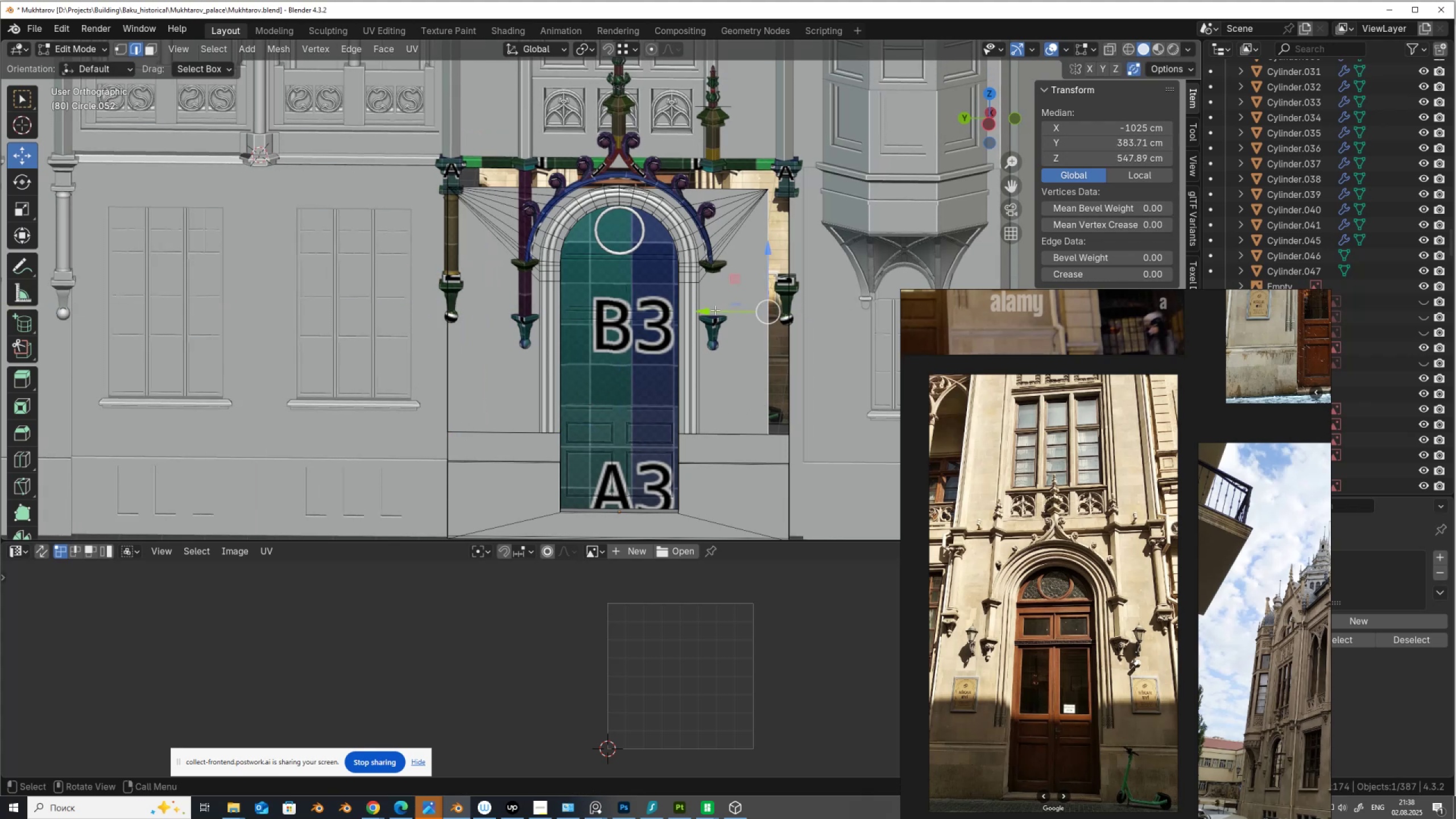 
left_click_drag(start_coordinate=[721, 311], to_coordinate=[784, 427])
 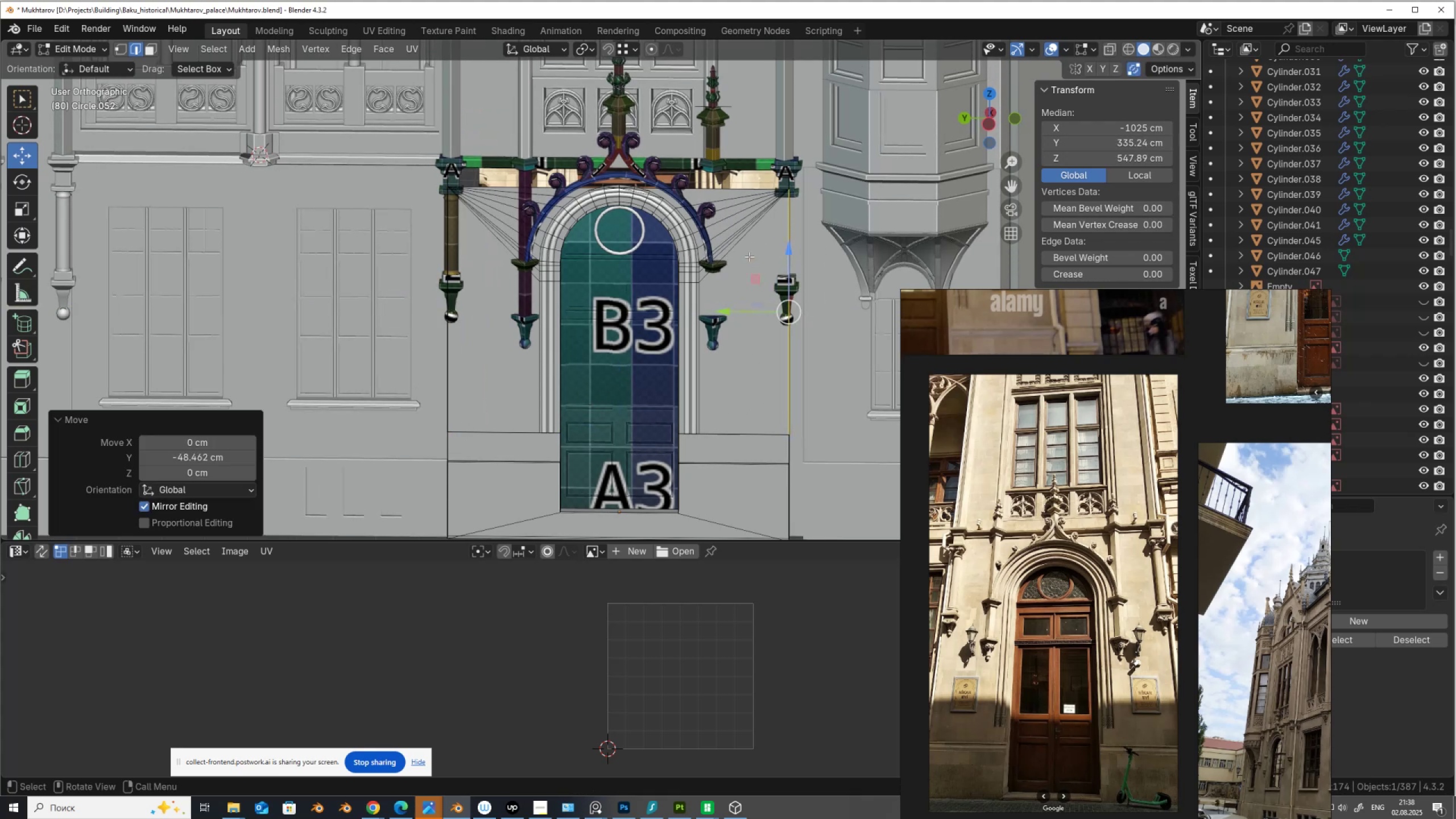 
hold_key(key=ControlLeft, duration=0.58)
 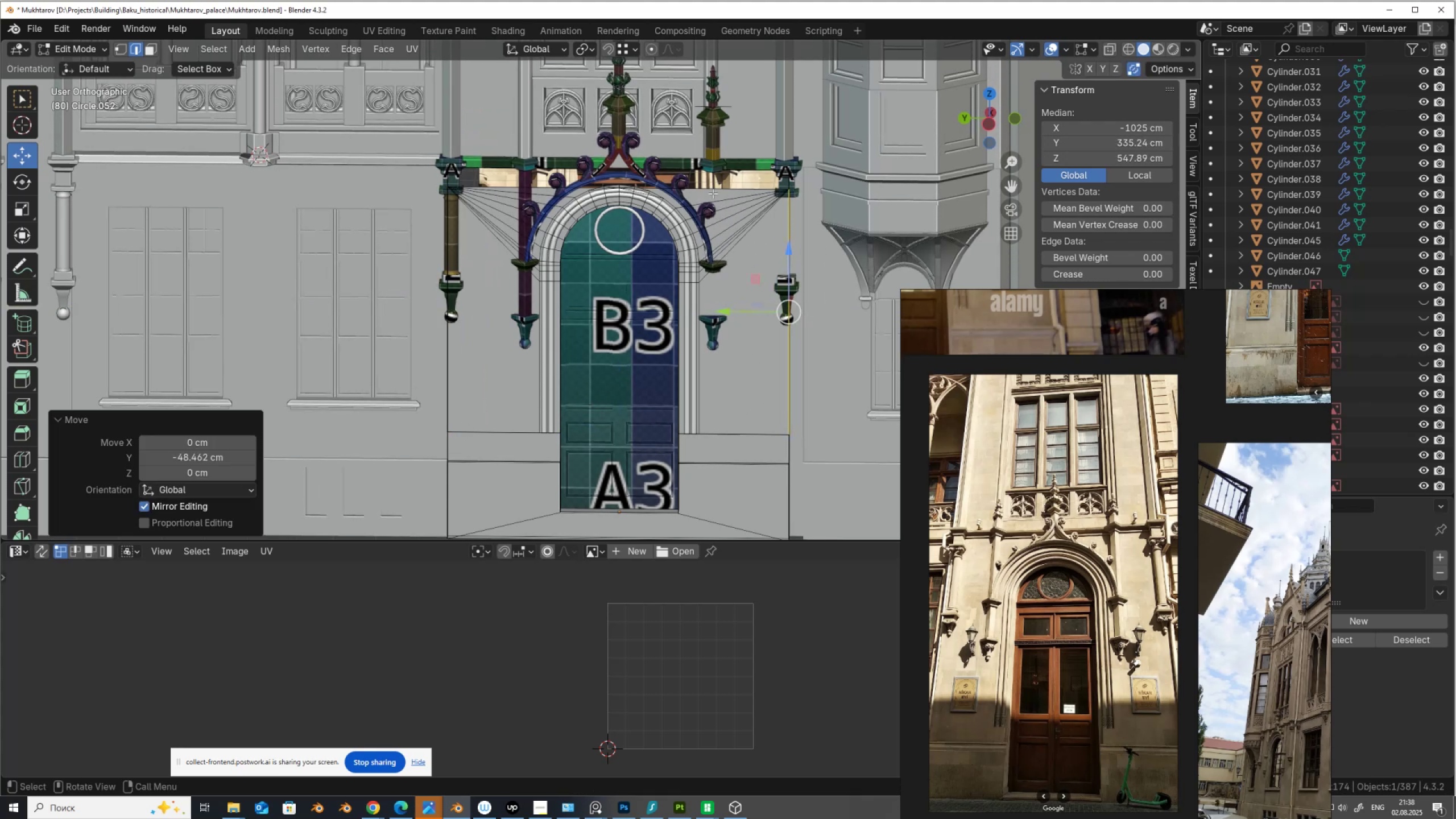 
left_click([713, 188])
 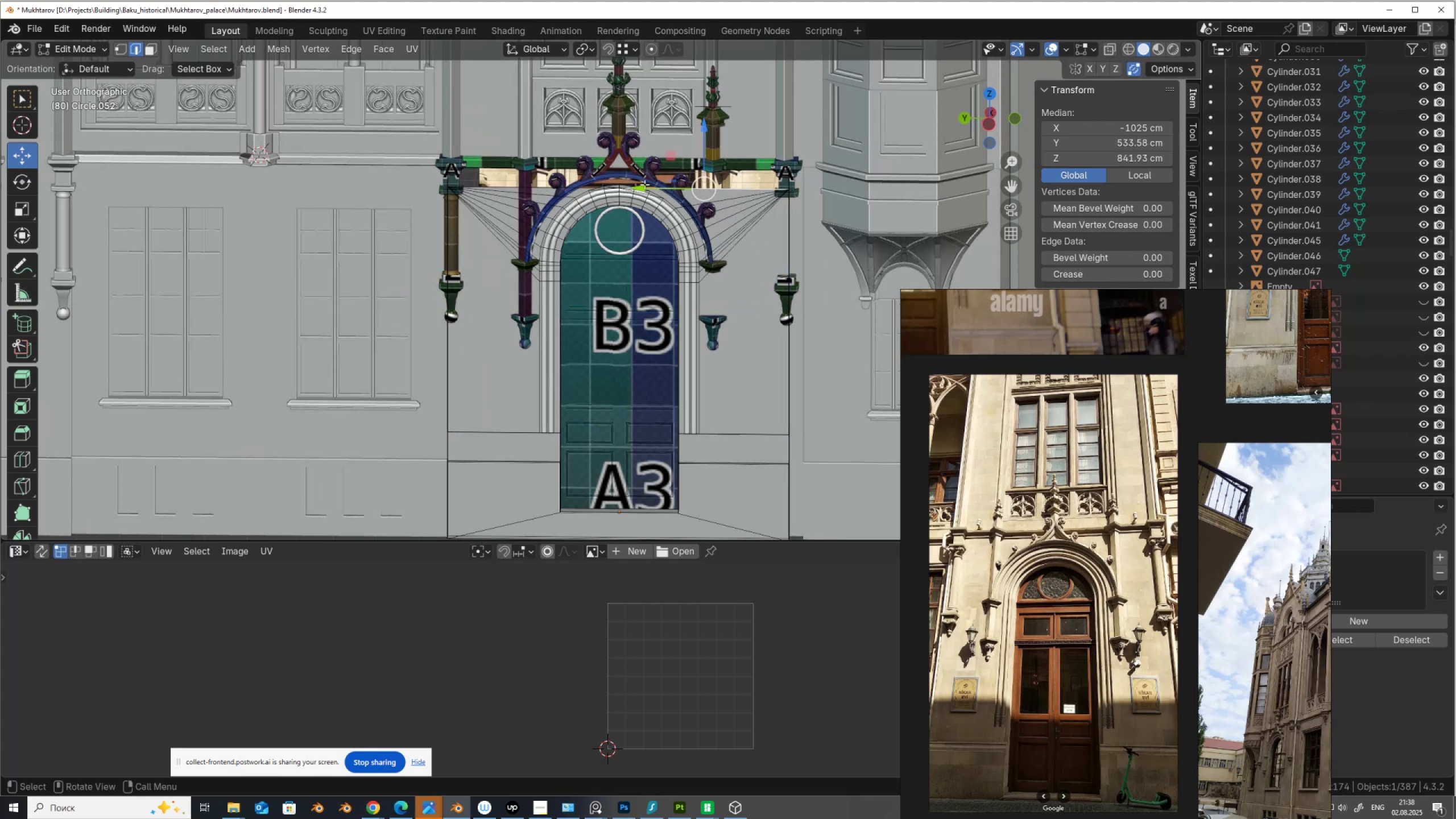 
hold_key(key=ShiftLeft, duration=0.61)
 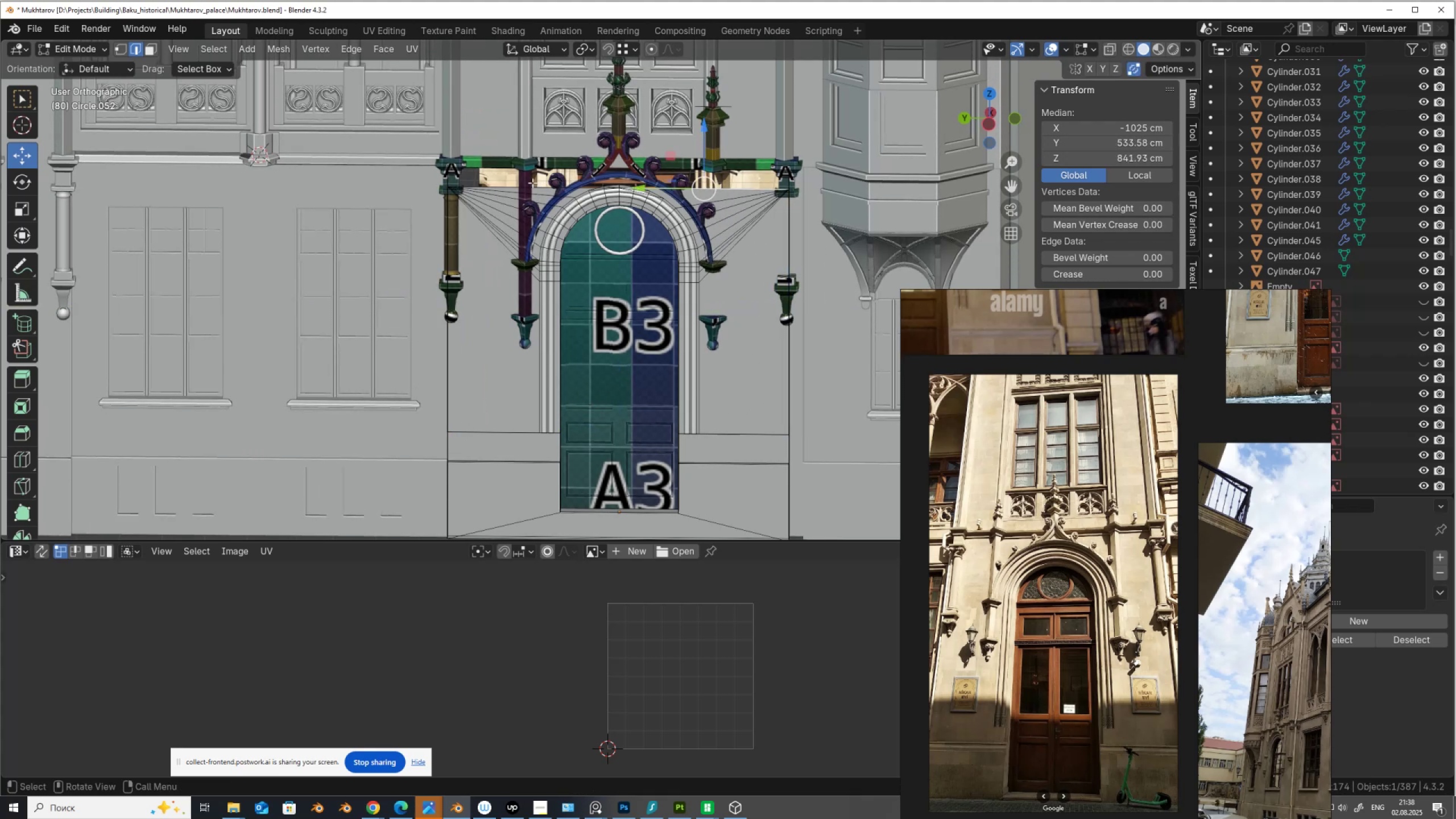 
hold_key(key=ControlLeft, duration=0.44)
left_click([516, 183])
 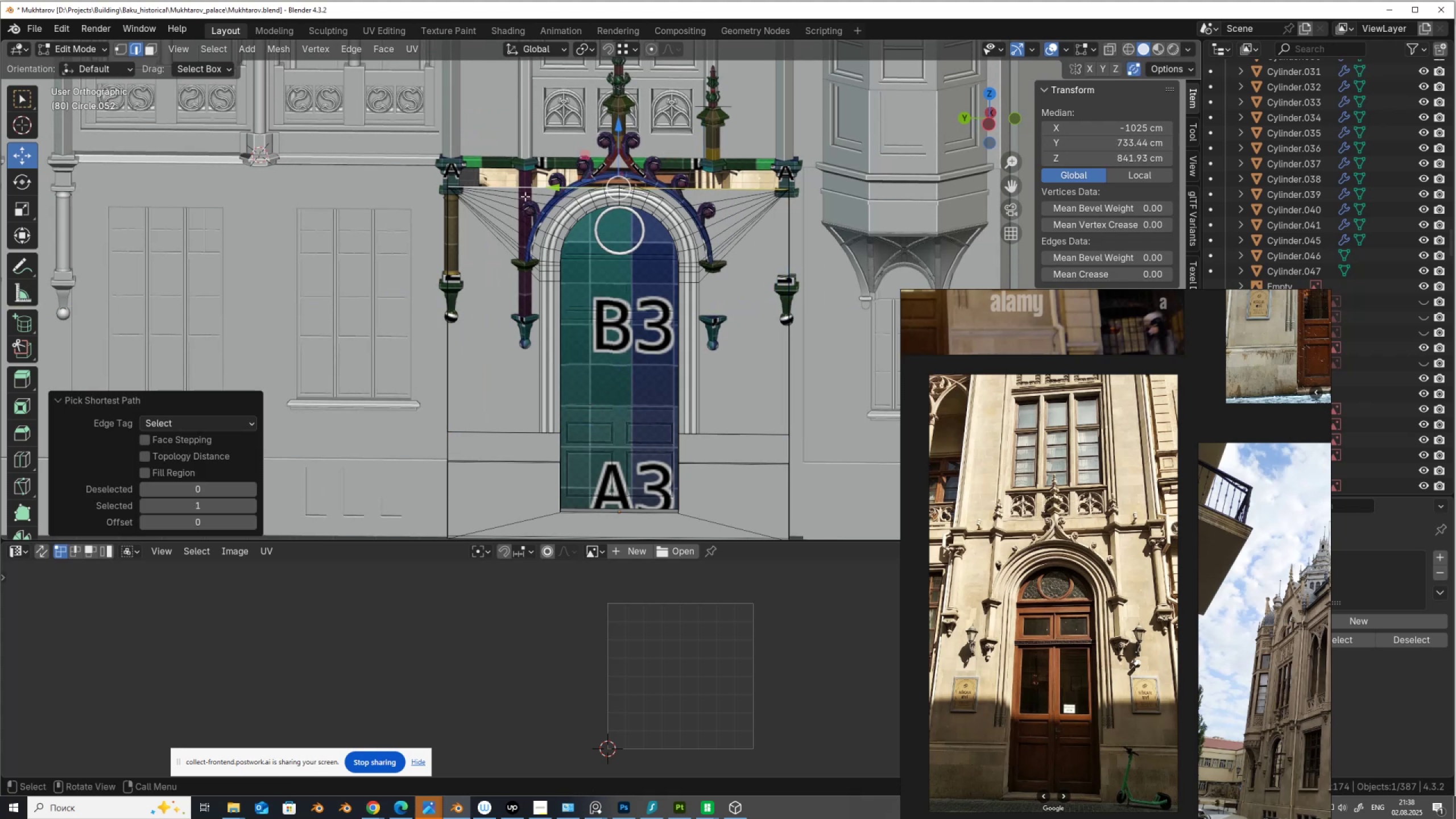 
hold_key(key=ShiftLeft, duration=0.38)
 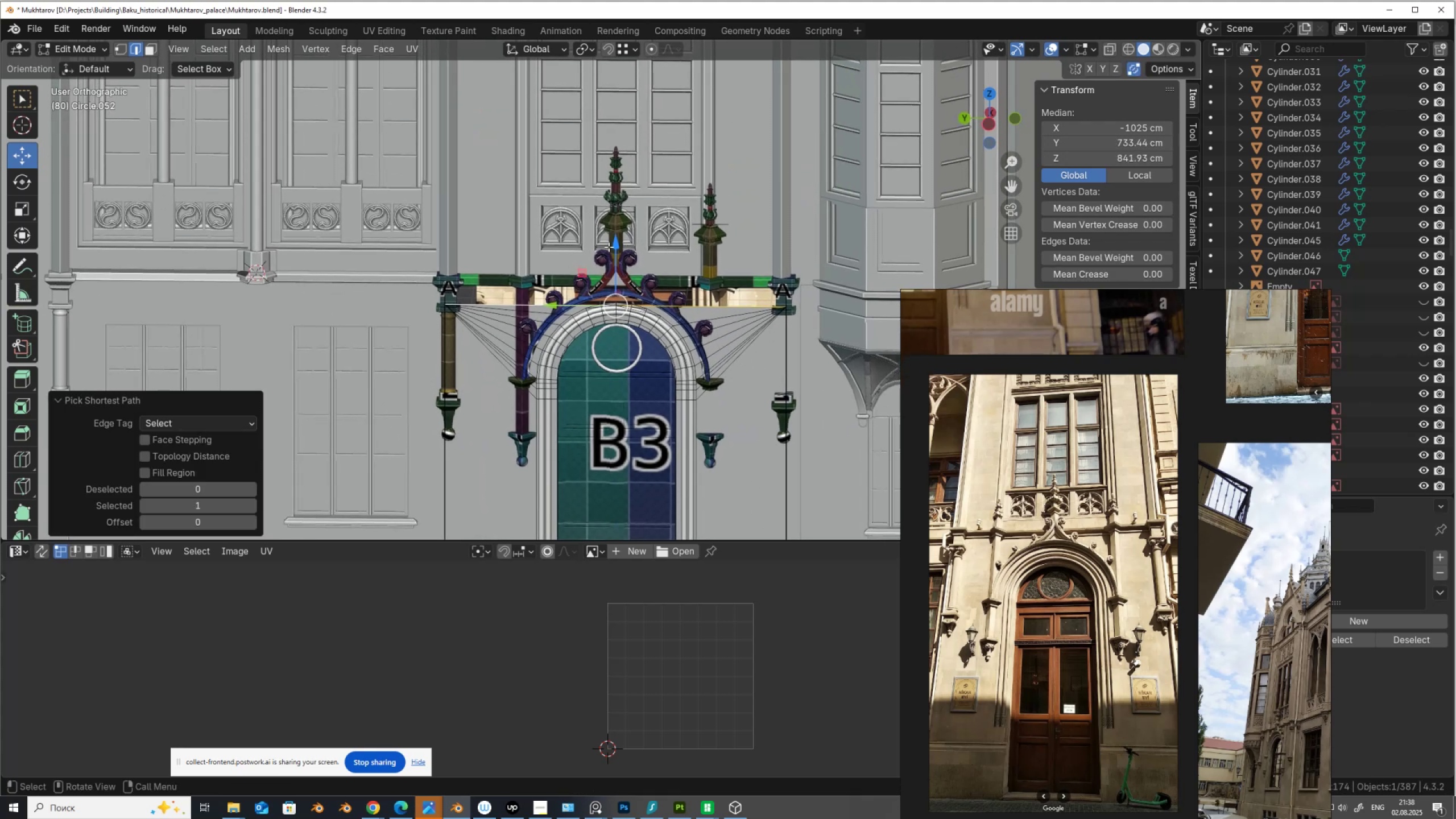 
left_click_drag(start_coordinate=[613, 246], to_coordinate=[785, 274])
 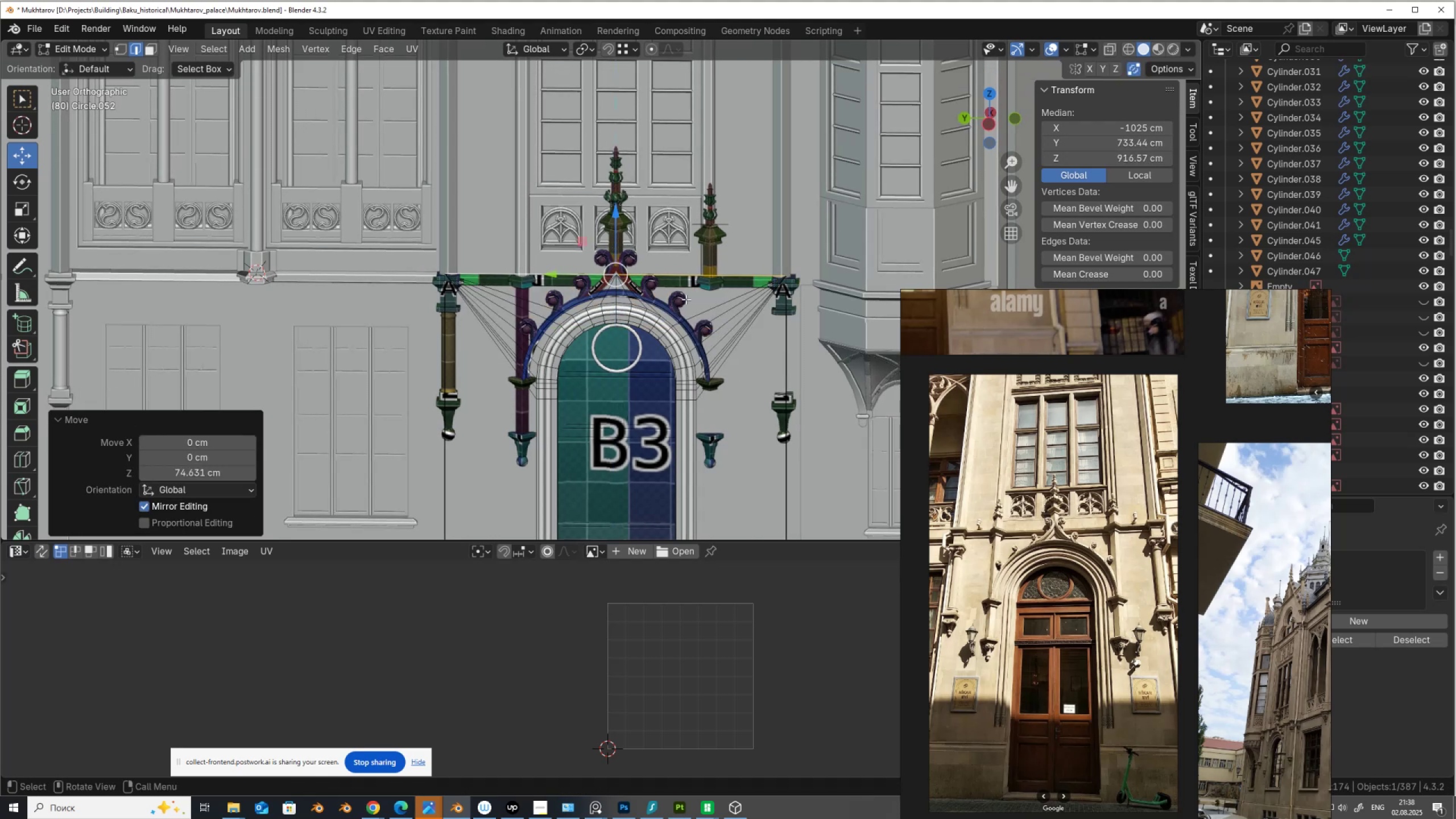 
hold_key(key=ControlLeft, duration=1.07)
 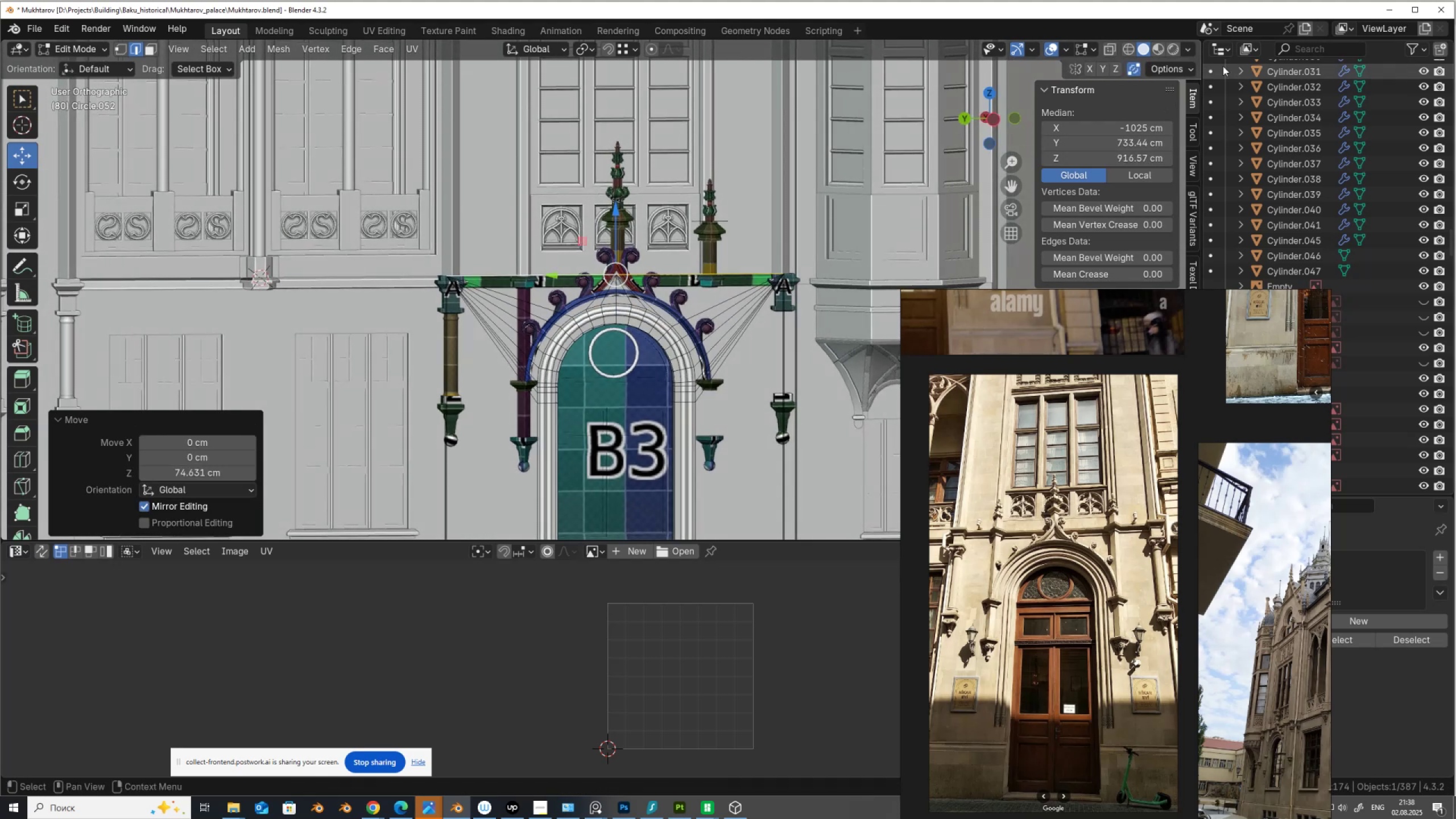 
left_click([1137, 67])
 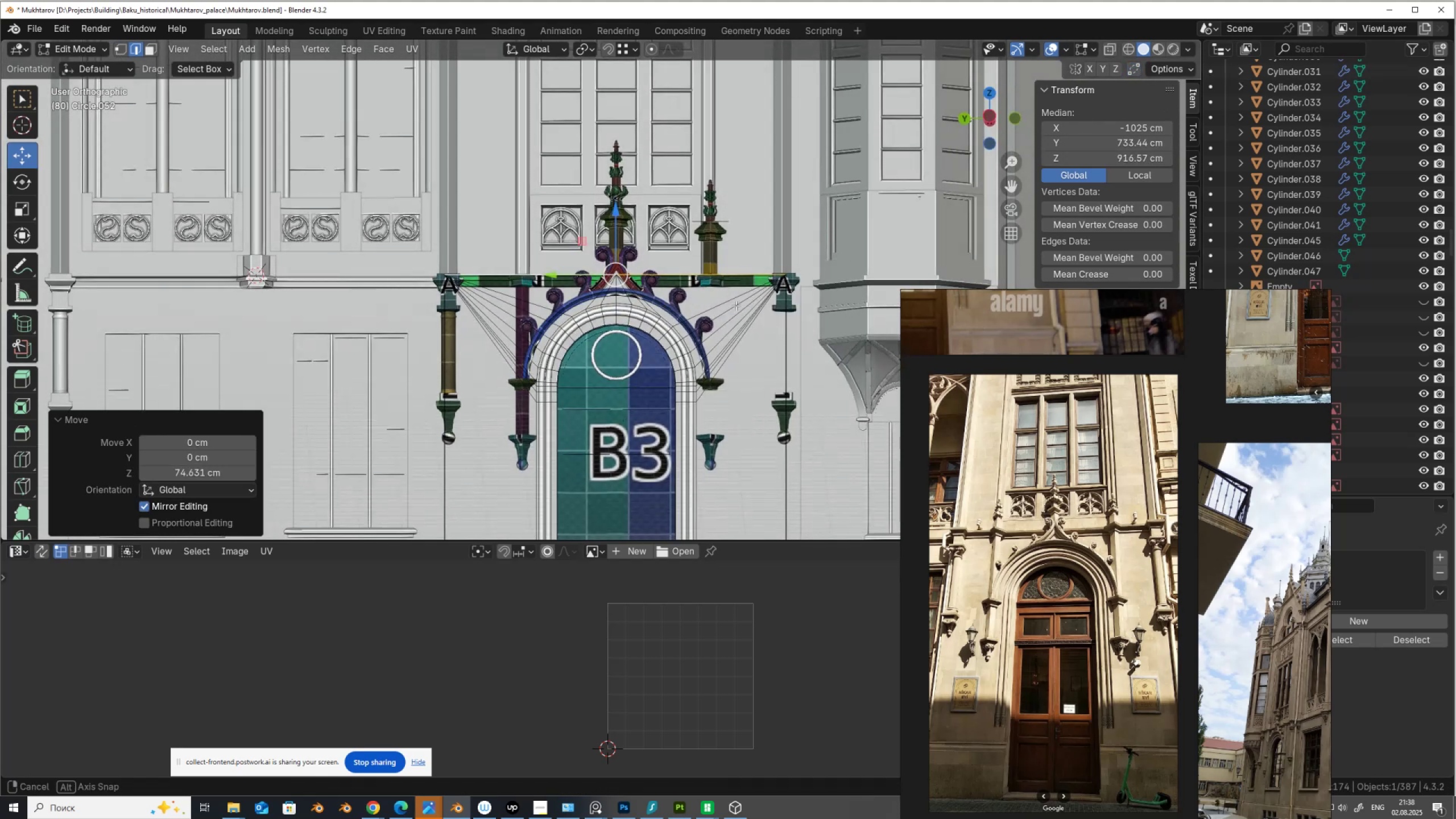 
hold_key(key=ShiftLeft, duration=0.56)
 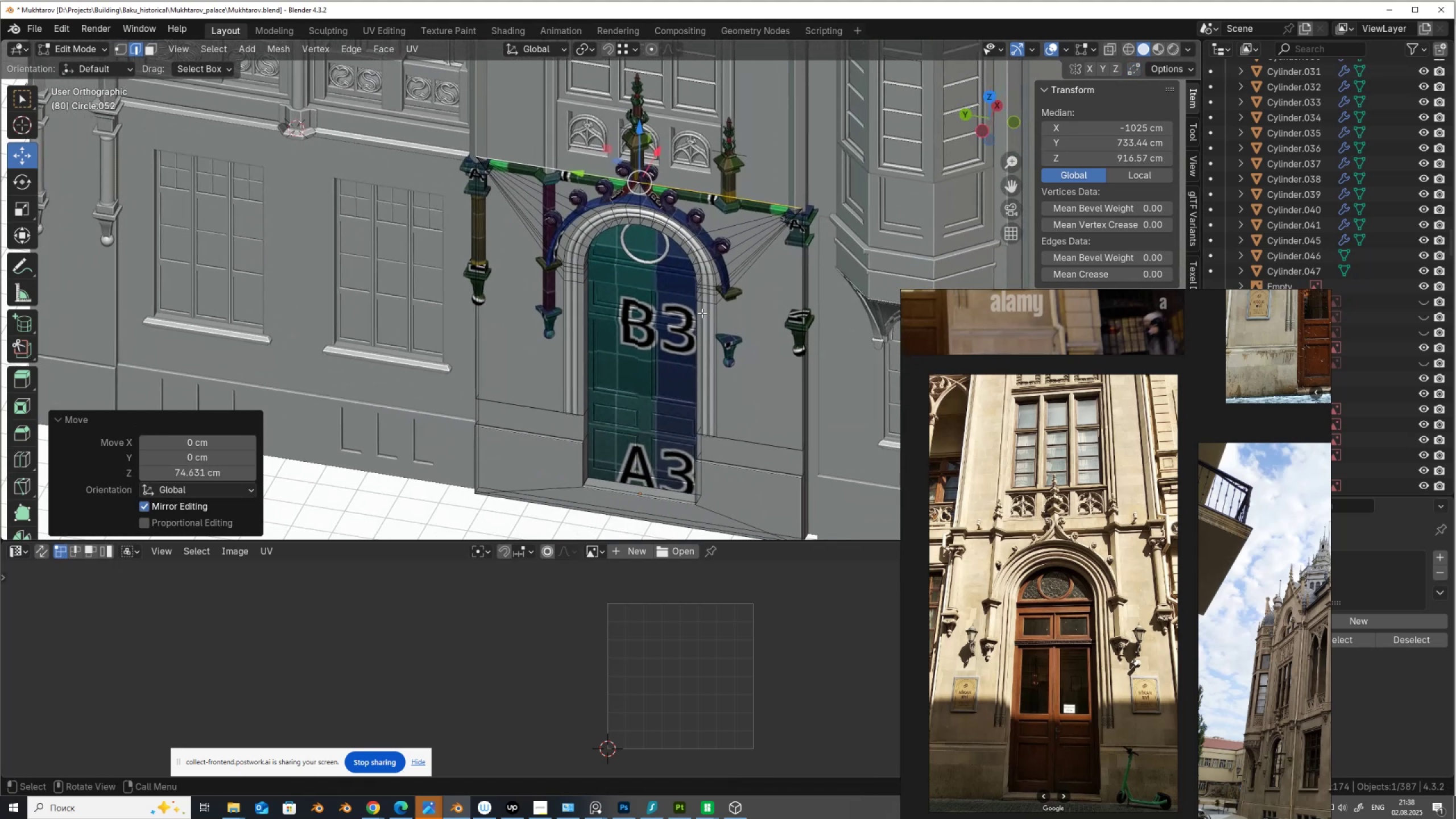 
scroll: coordinate [702, 313], scroll_direction: up, amount: 2.0
 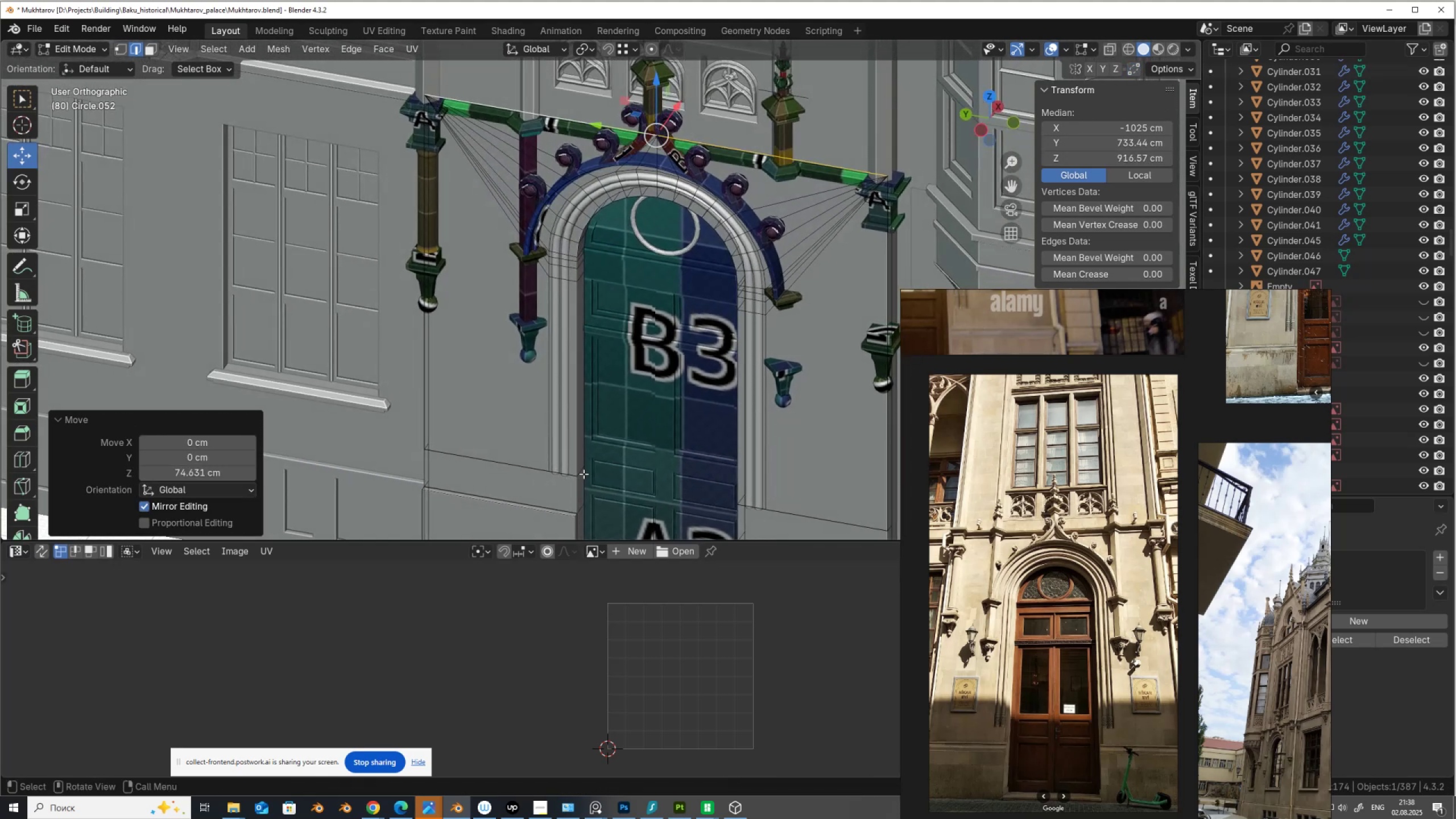 
key(Control+R)
 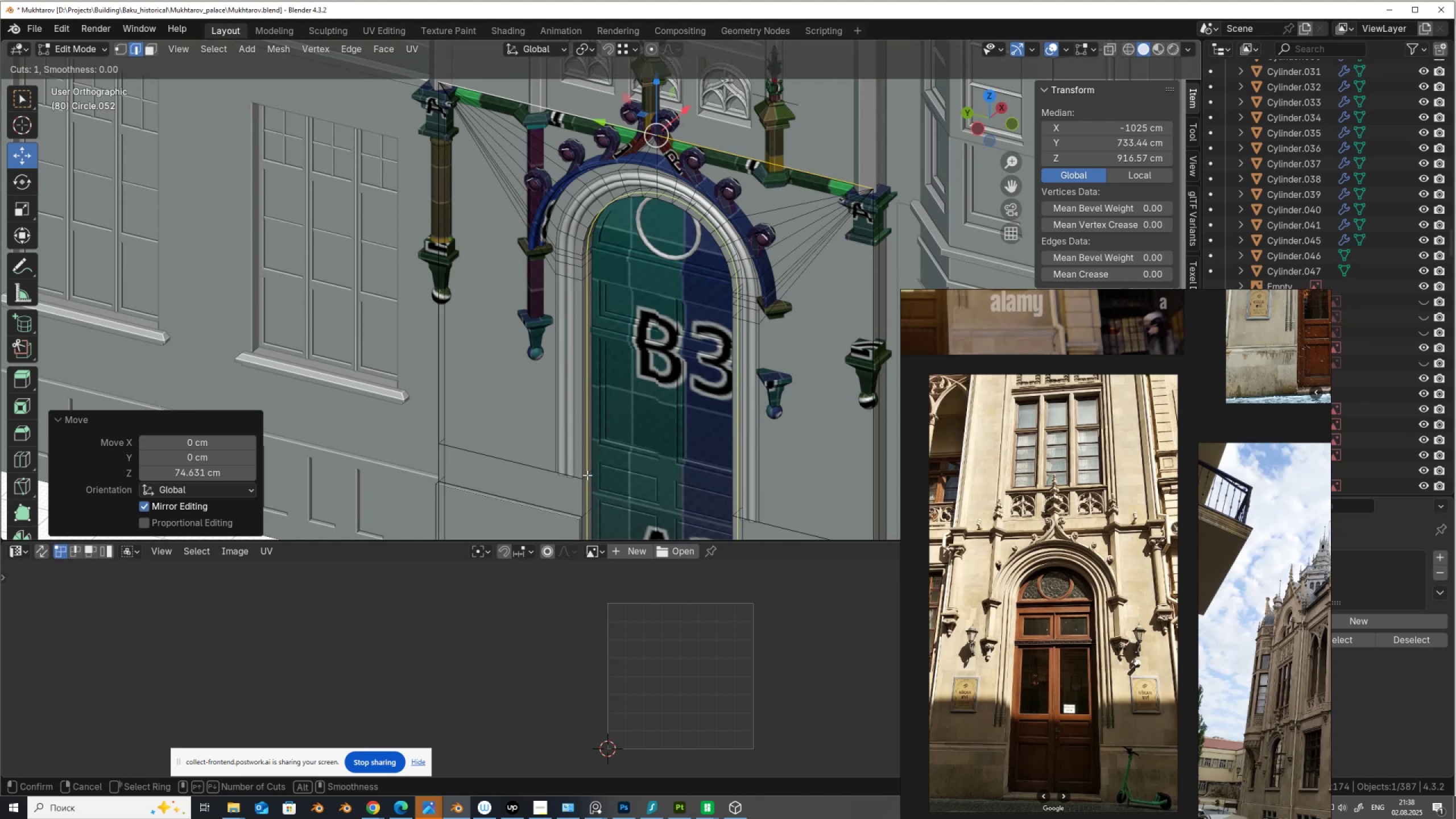 
left_click([587, 475])
 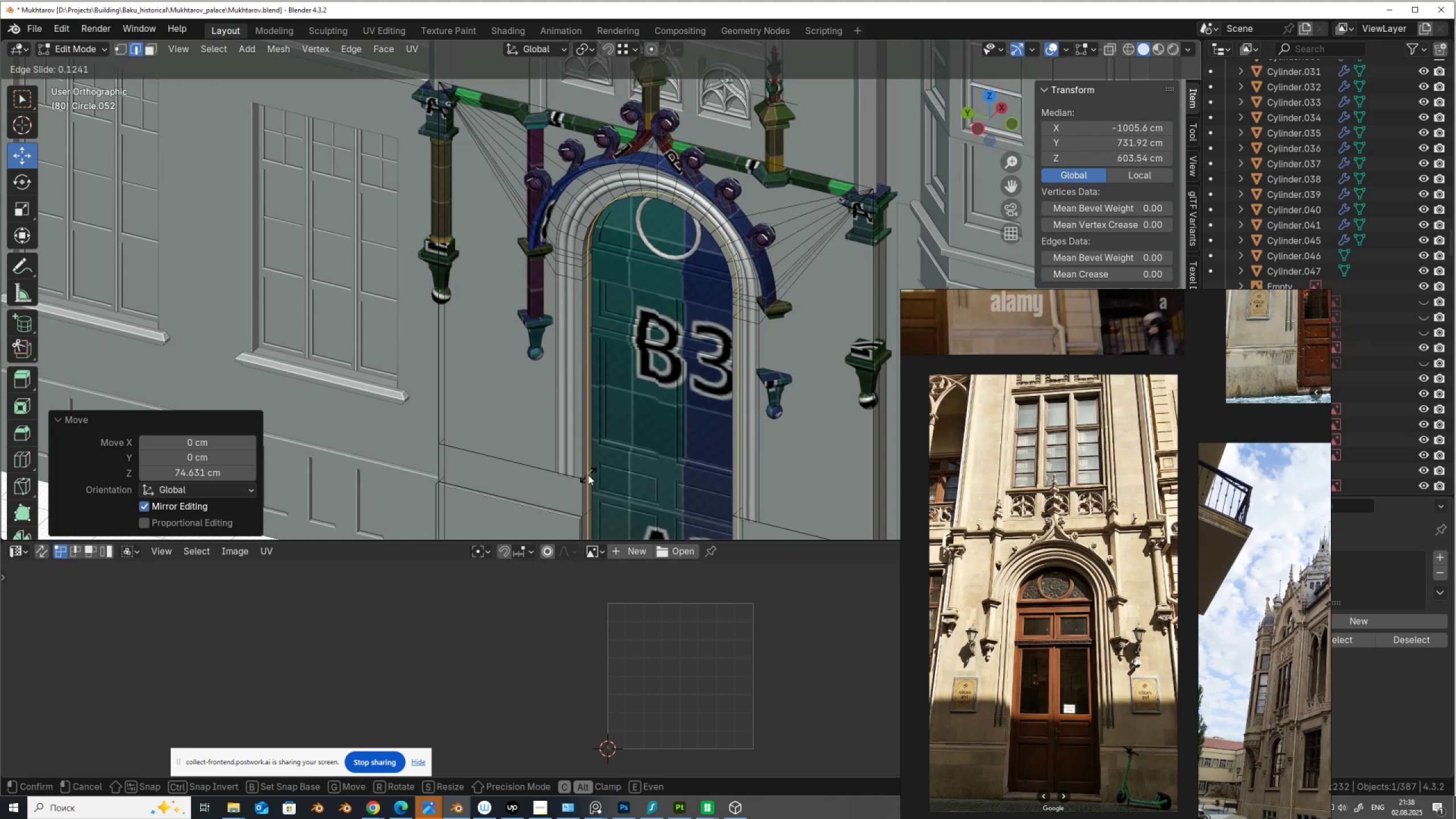 
left_click([588, 475])
 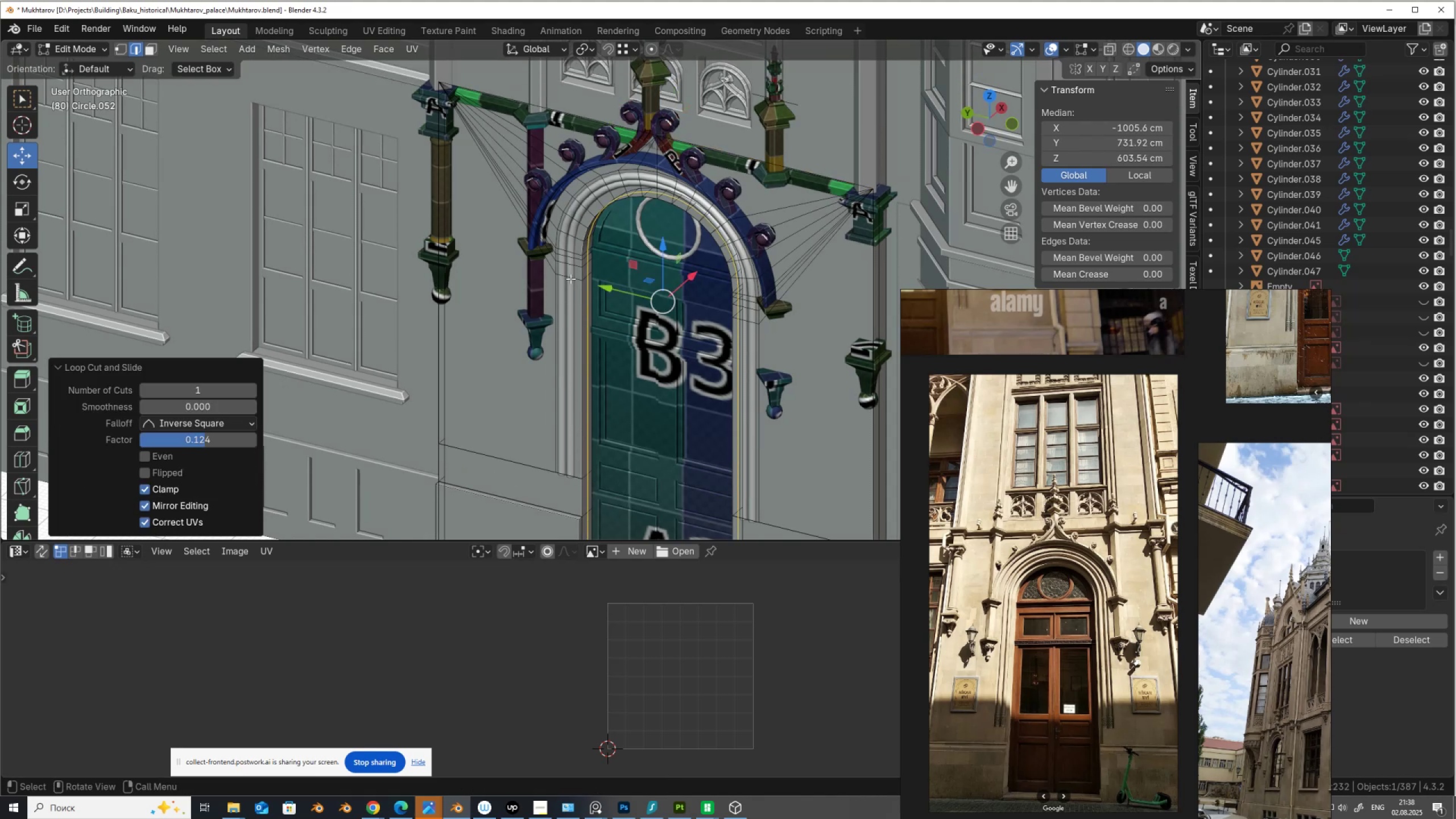 
left_click([582, 273])
 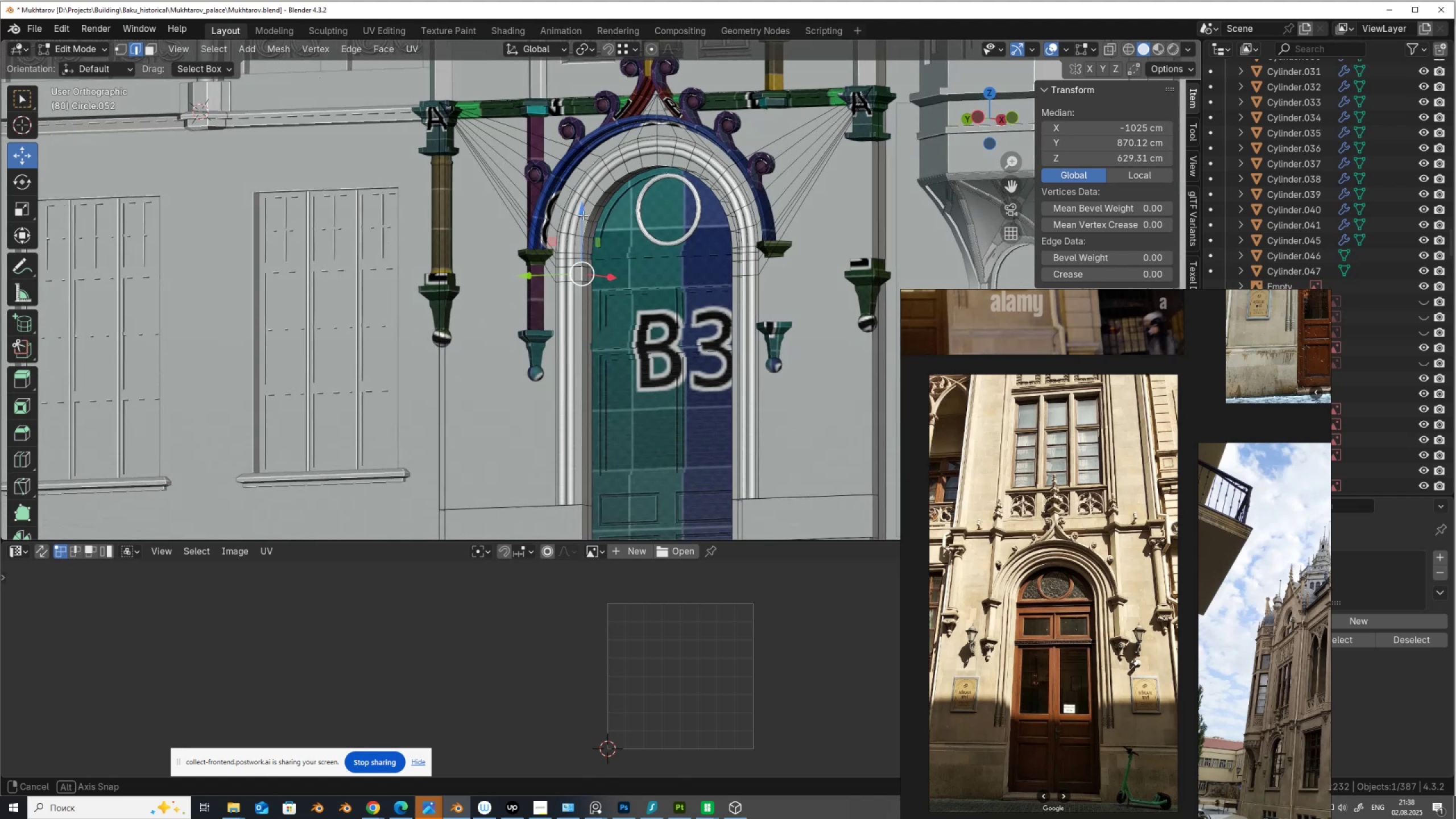 
hold_key(key=ControlLeft, duration=0.68)
left_click([639, 166])
 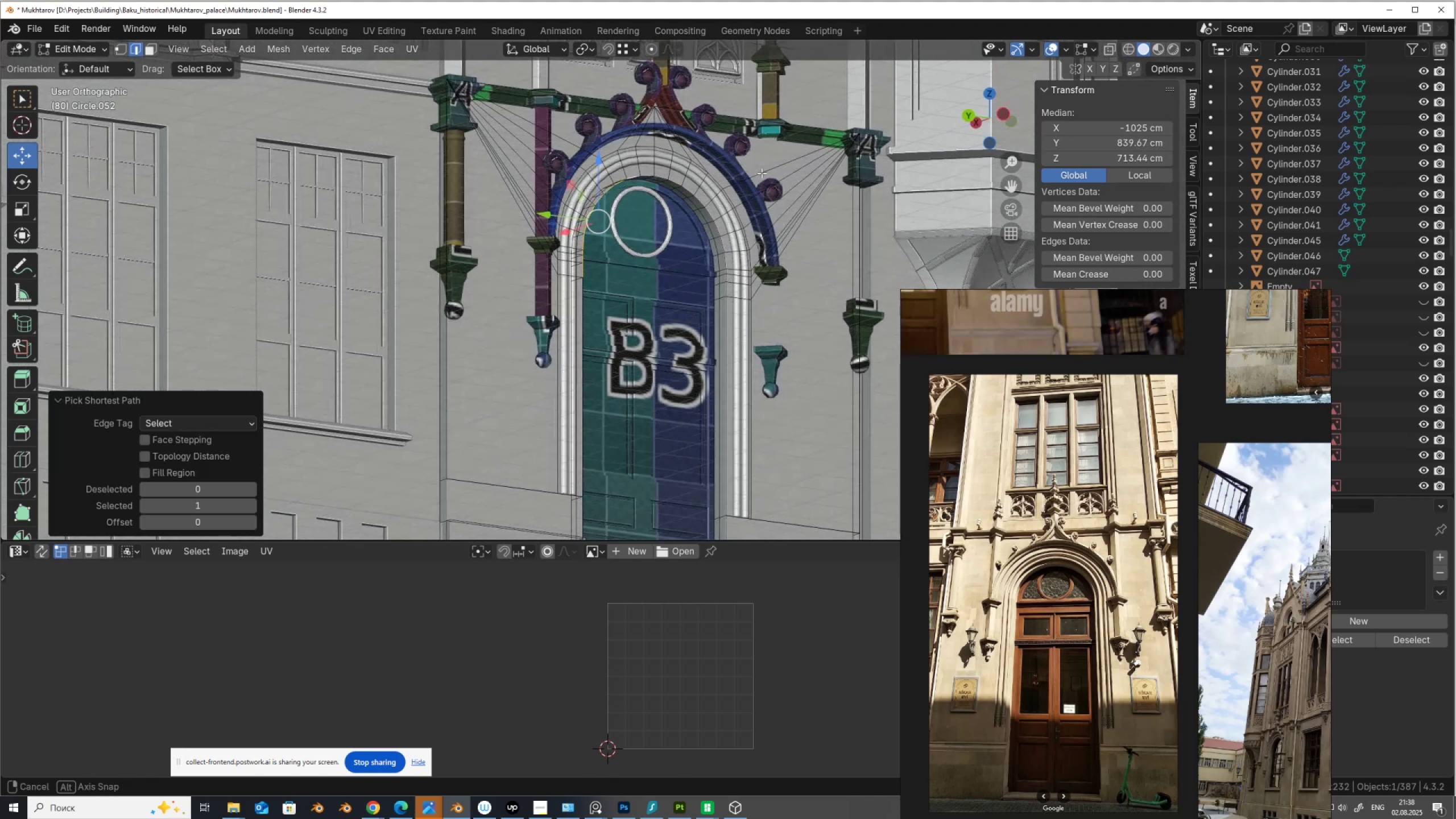 
hold_key(key=ControlLeft, duration=0.98)
 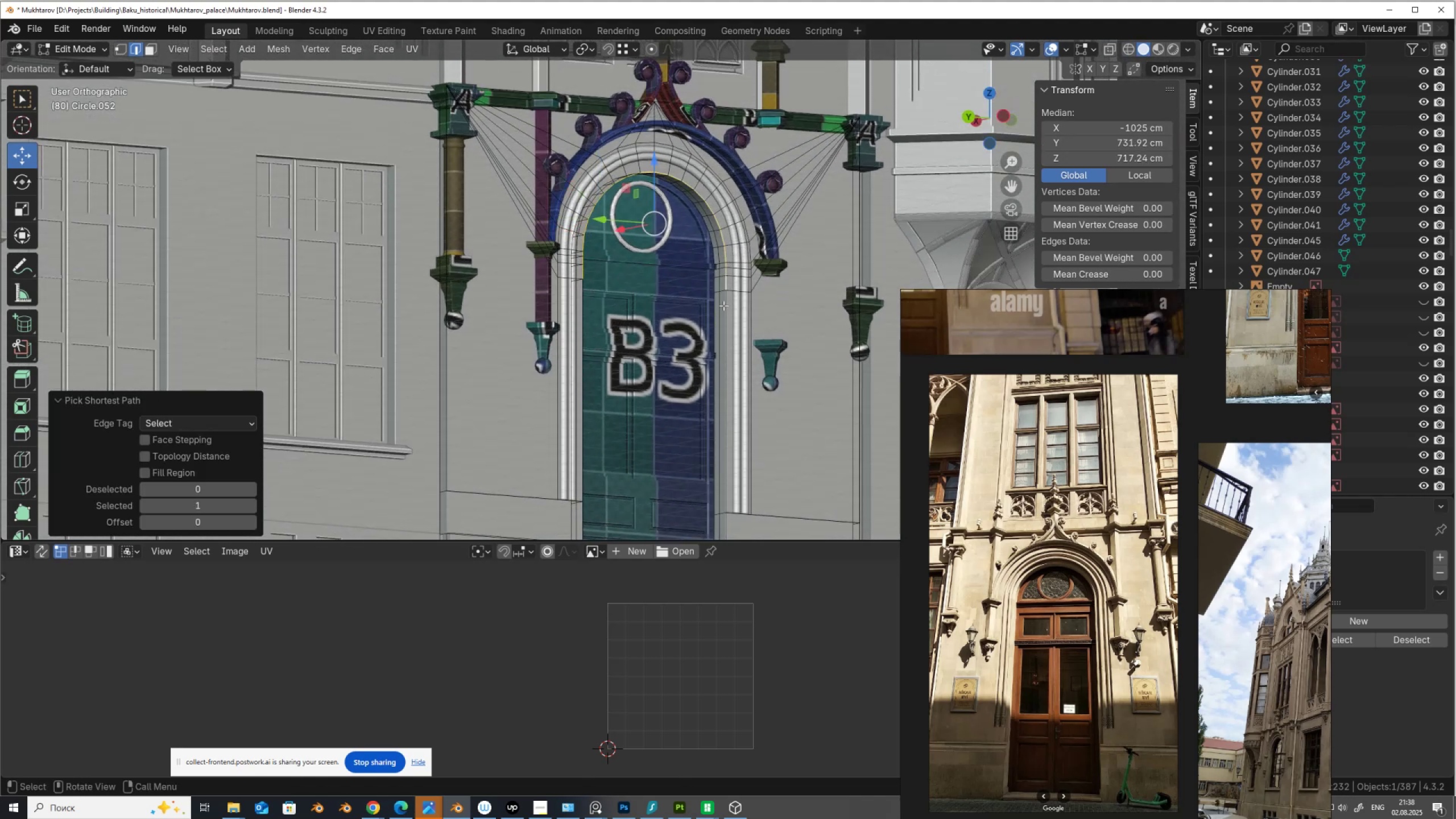 
key(X)
 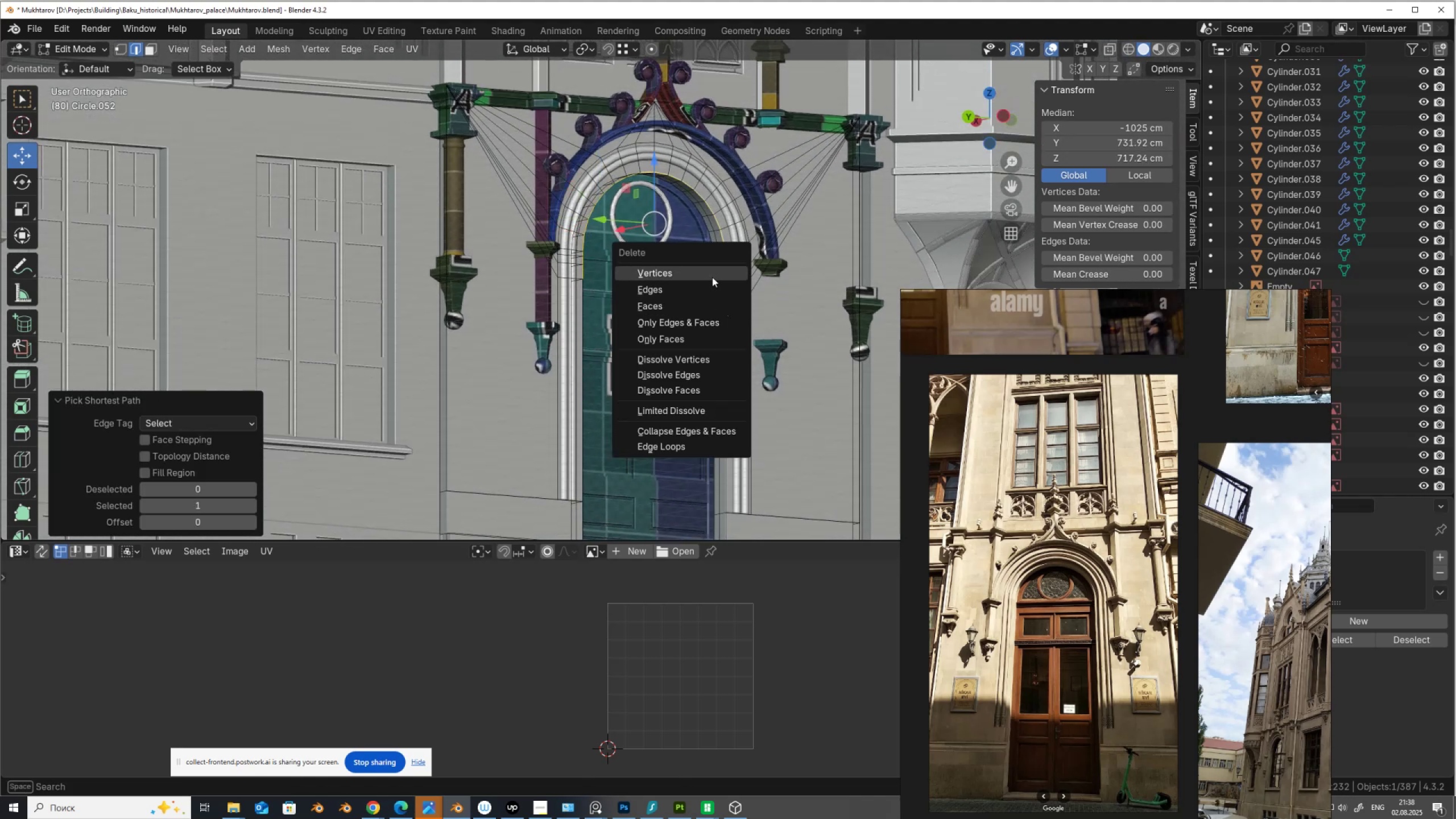 
left_click([712, 274])
 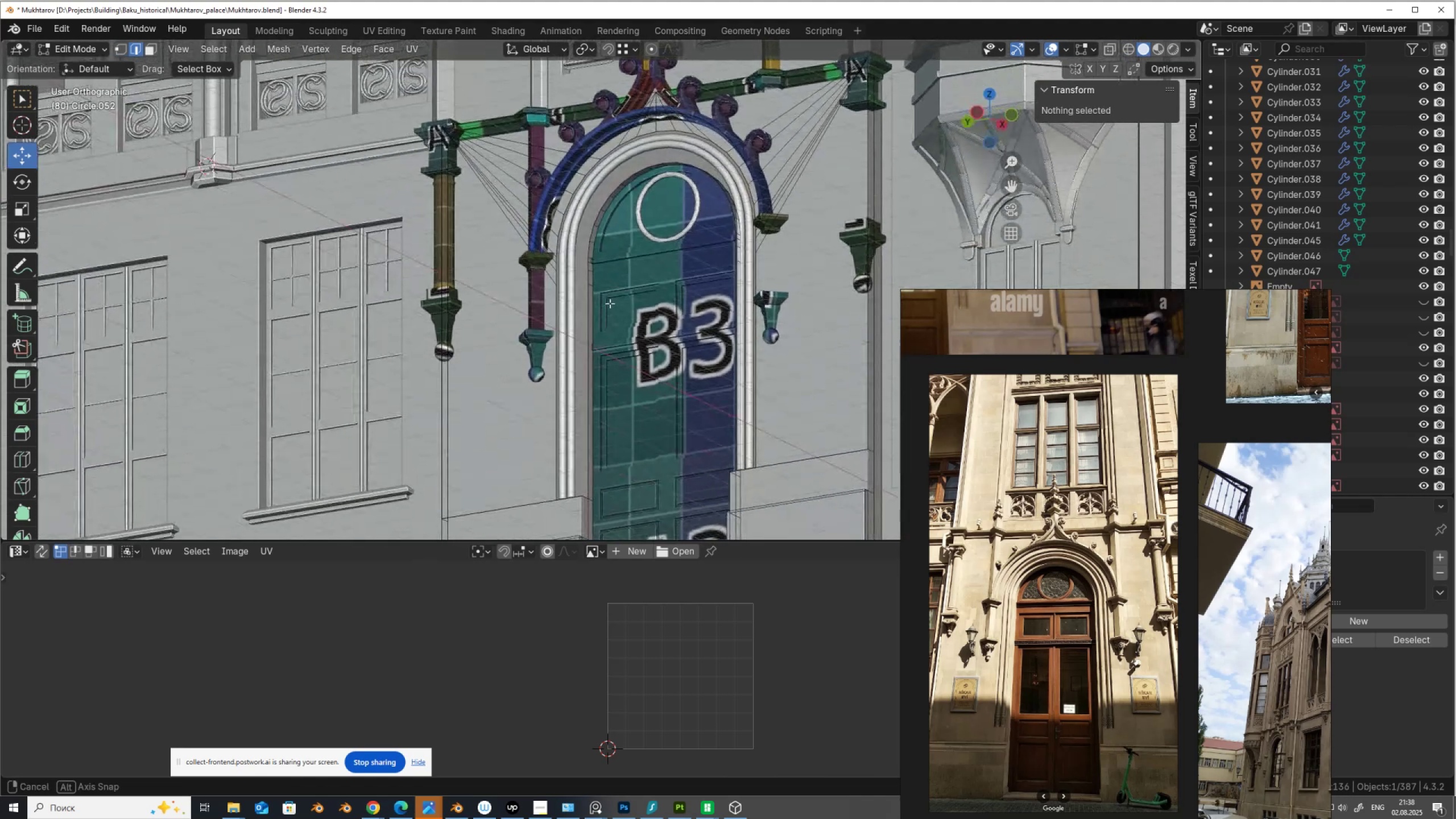 
key(Control+ControlLeft)
 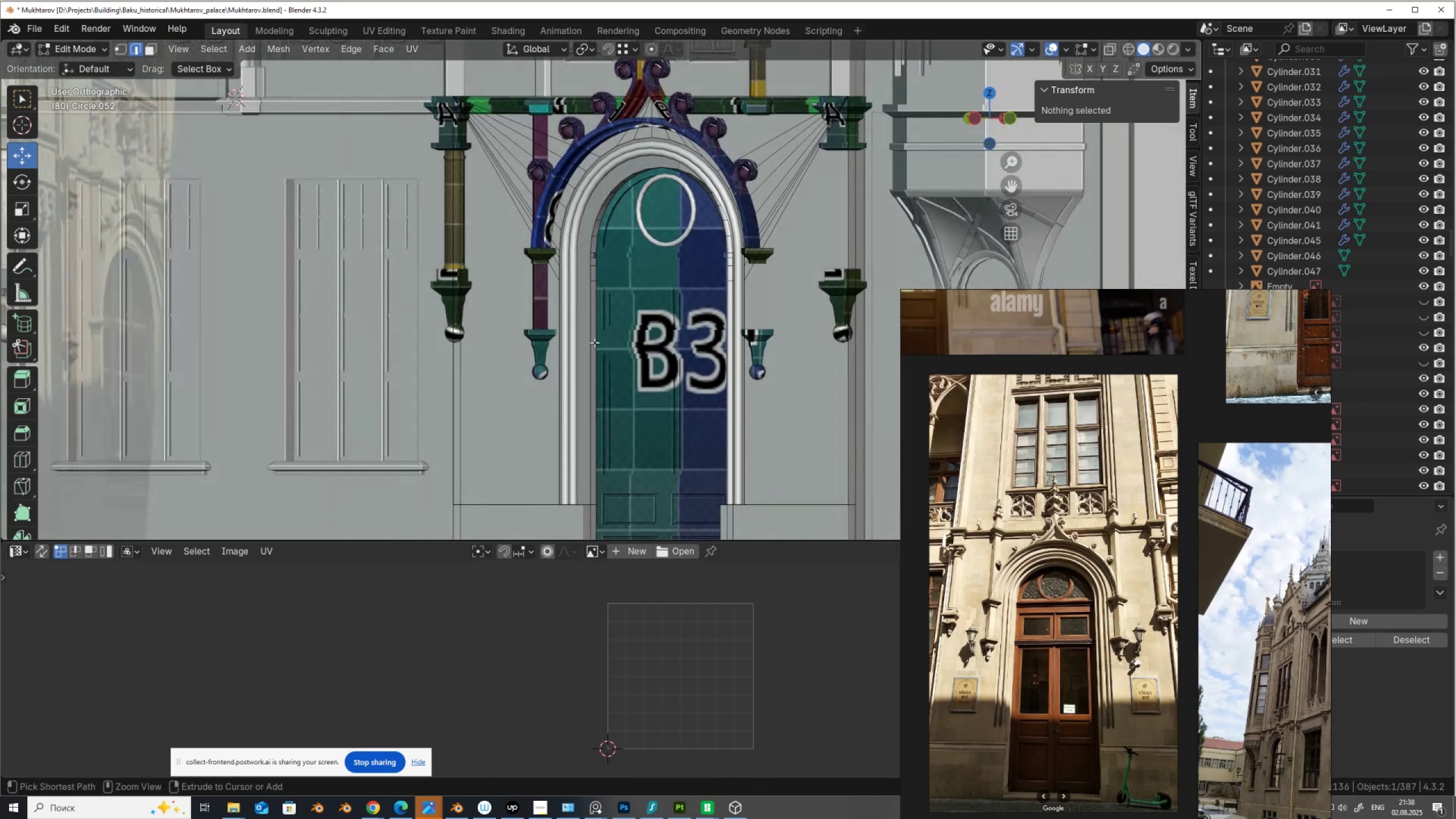 
key(Control+Z)
 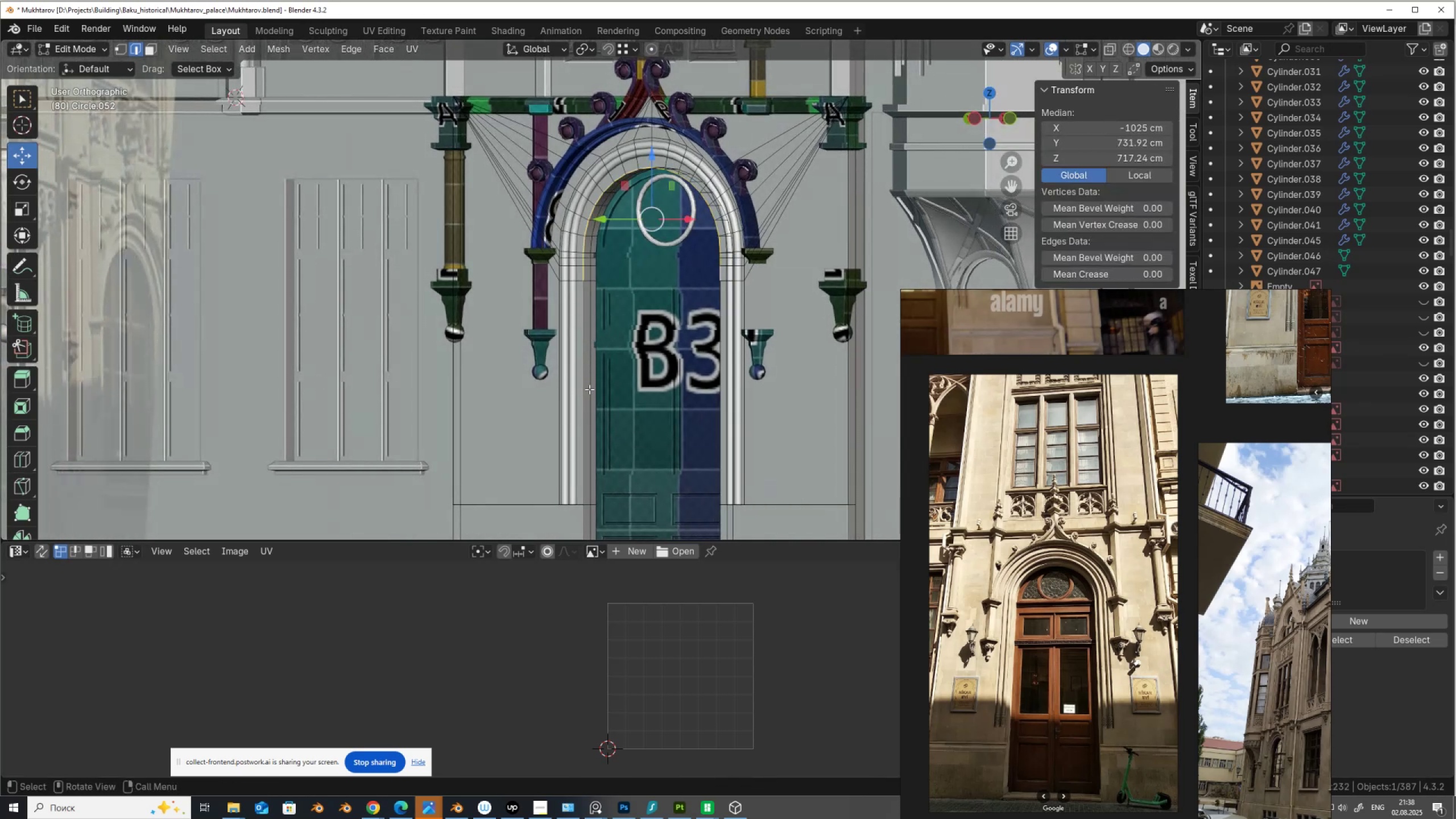 
key(3)
 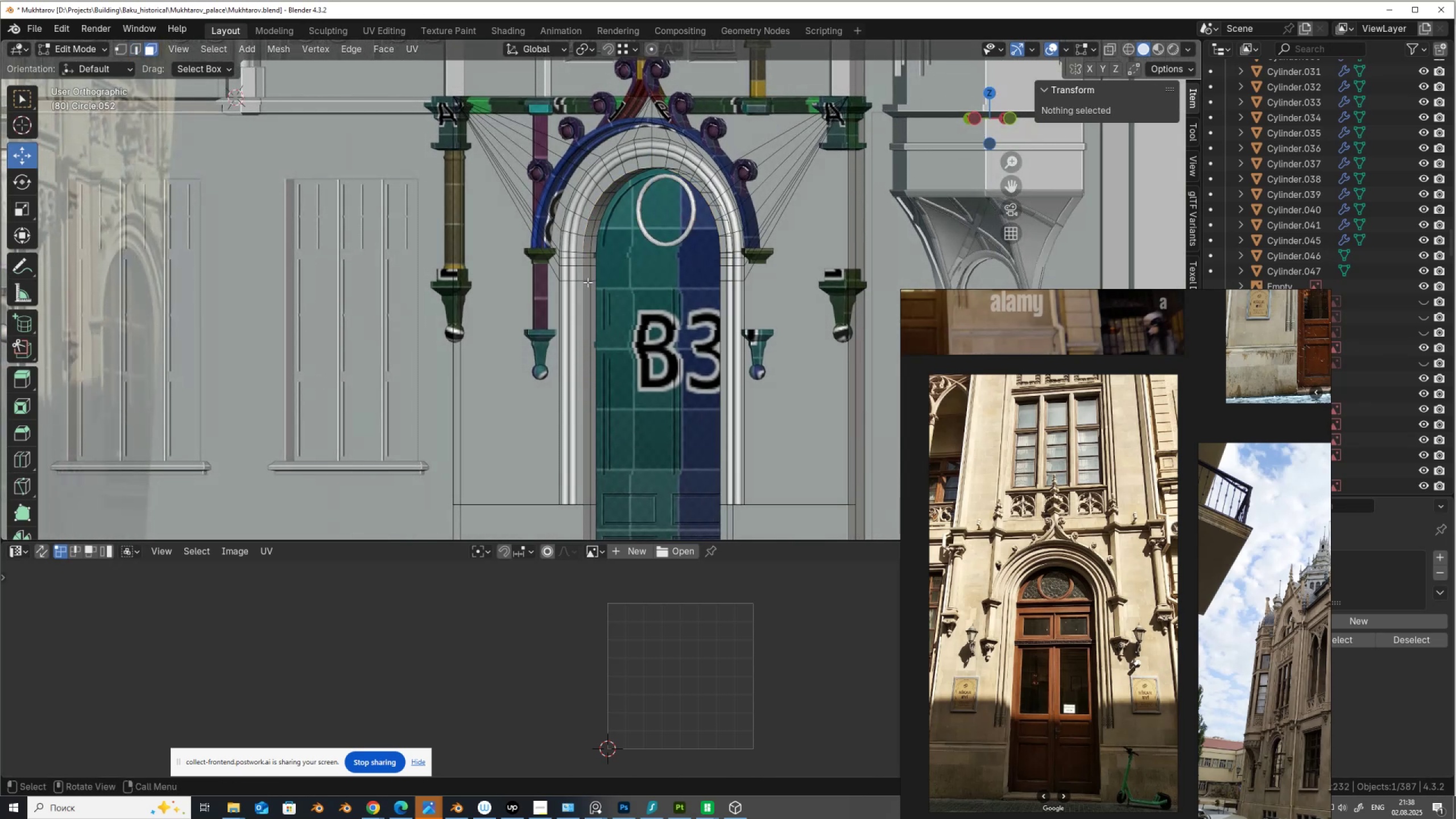 
left_click([587, 289])
 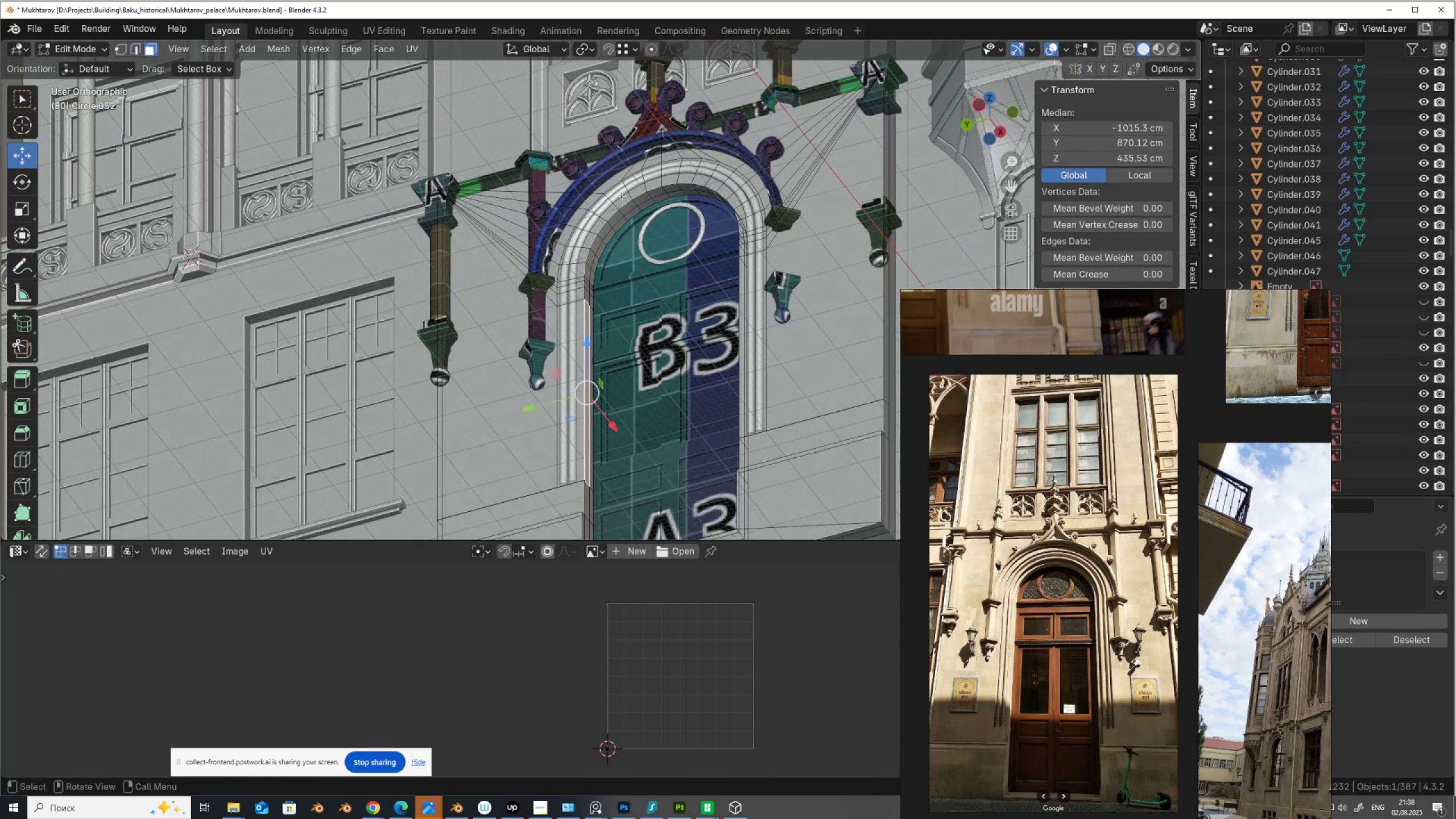 
hold_key(key=ControlLeft, duration=0.5)
left_click([659, 191])
 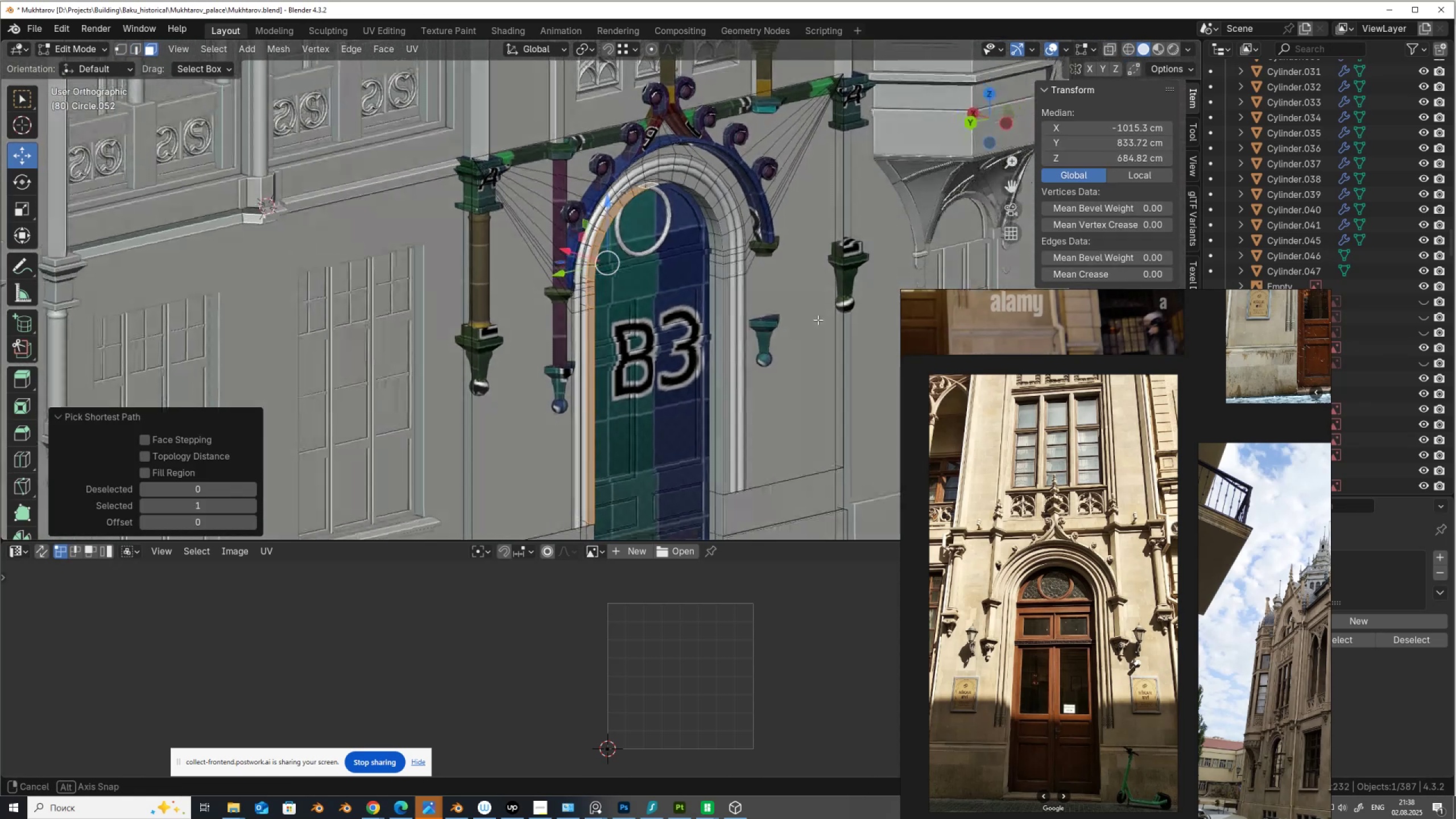 
hold_key(key=ControlLeft, duration=1.13)
 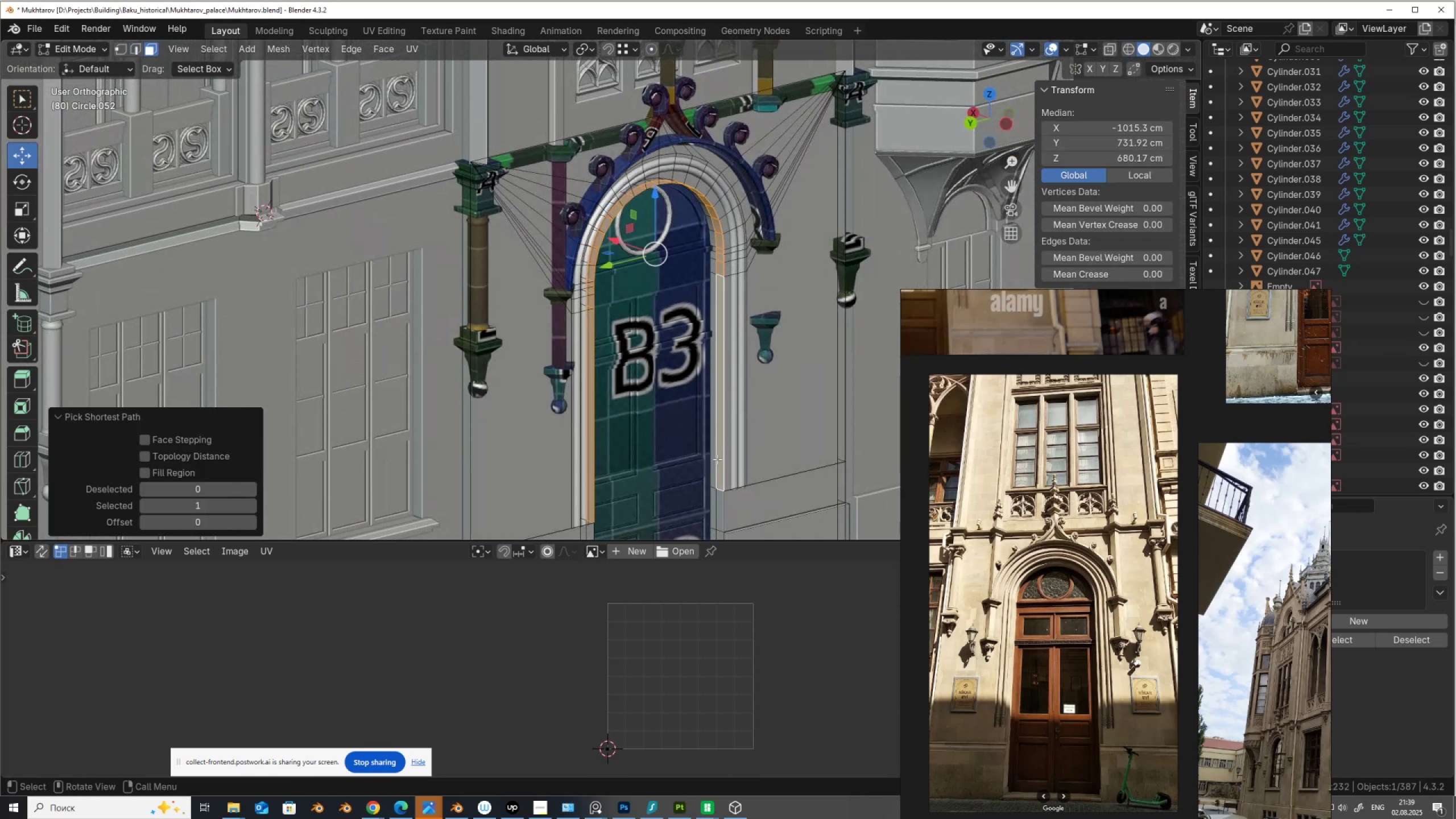 
key(X)
 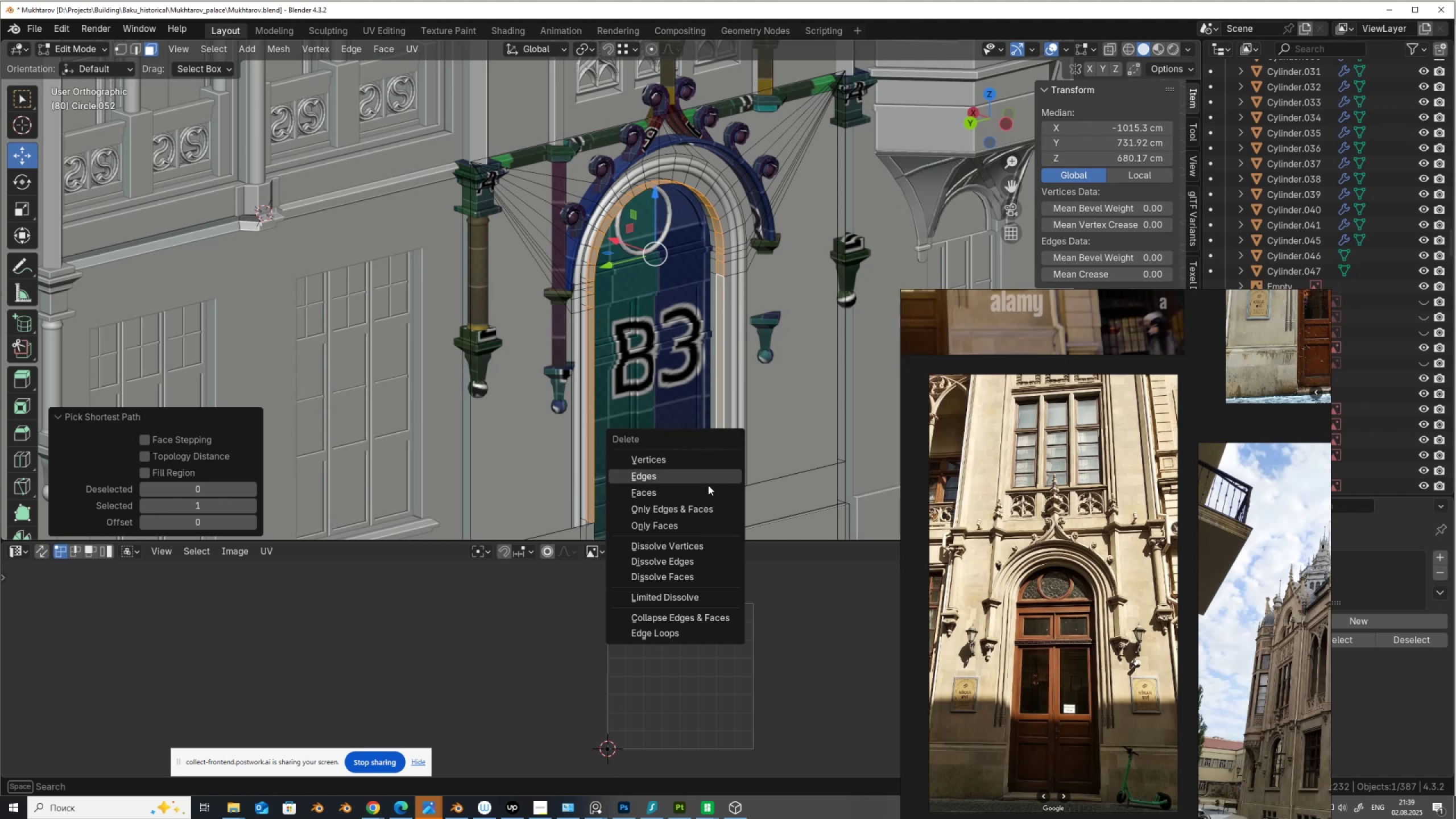 
left_click([704, 491])
 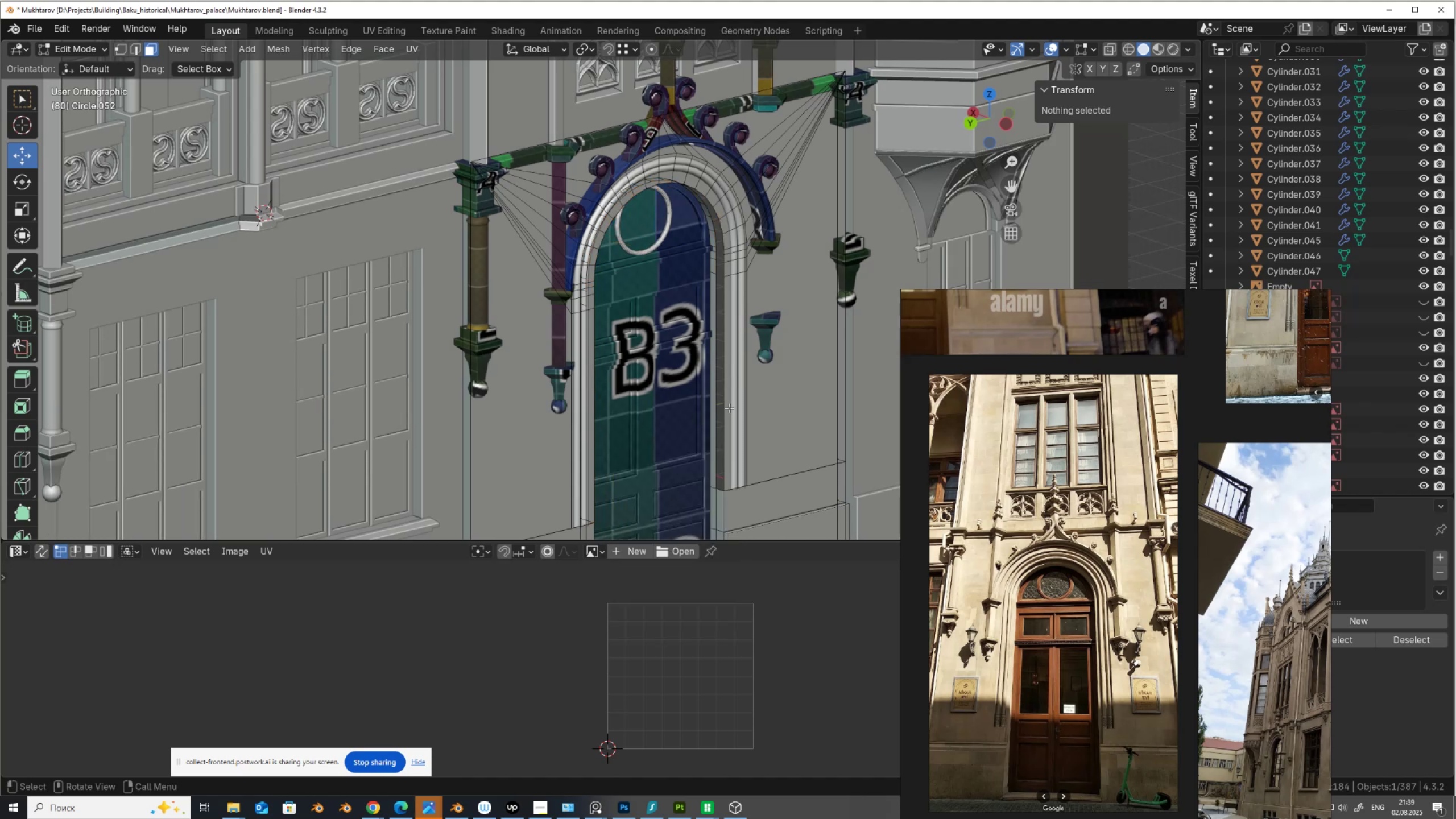 
left_click([730, 406])
 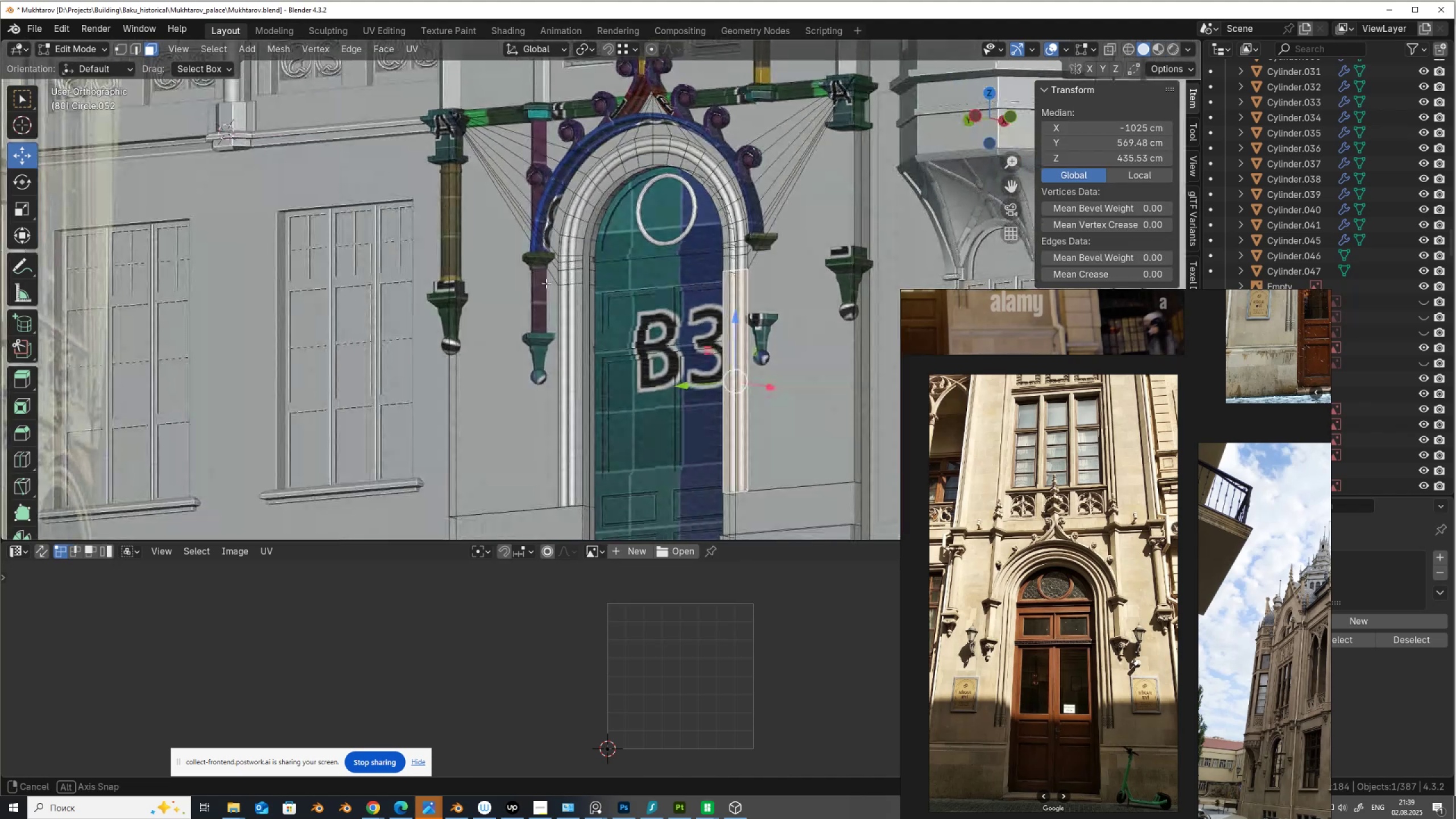 
hold_key(key=ControlLeft, duration=0.4)
left_click([595, 194])
 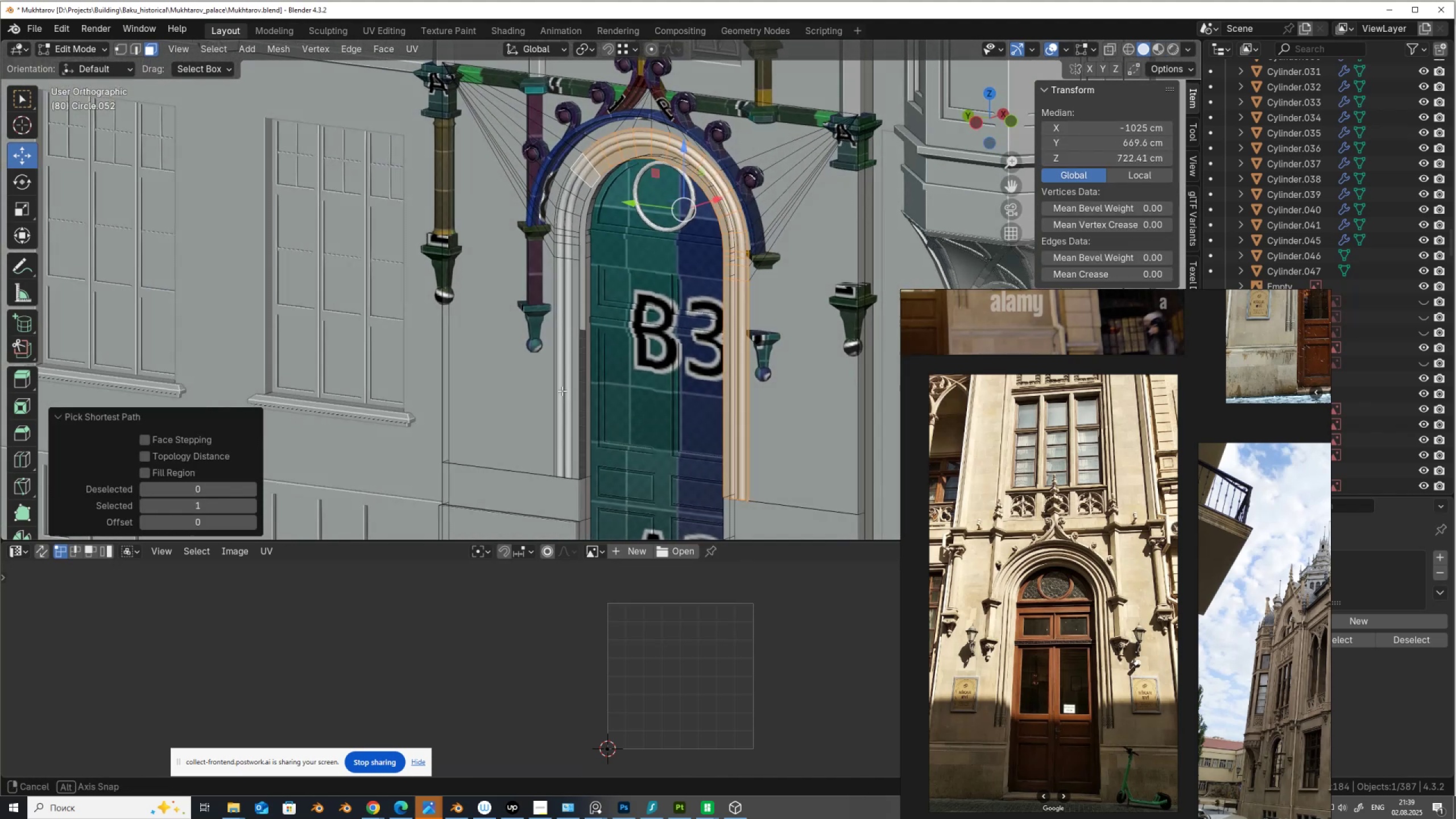 
hold_key(key=ControlLeft, duration=0.67)
 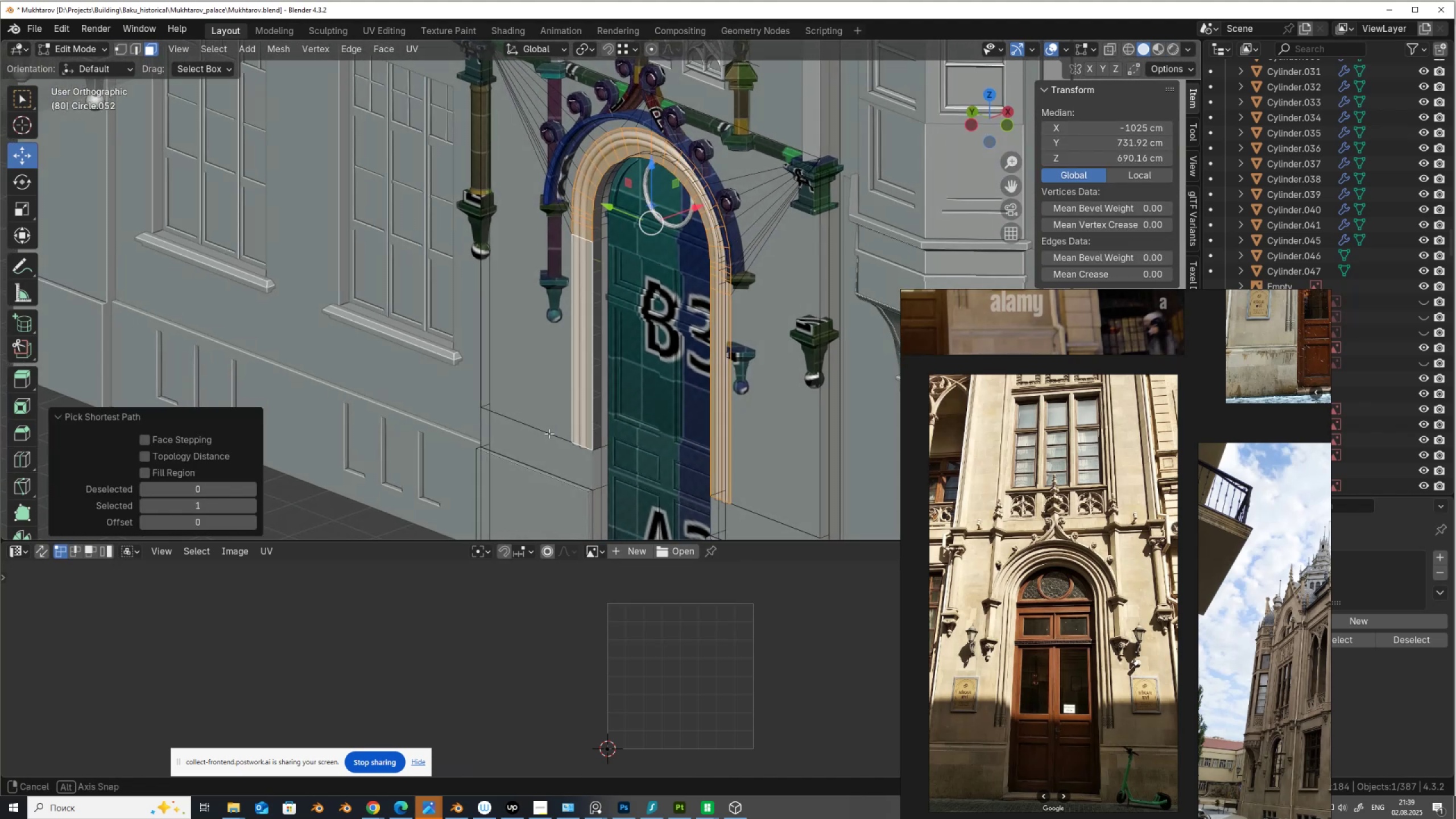 
key(Shift+D)
 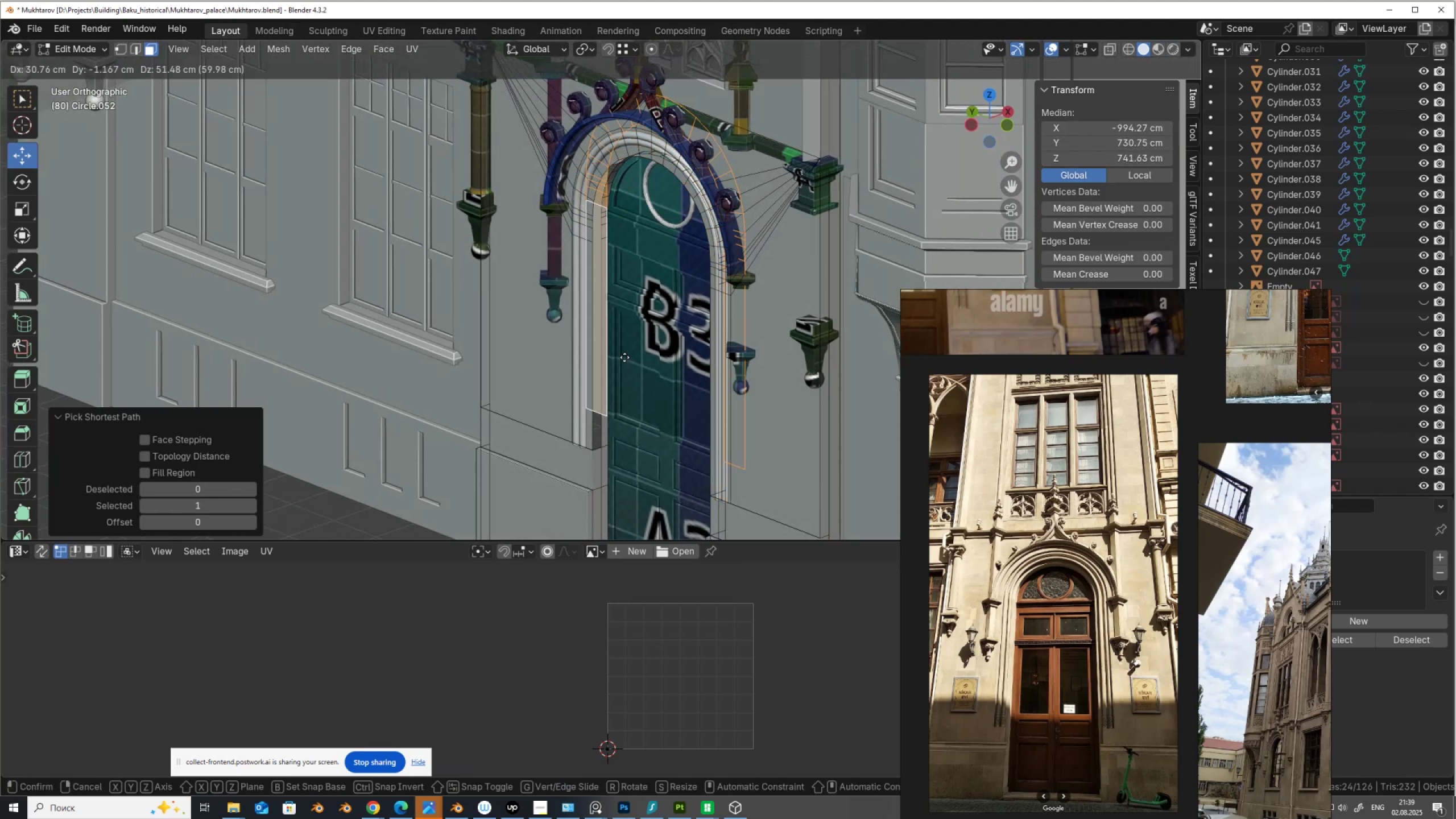 
right_click([624, 357])
 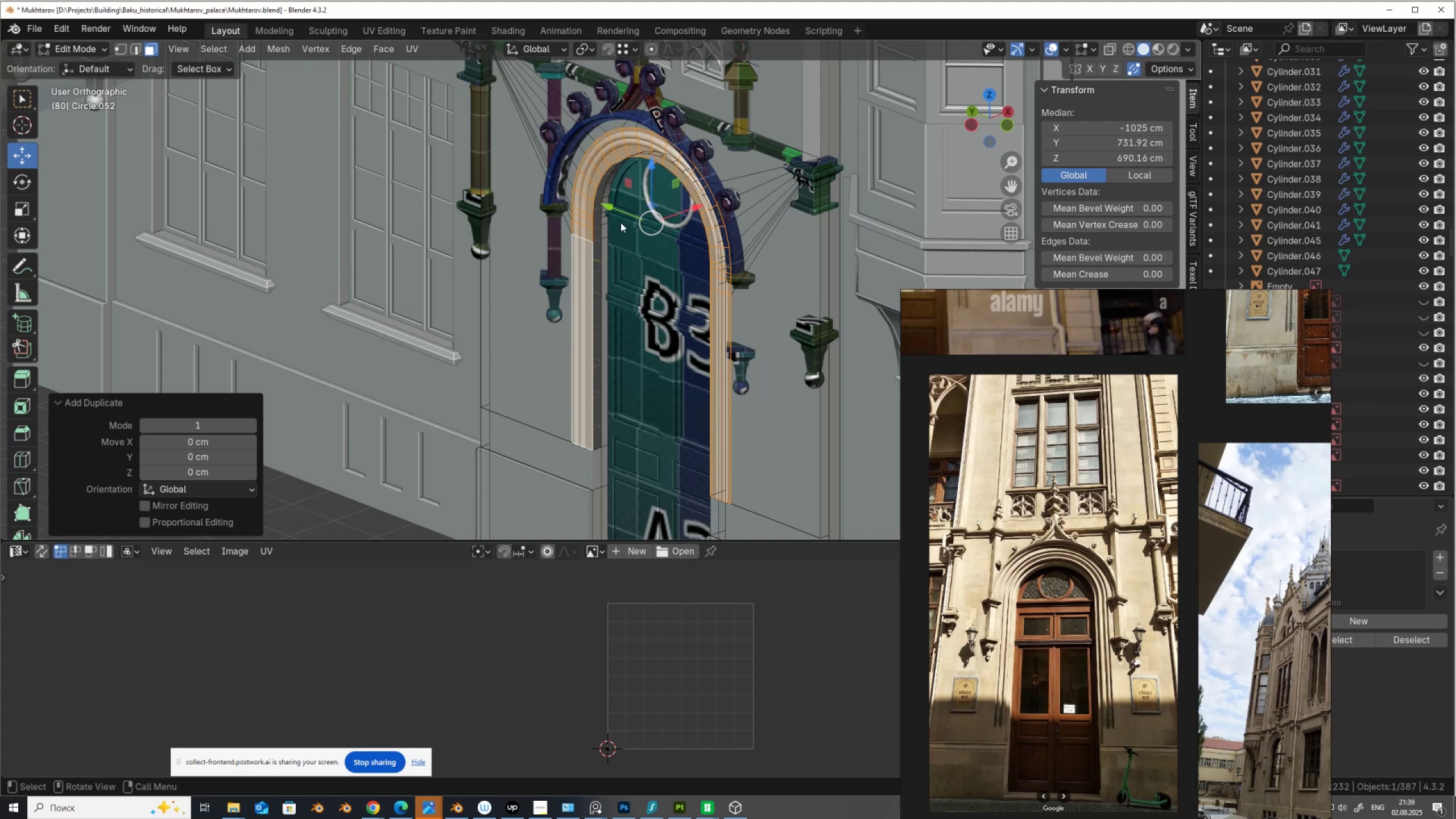 
left_click_drag(start_coordinate=[696, 205], to_coordinate=[596, 442])
 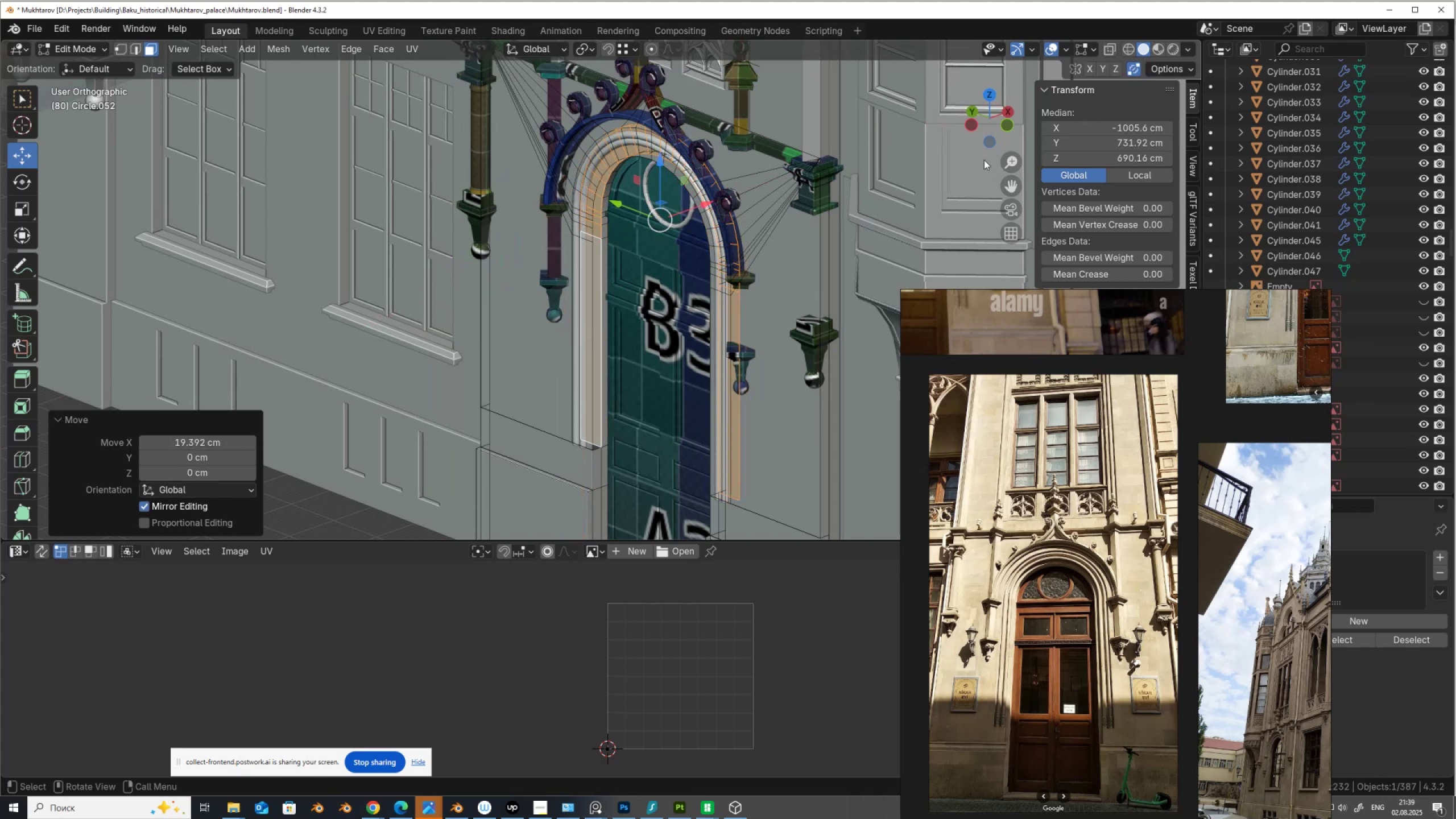 
hold_key(key=ControlLeft, duration=1.05)
 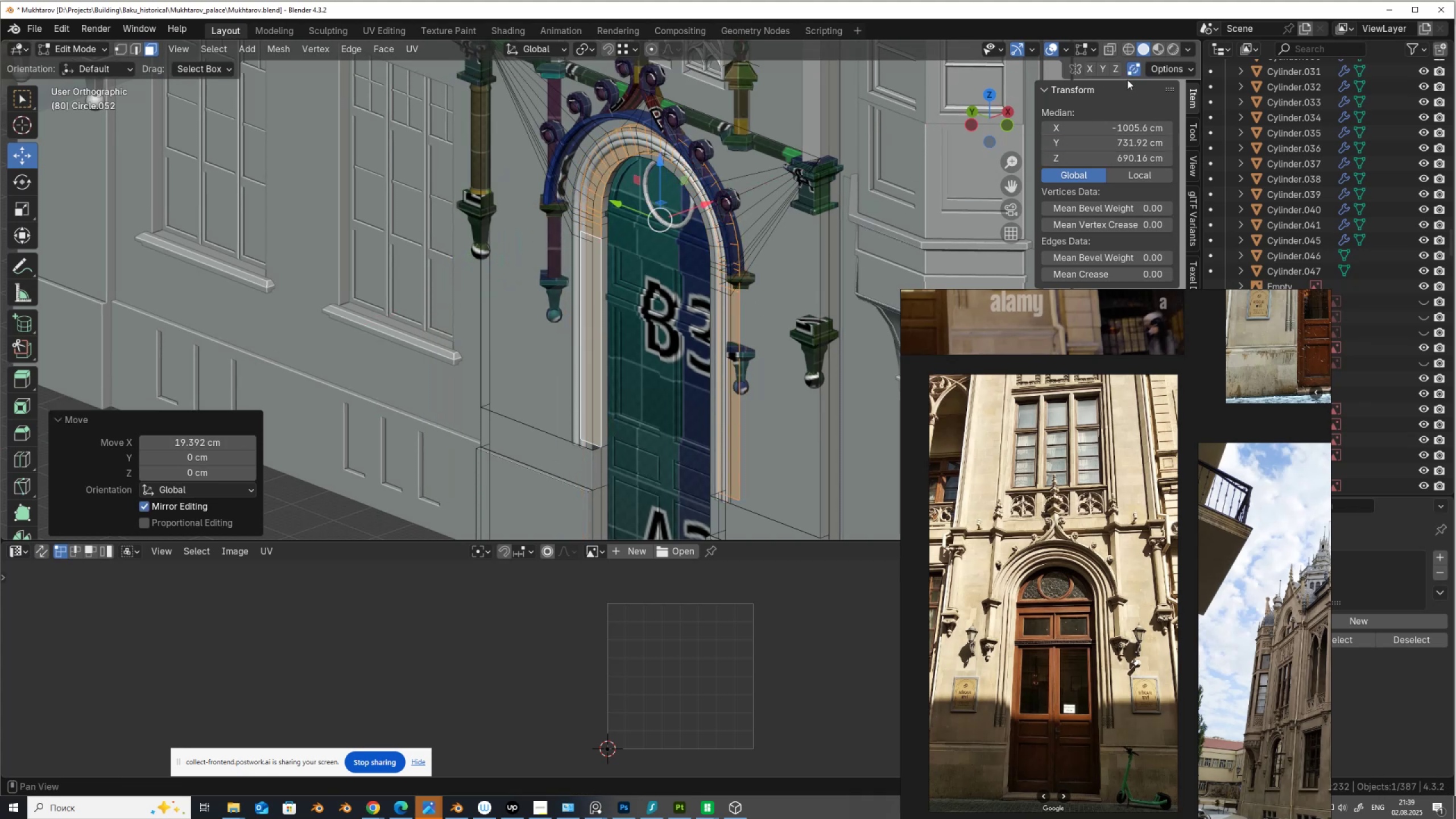 
left_click([1135, 68])
 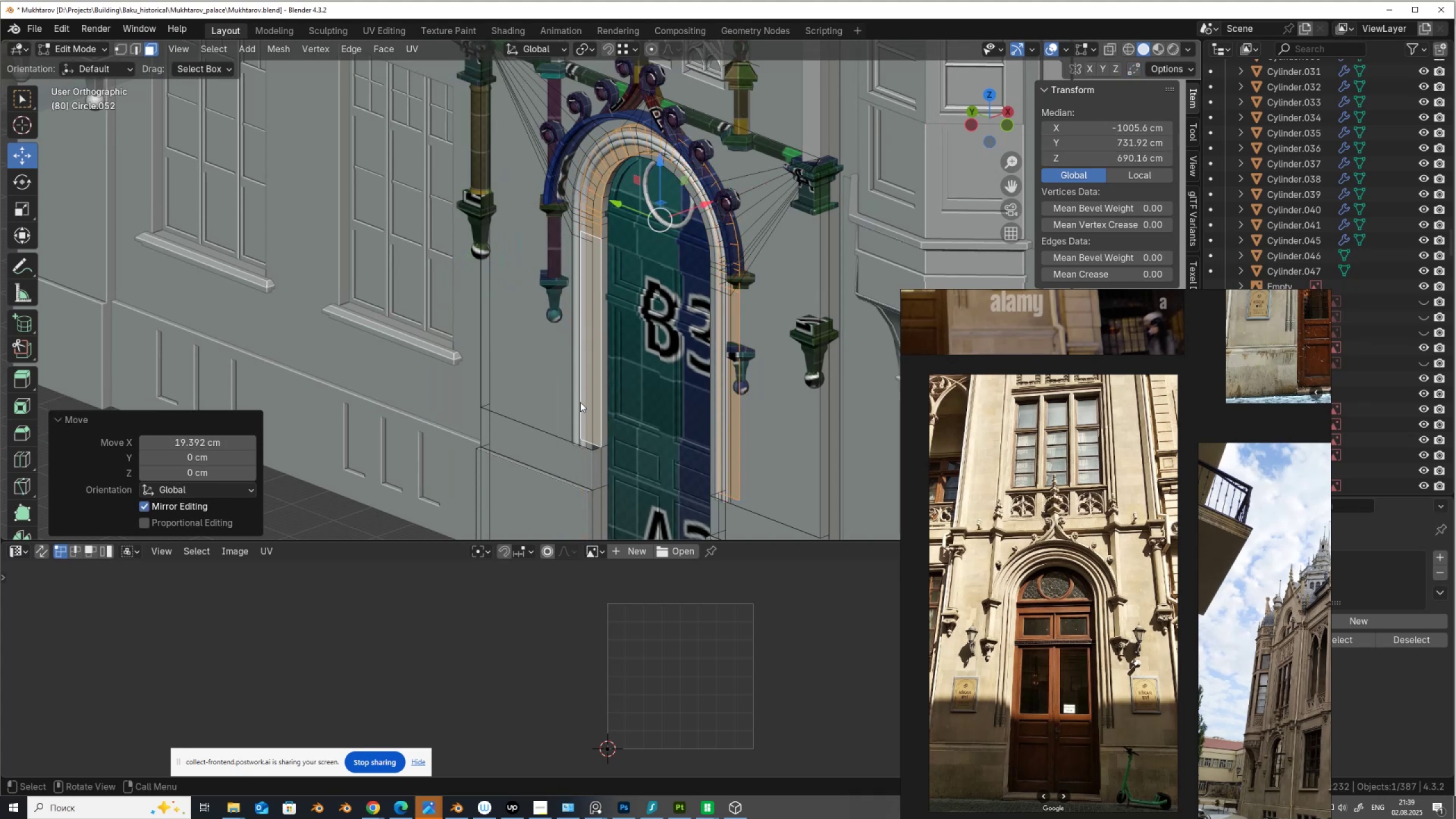 
left_click([582, 403])
 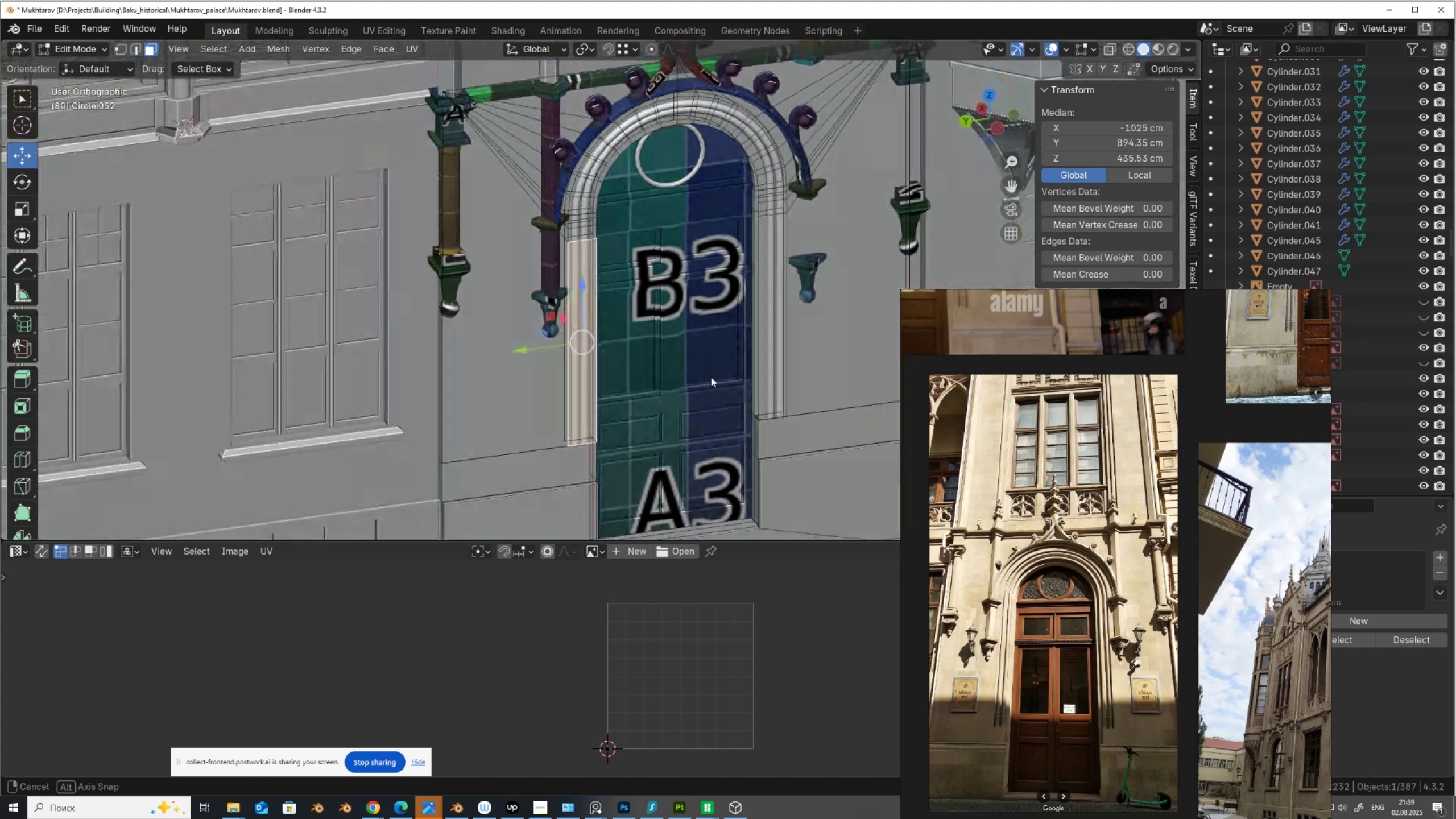 
hold_key(key=ControlLeft, duration=0.66)
left_click([766, 382])
 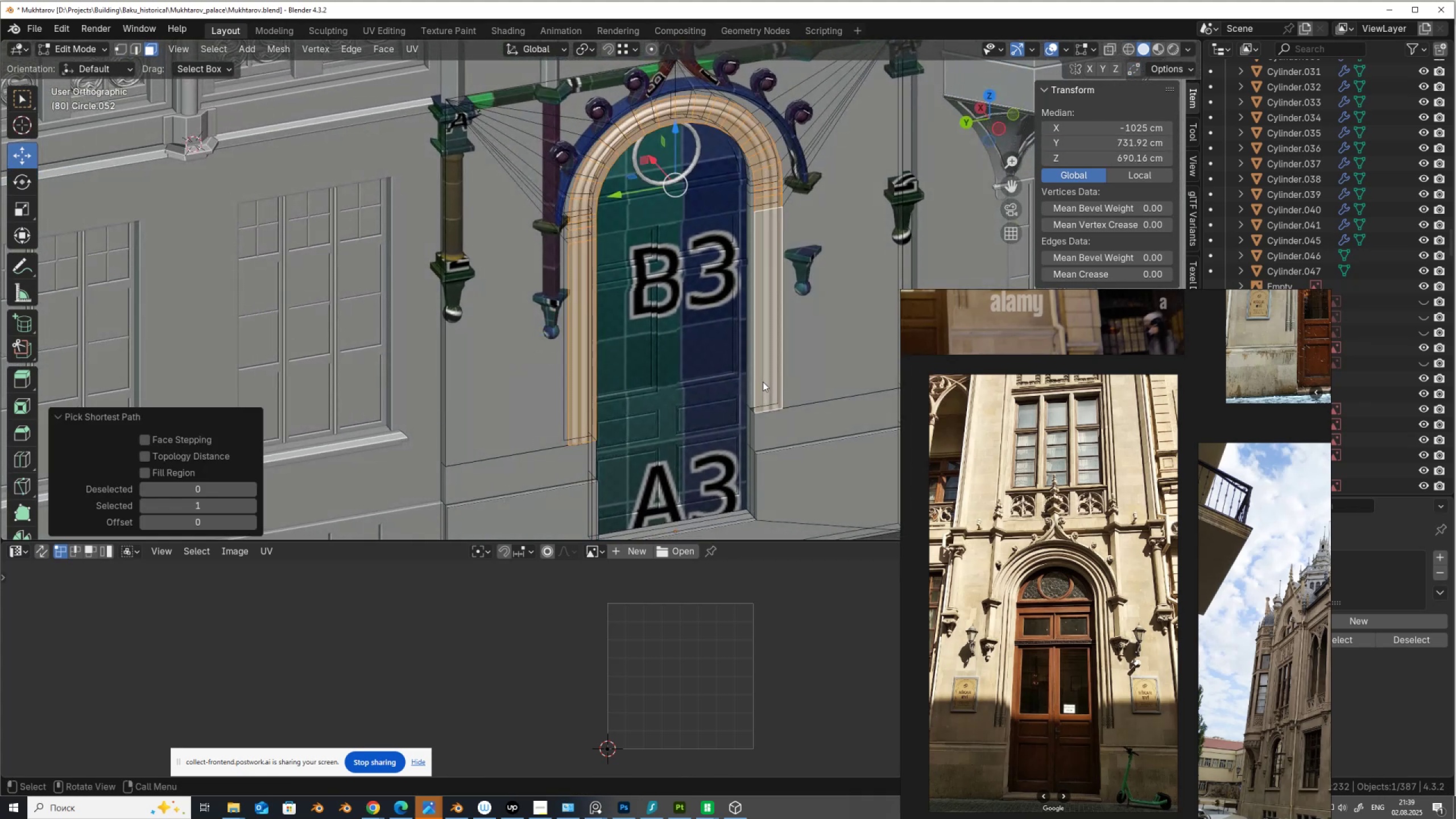 
key(X)
 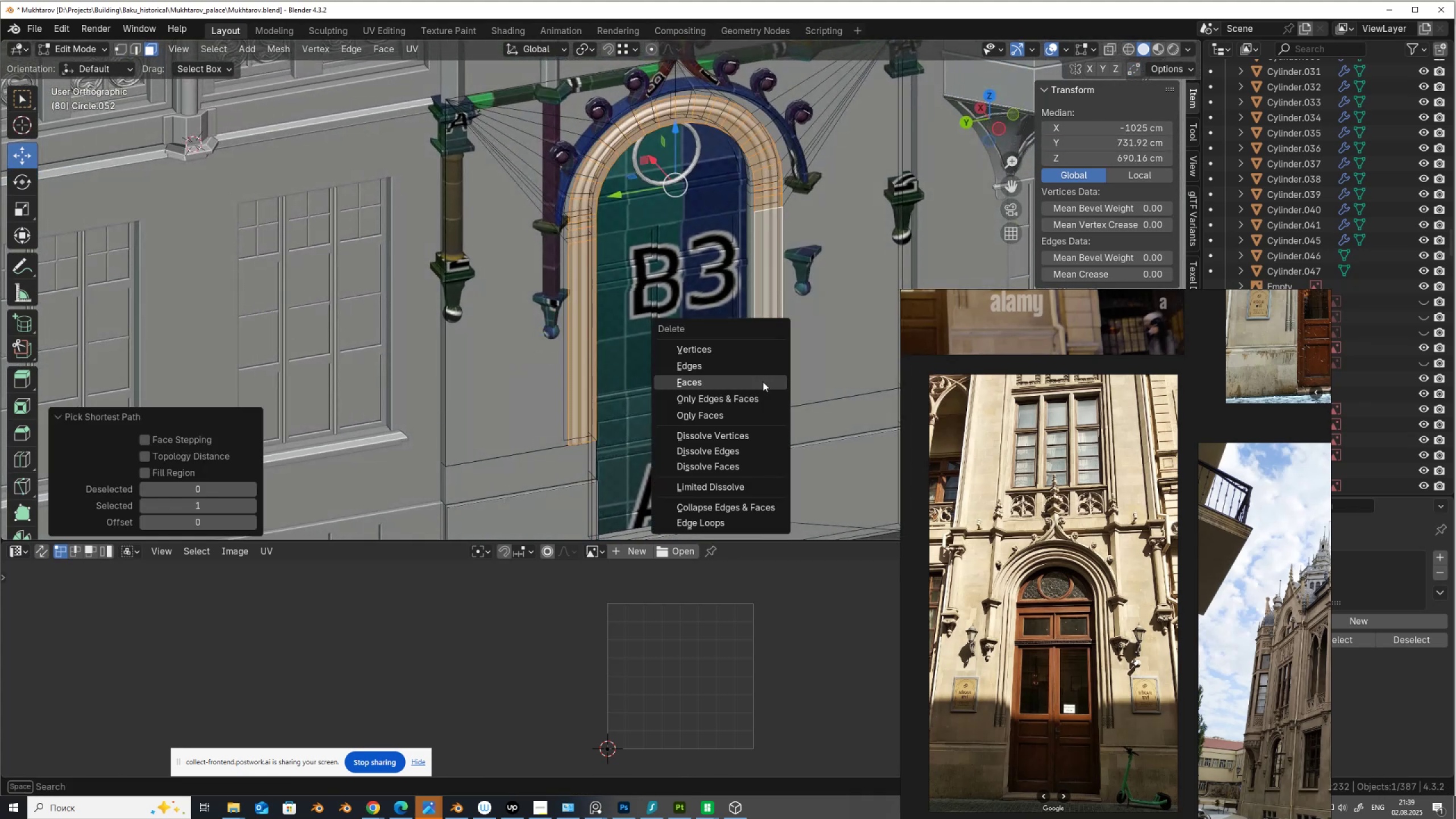 
left_click([763, 382])
 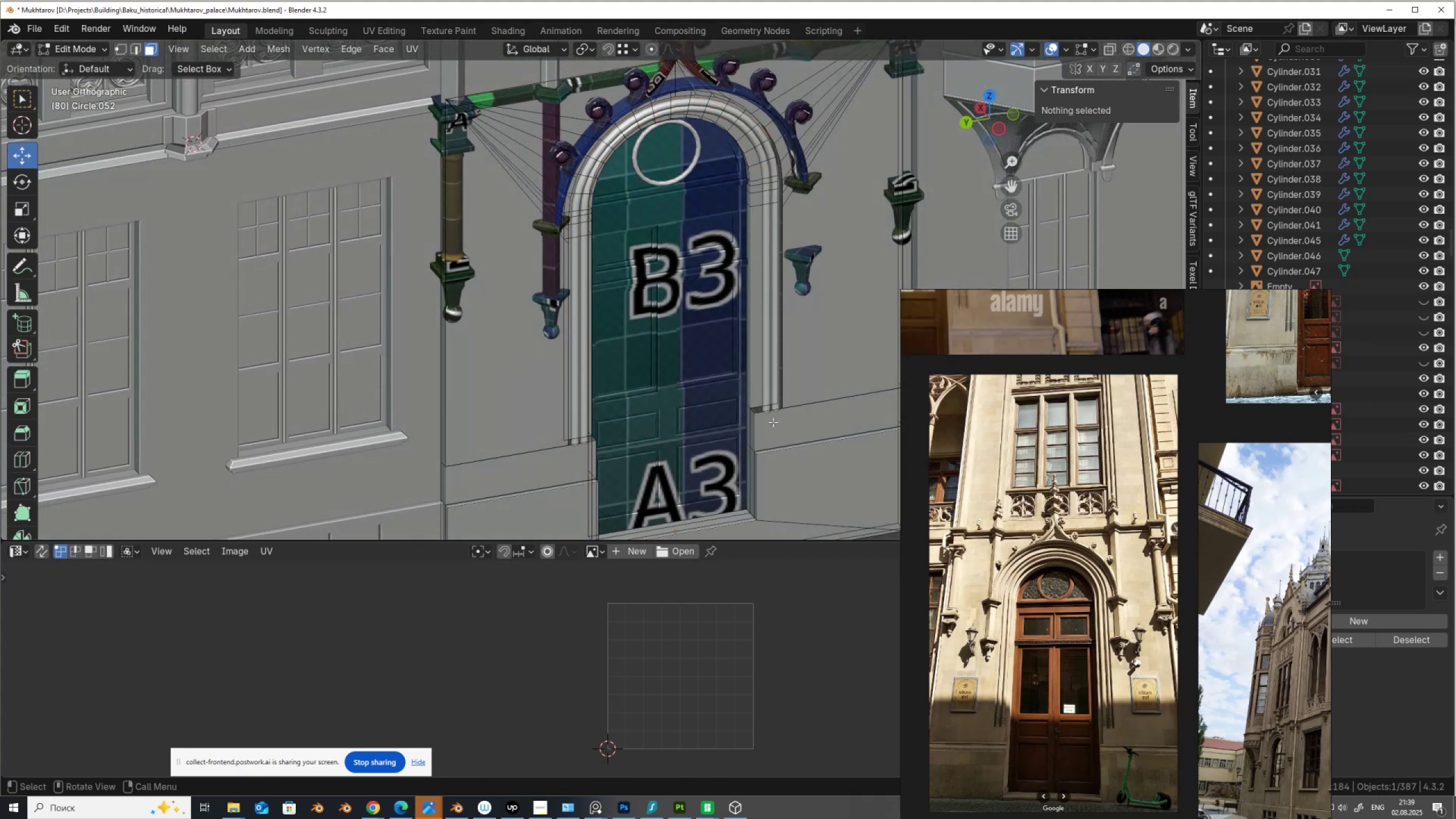 
key(2)
 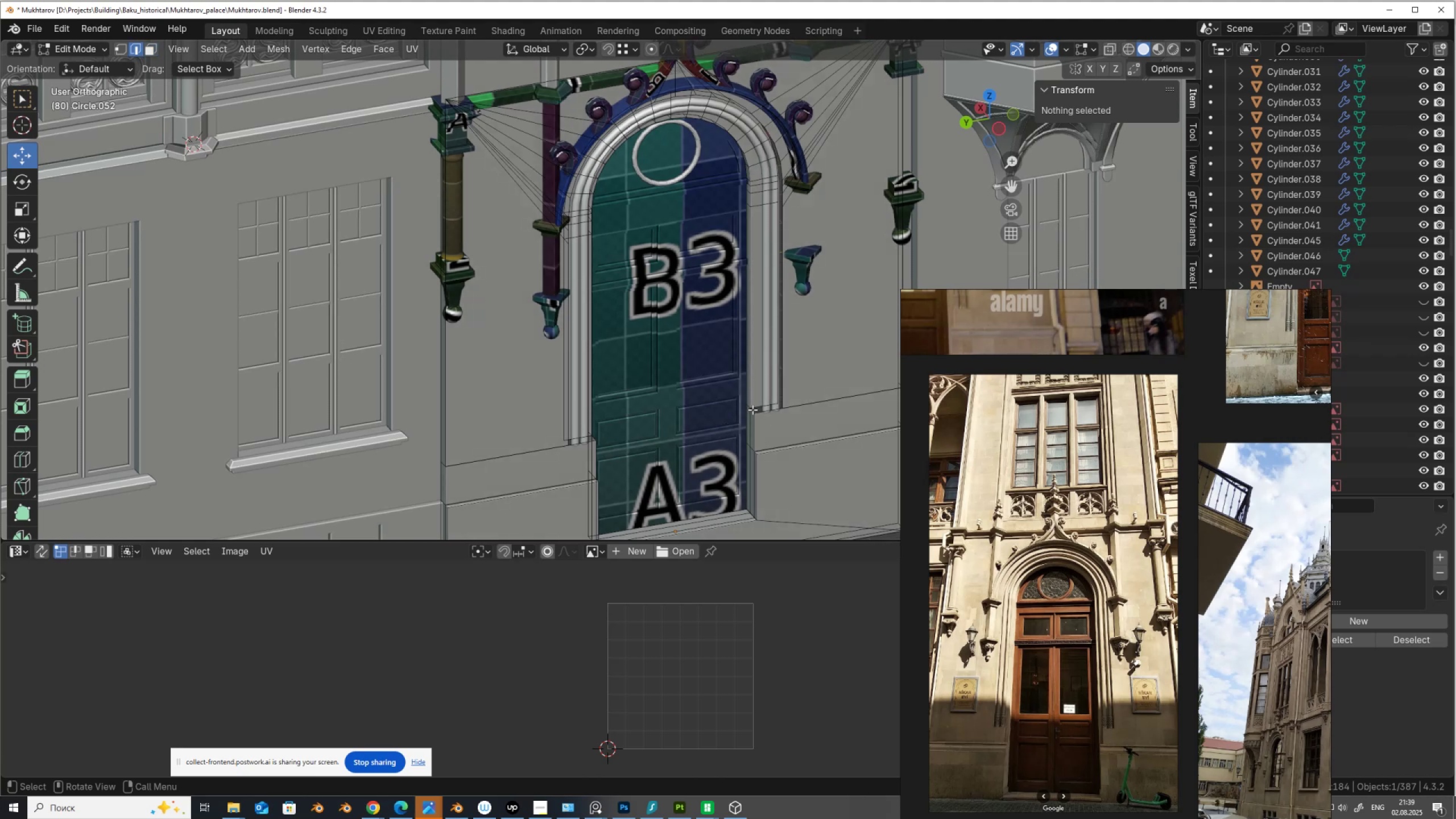 
left_click([752, 410])
 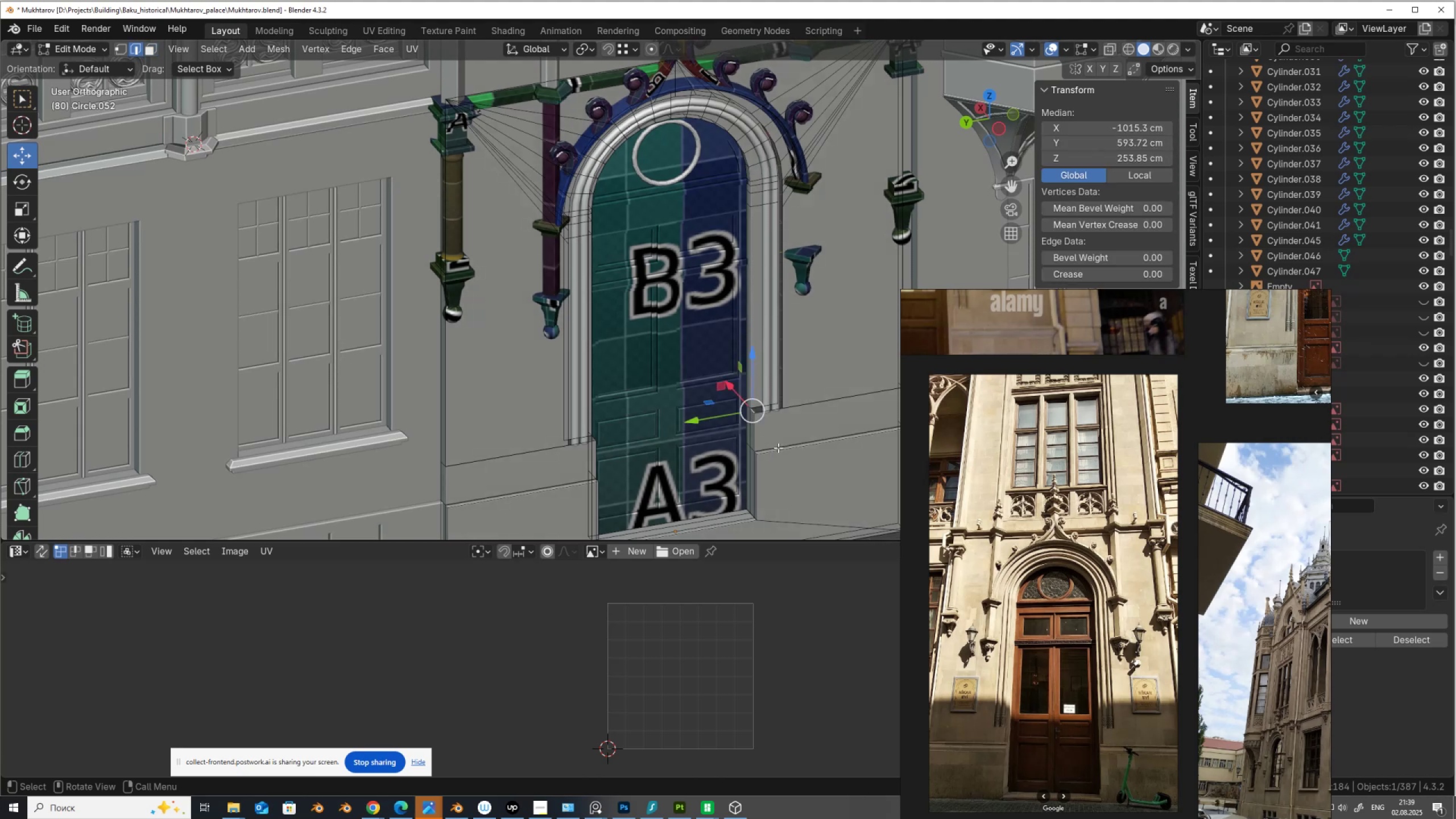 
type(fff)
 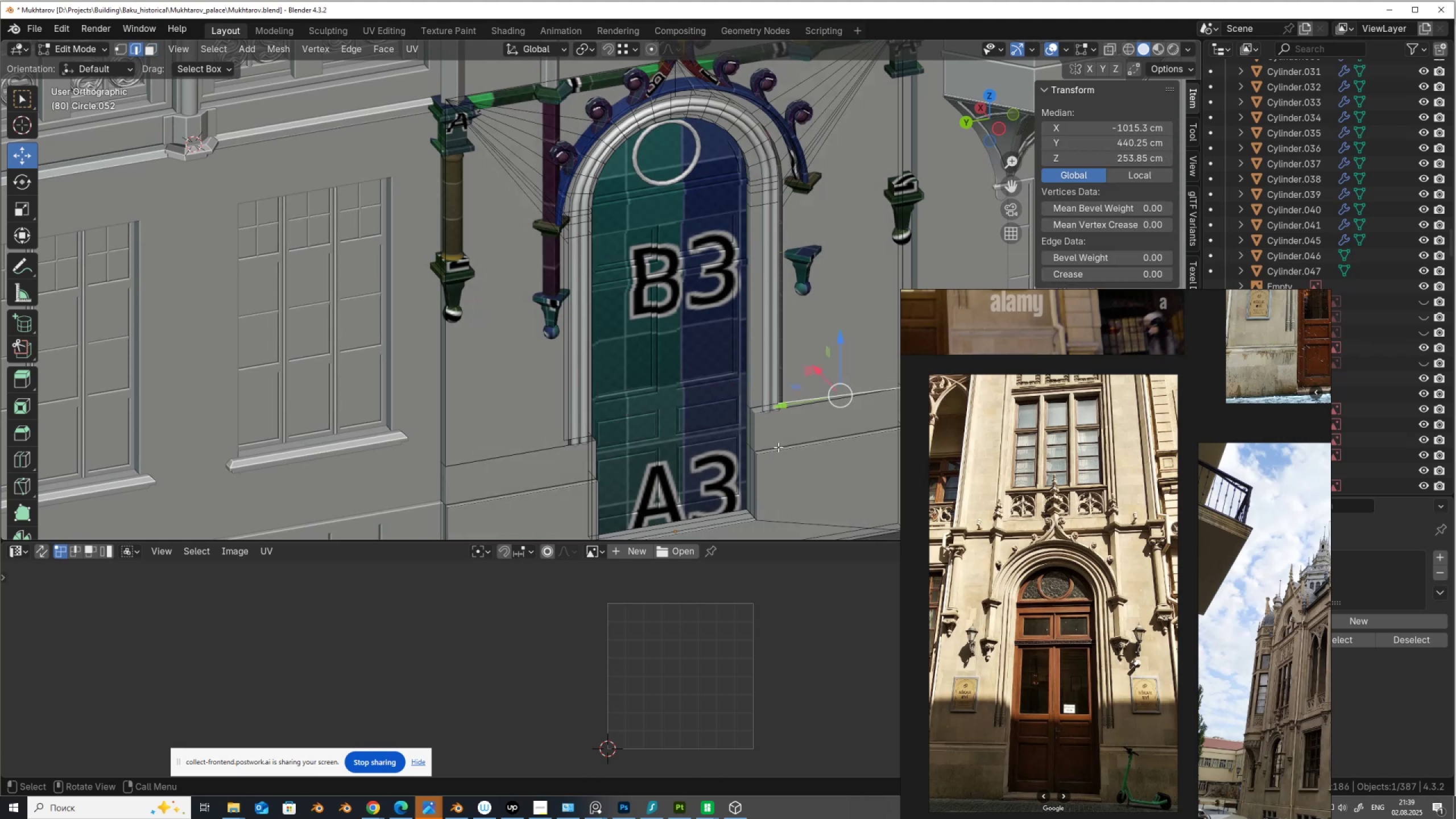 
key(Control+ControlLeft)
 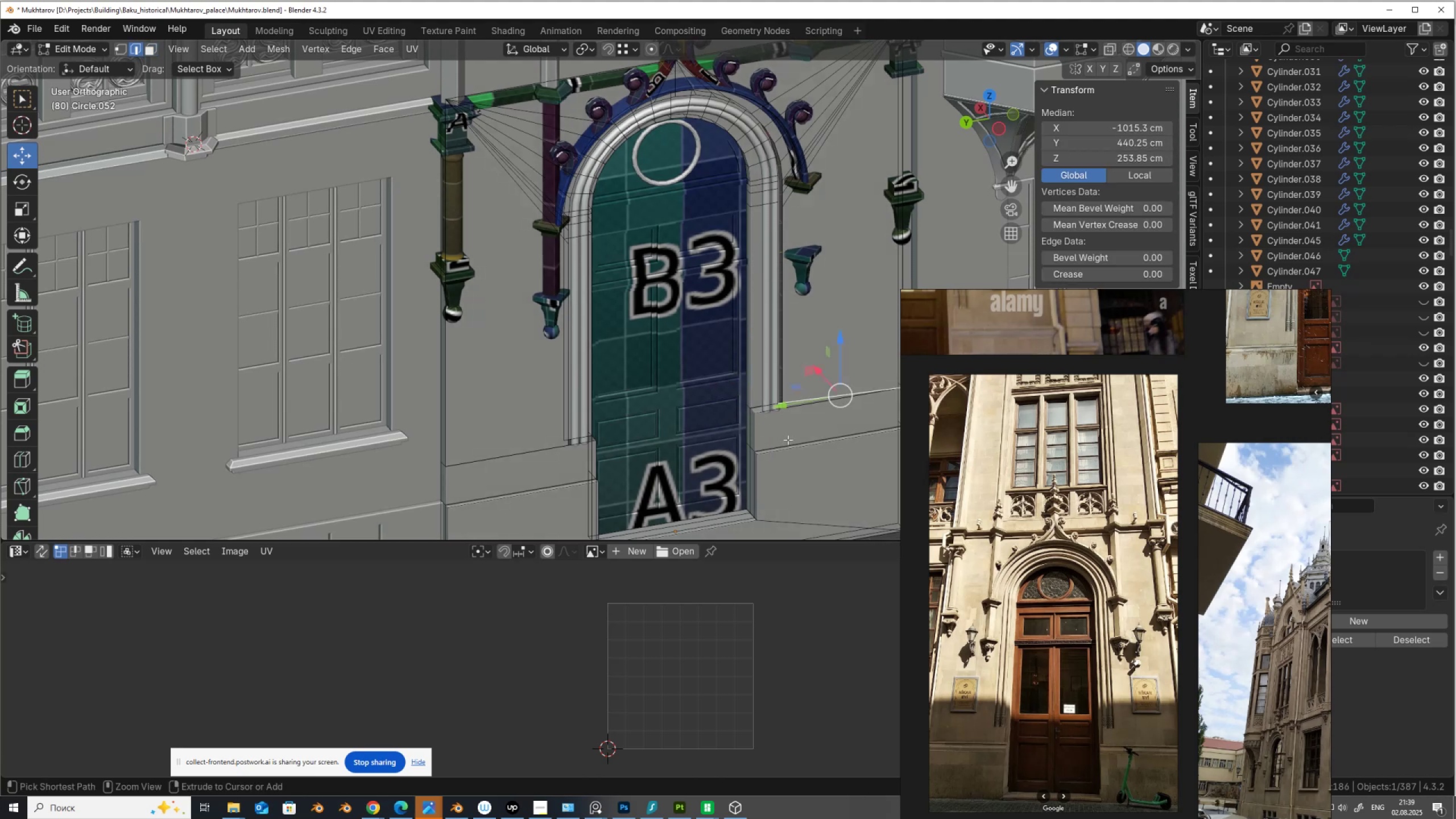 
key(Control+Z)
 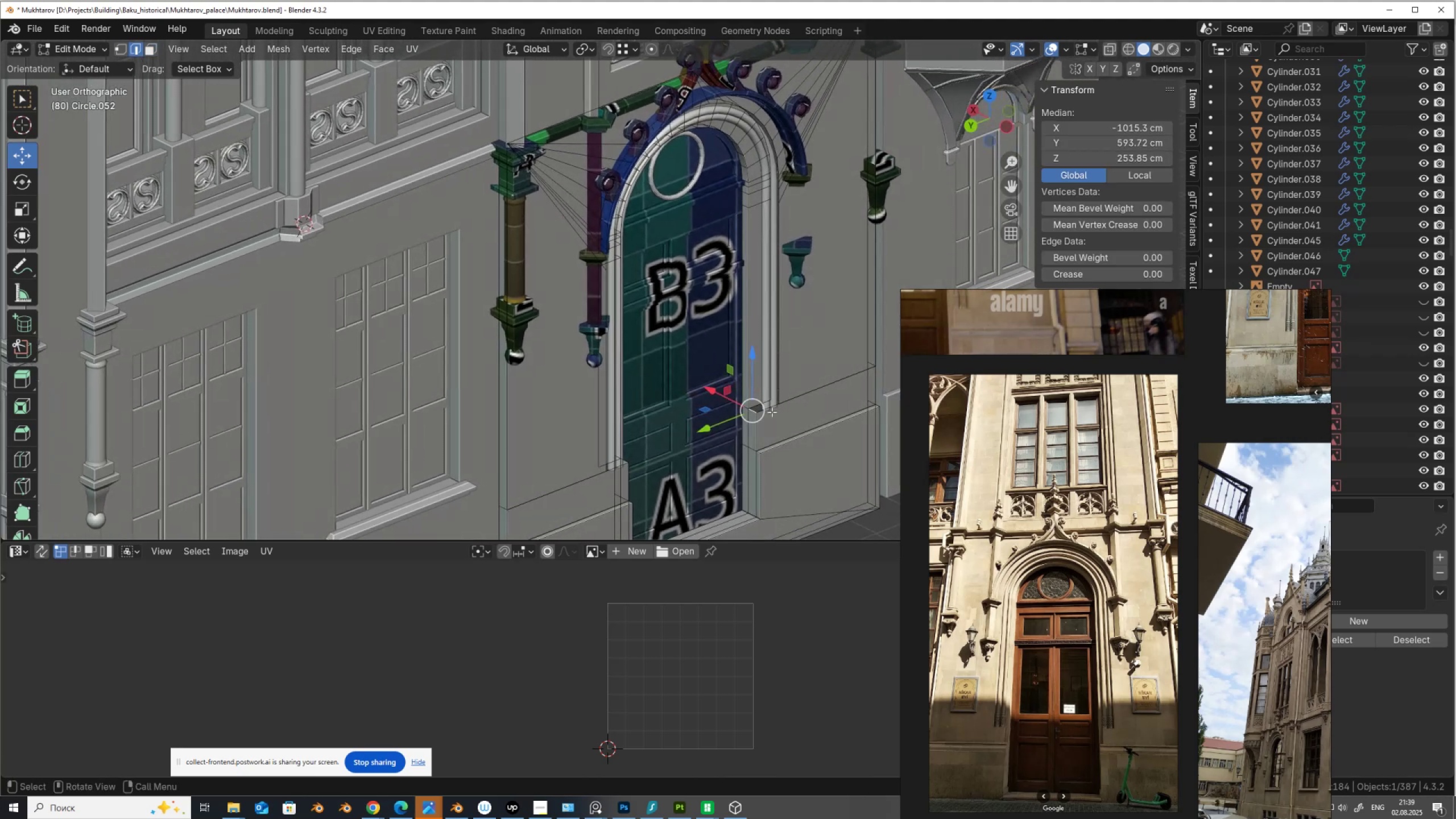 
left_click([764, 399])
 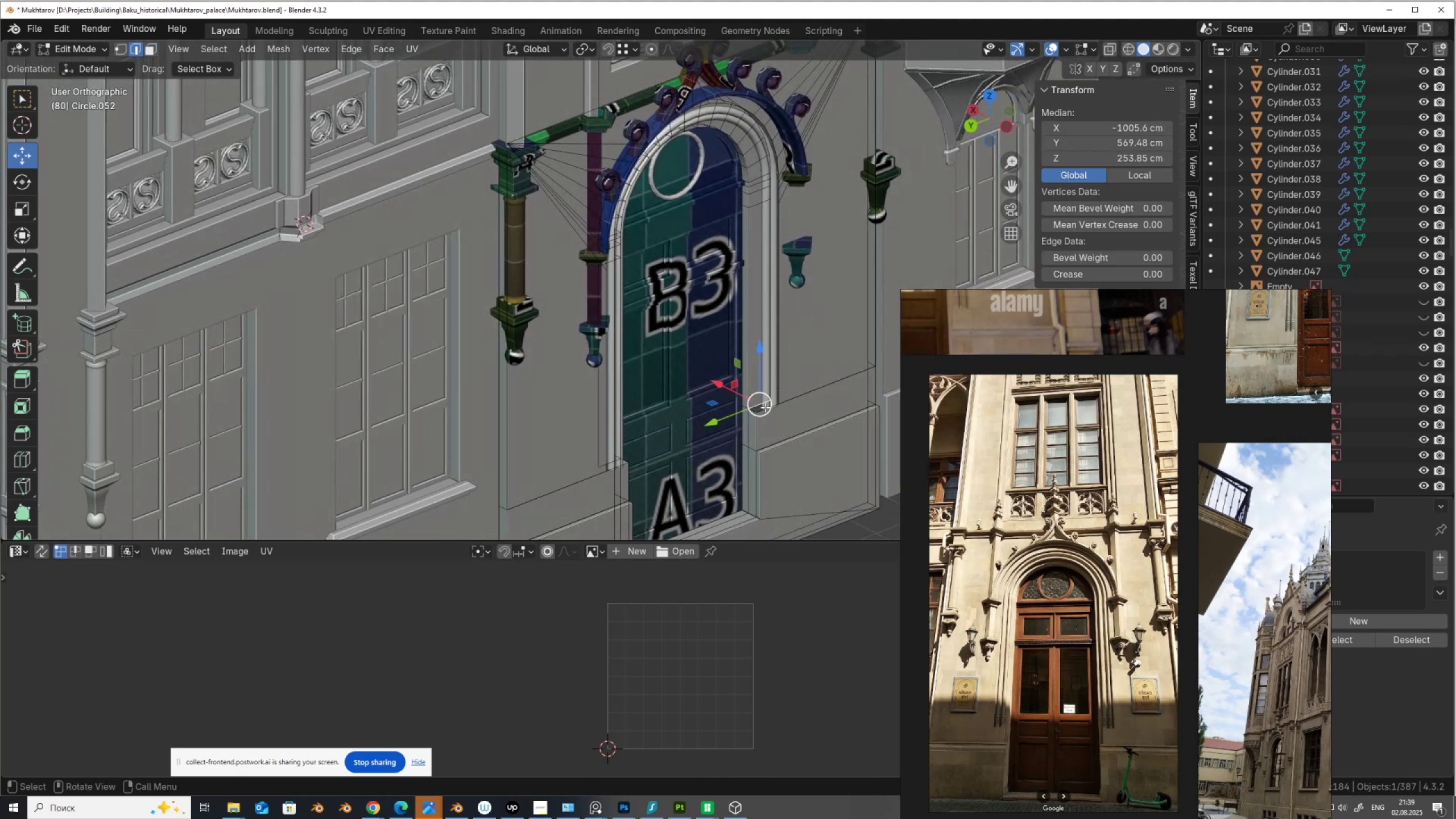 
key(Shift+ShiftLeft)
 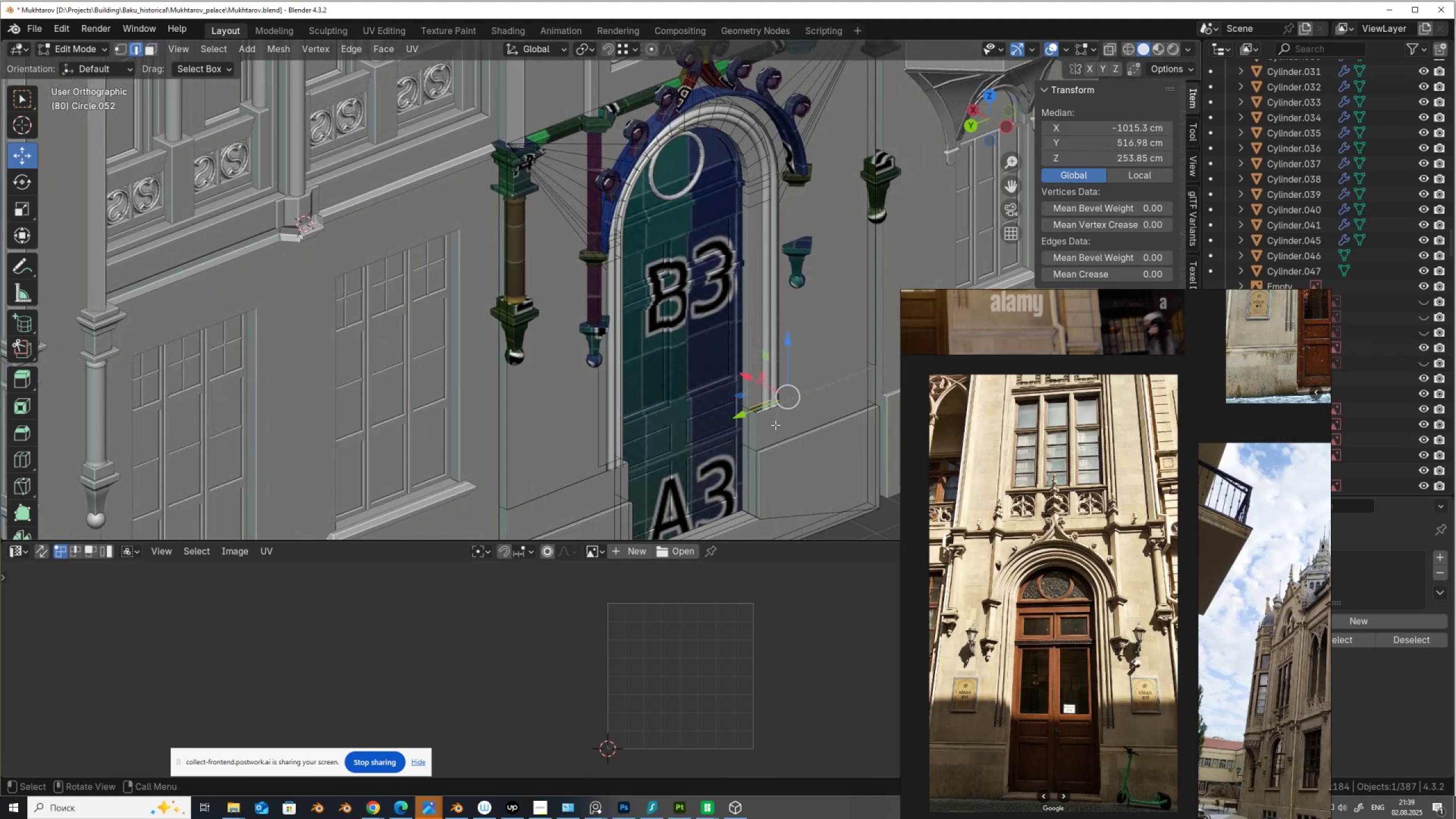 
key(F)
 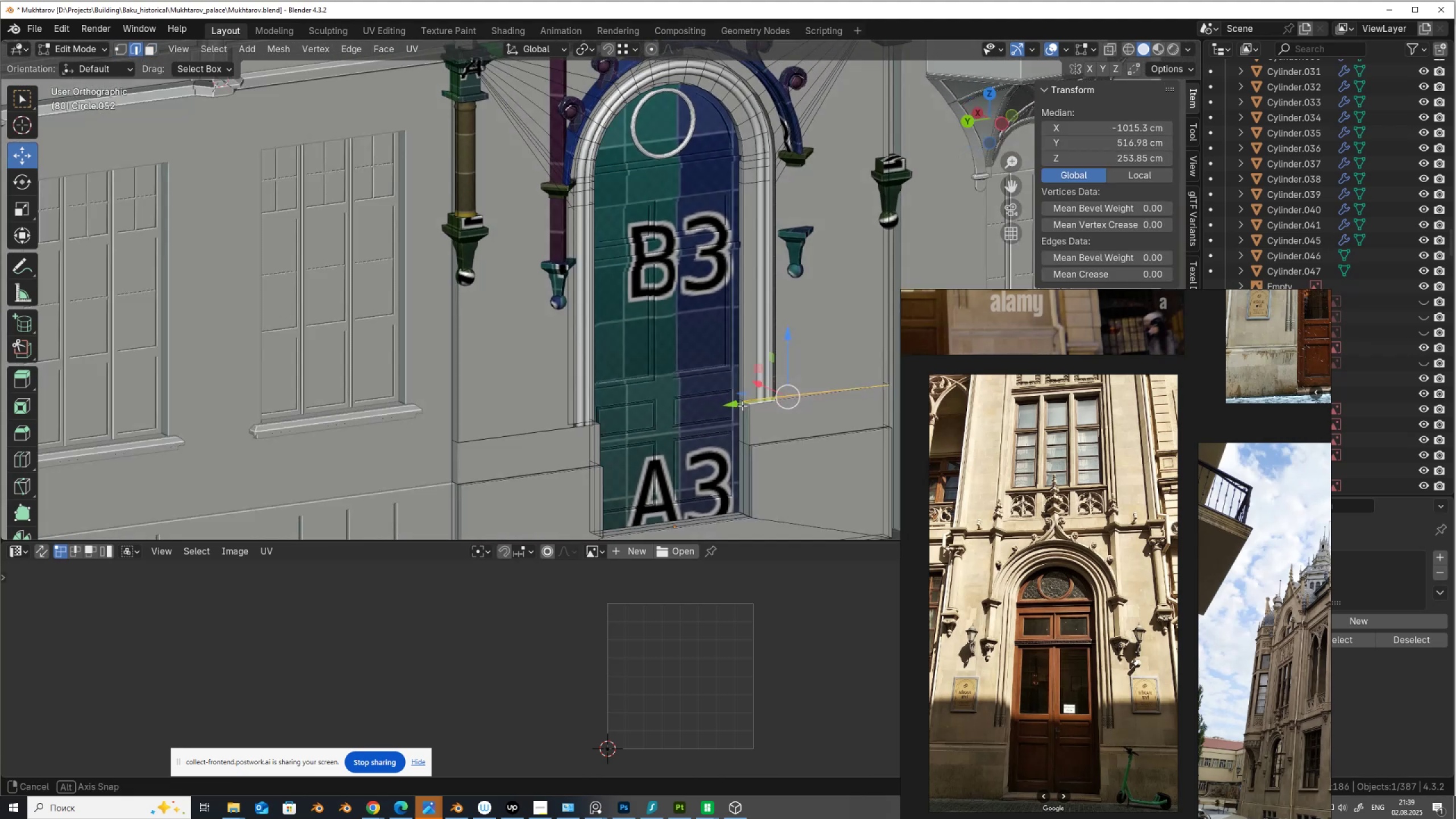 
key(Control+Z)
 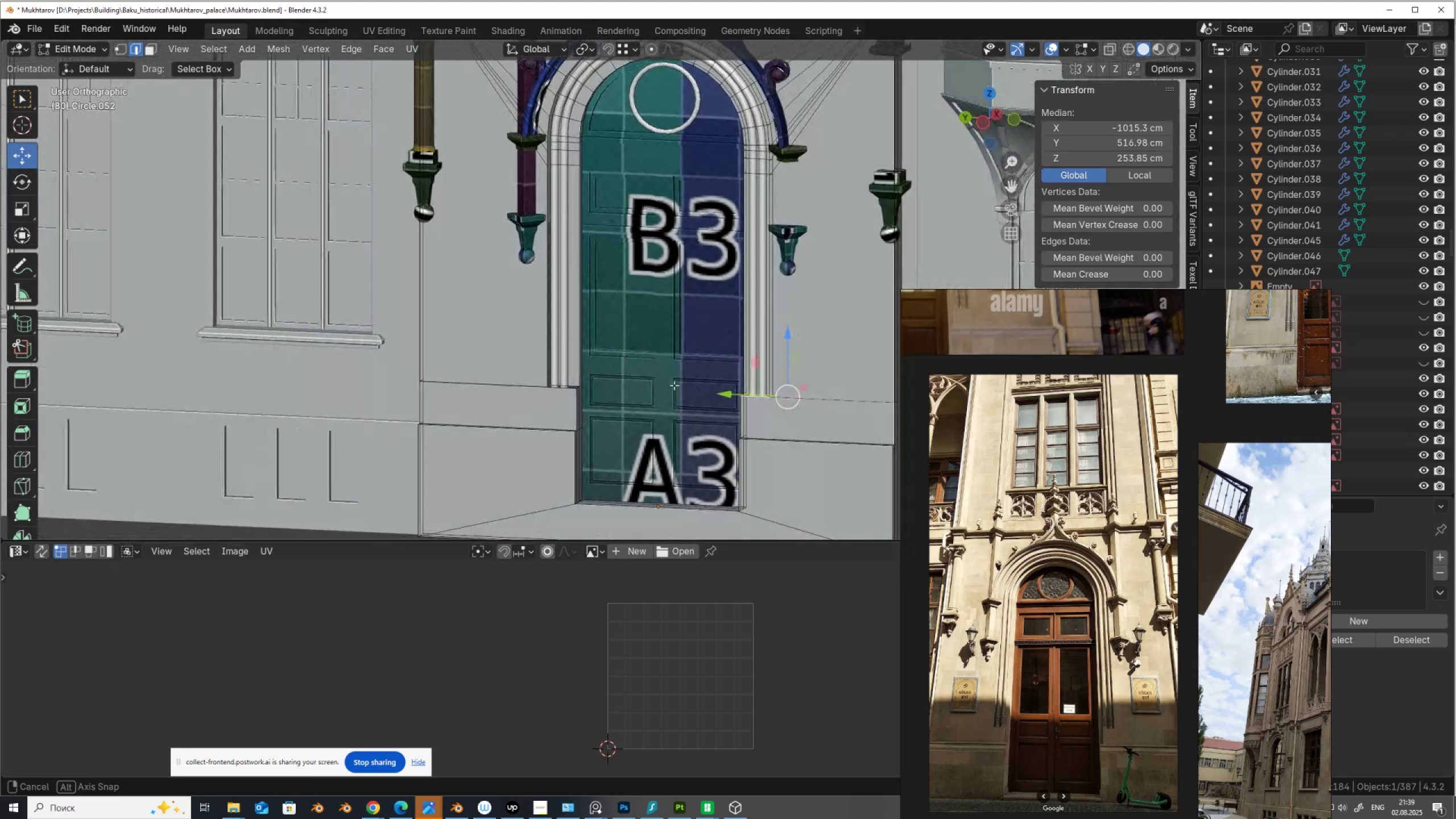 
key(Slash)
 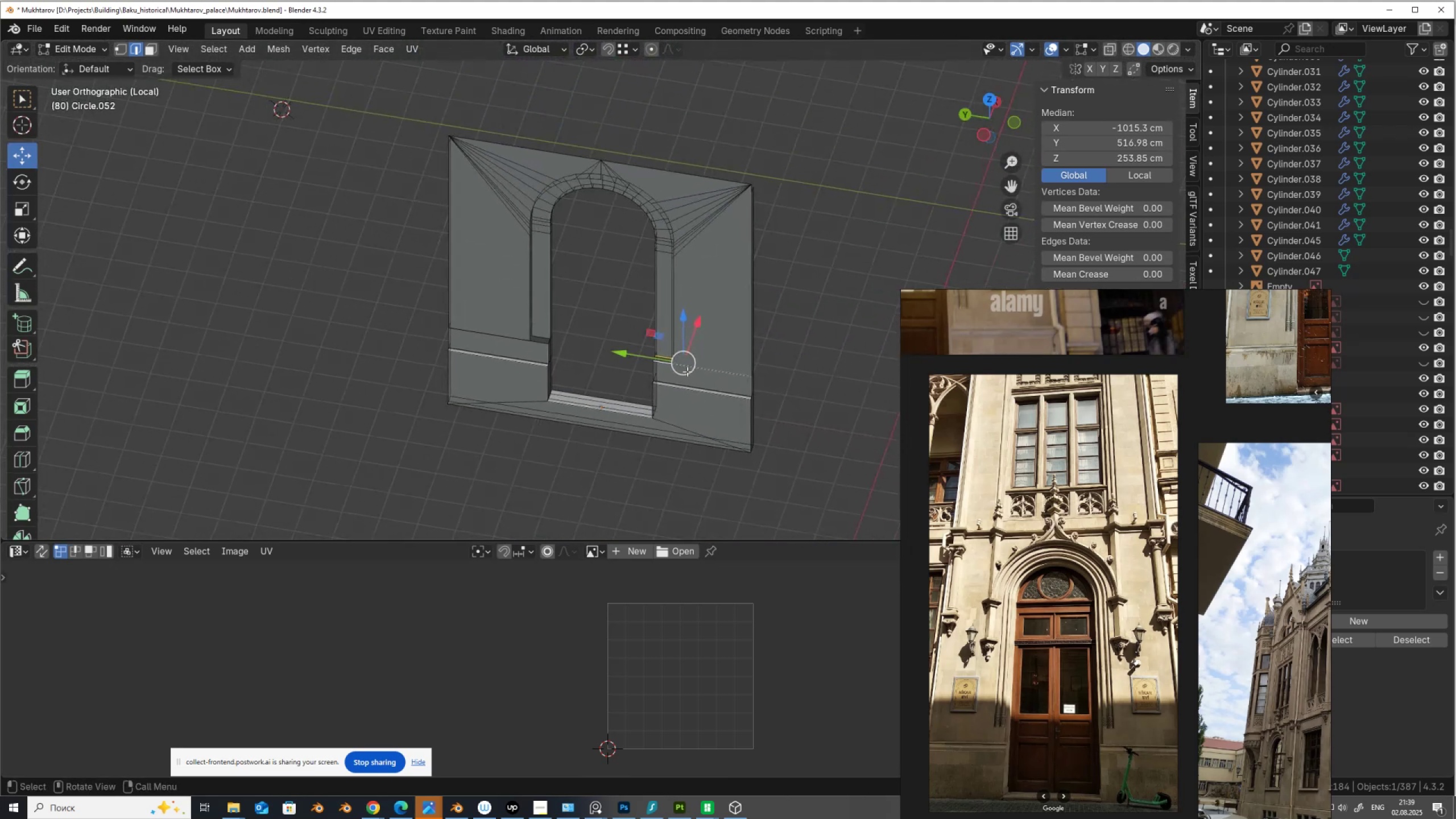 
scroll: coordinate [607, 383], scroll_direction: up, amount: 5.0
 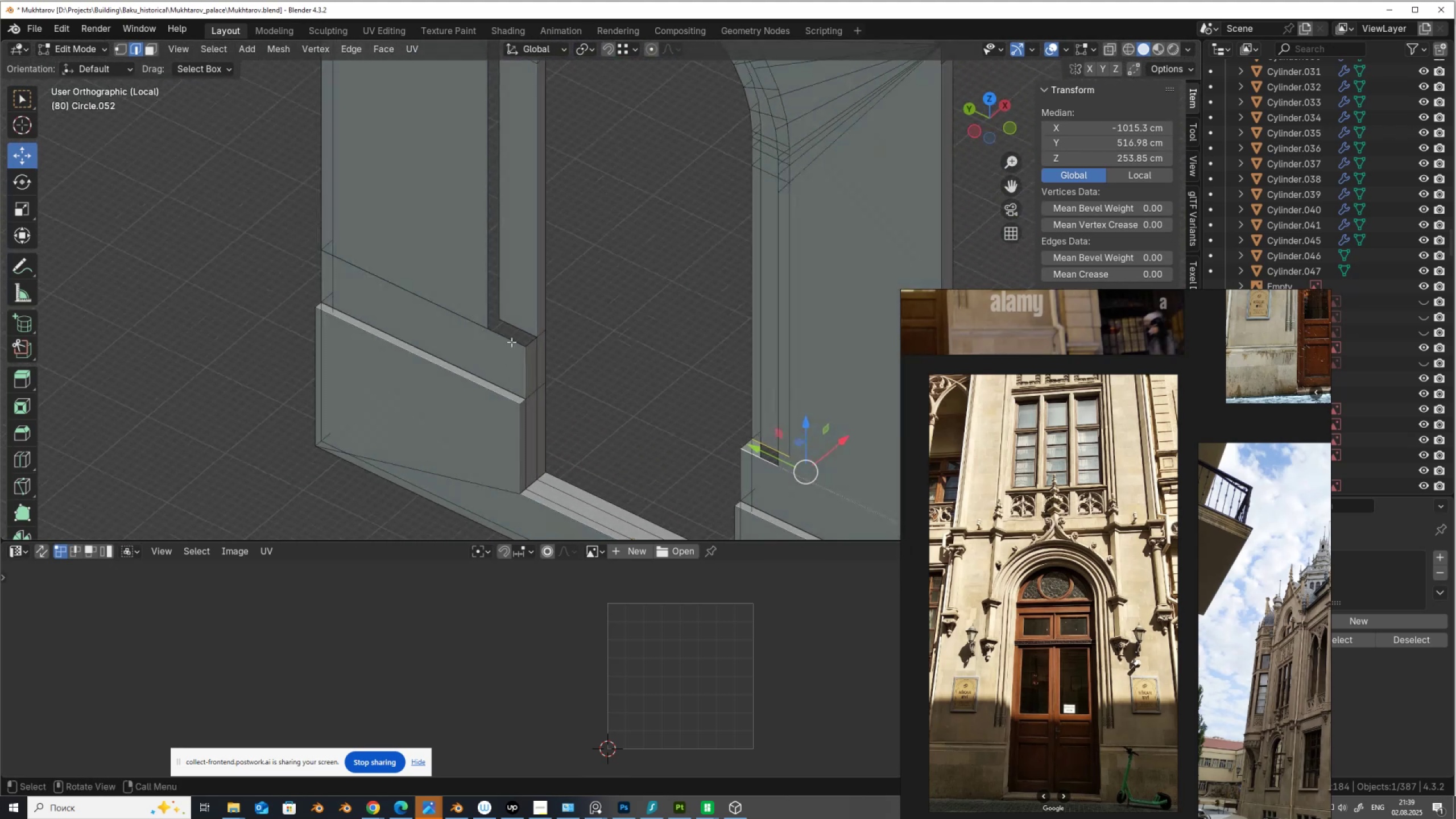 
left_click([518, 321])
 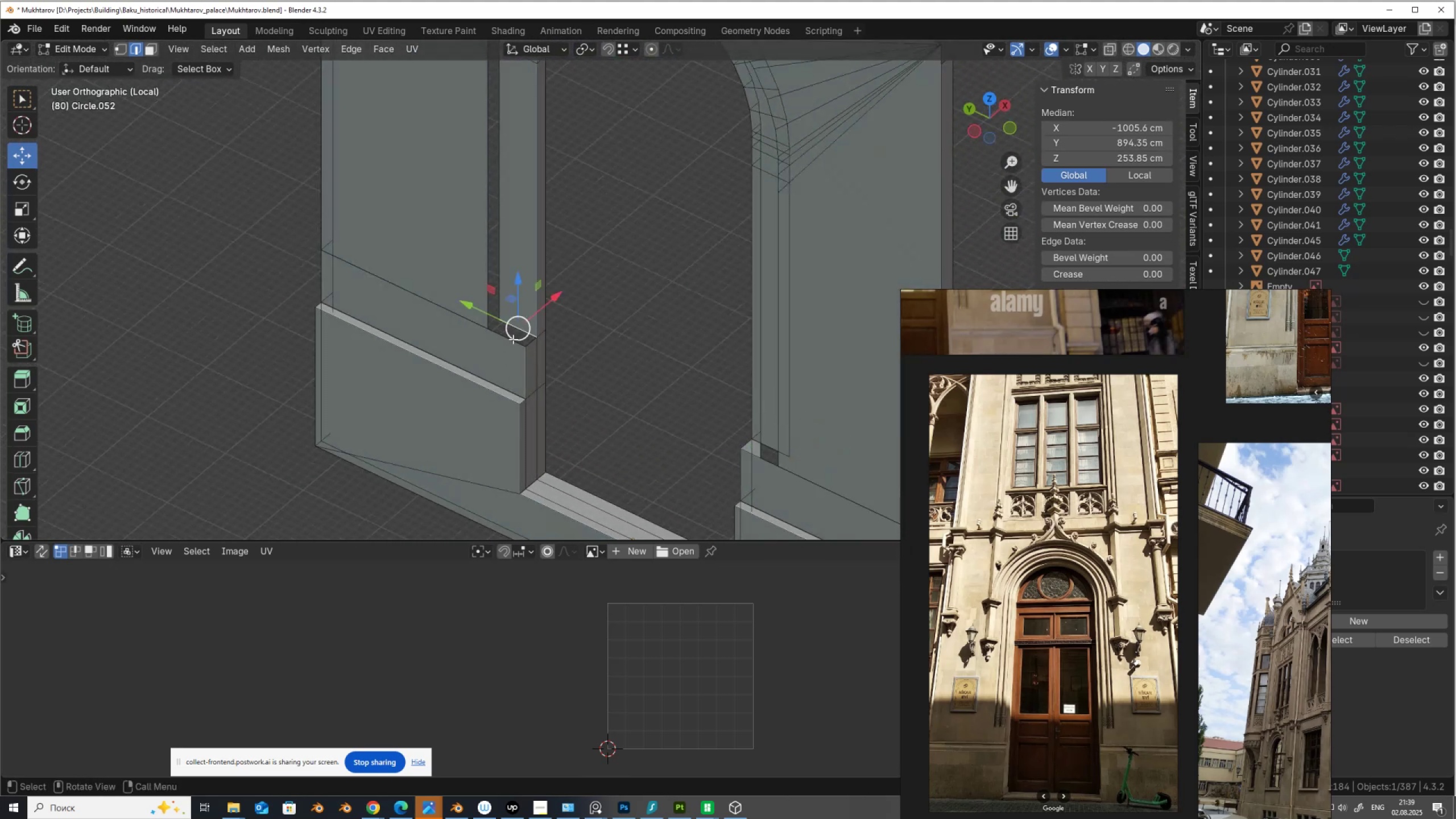 
hold_key(key=ShiftLeft, duration=0.5)
left_click([511, 340])
 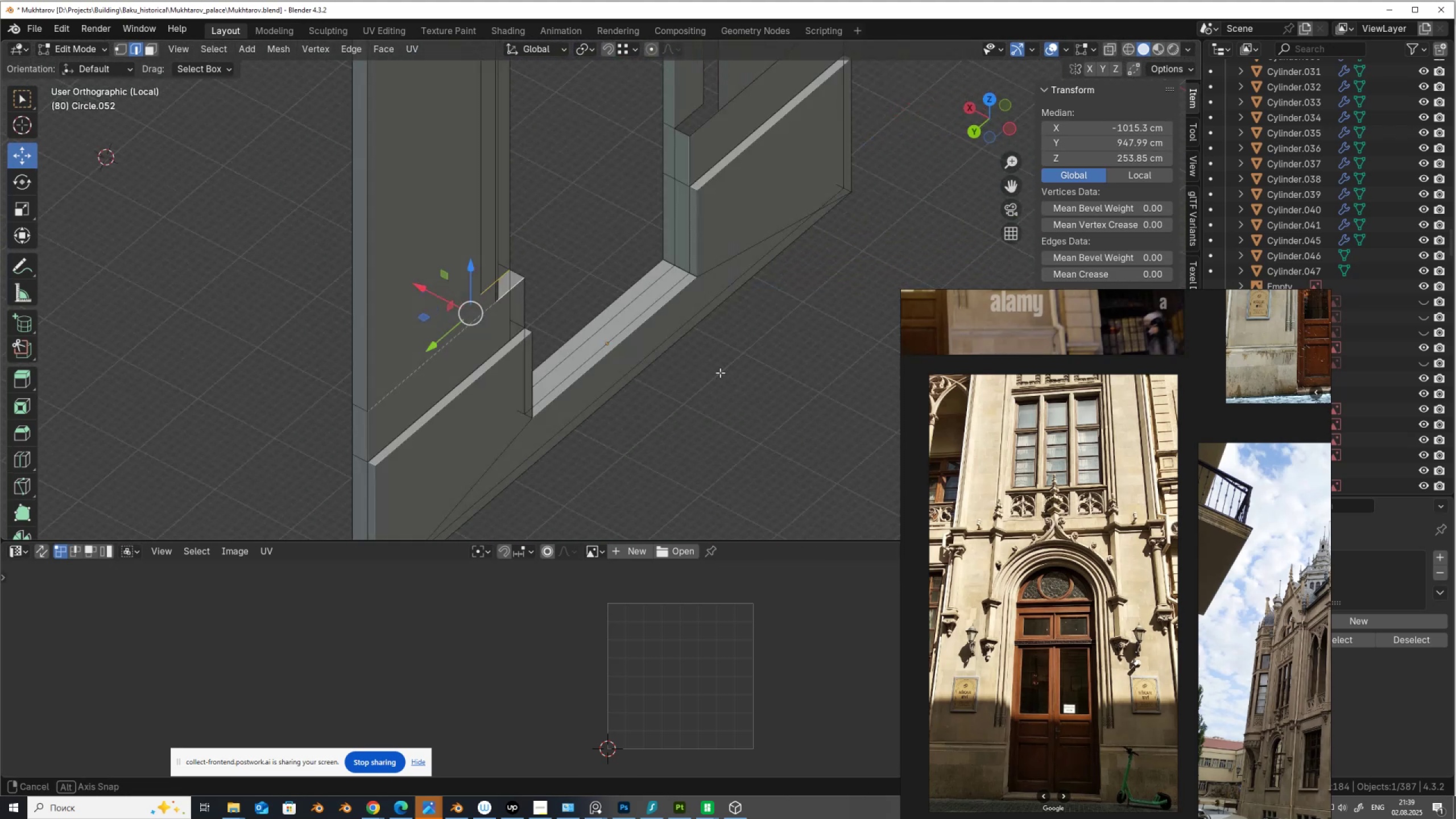 
hold_key(key=ShiftLeft, duration=0.68)
scroll: coordinate [697, 231], scroll_direction: down, amount: 1.0
 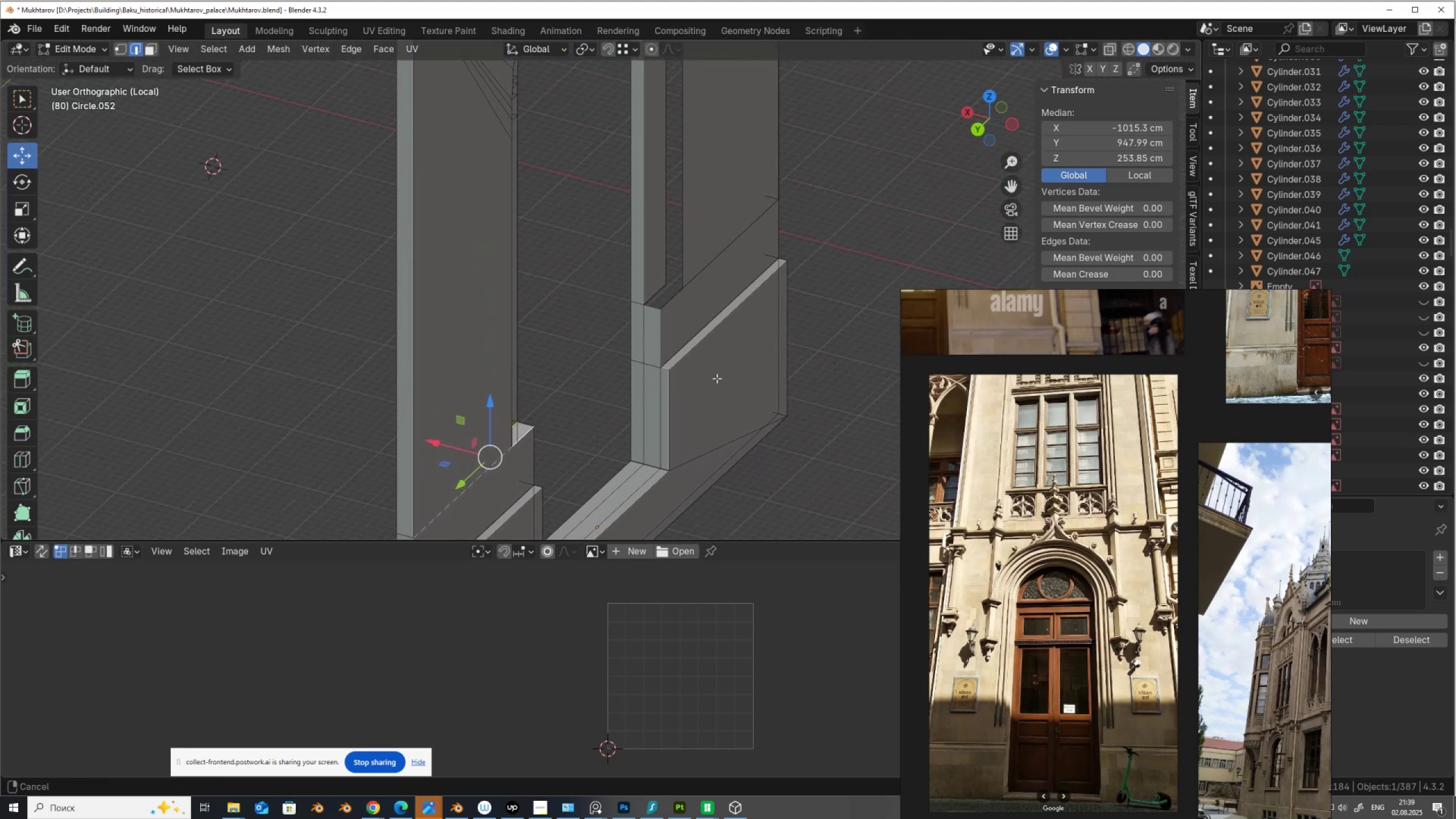 
hold_key(key=ShiftLeft, duration=3.66)
 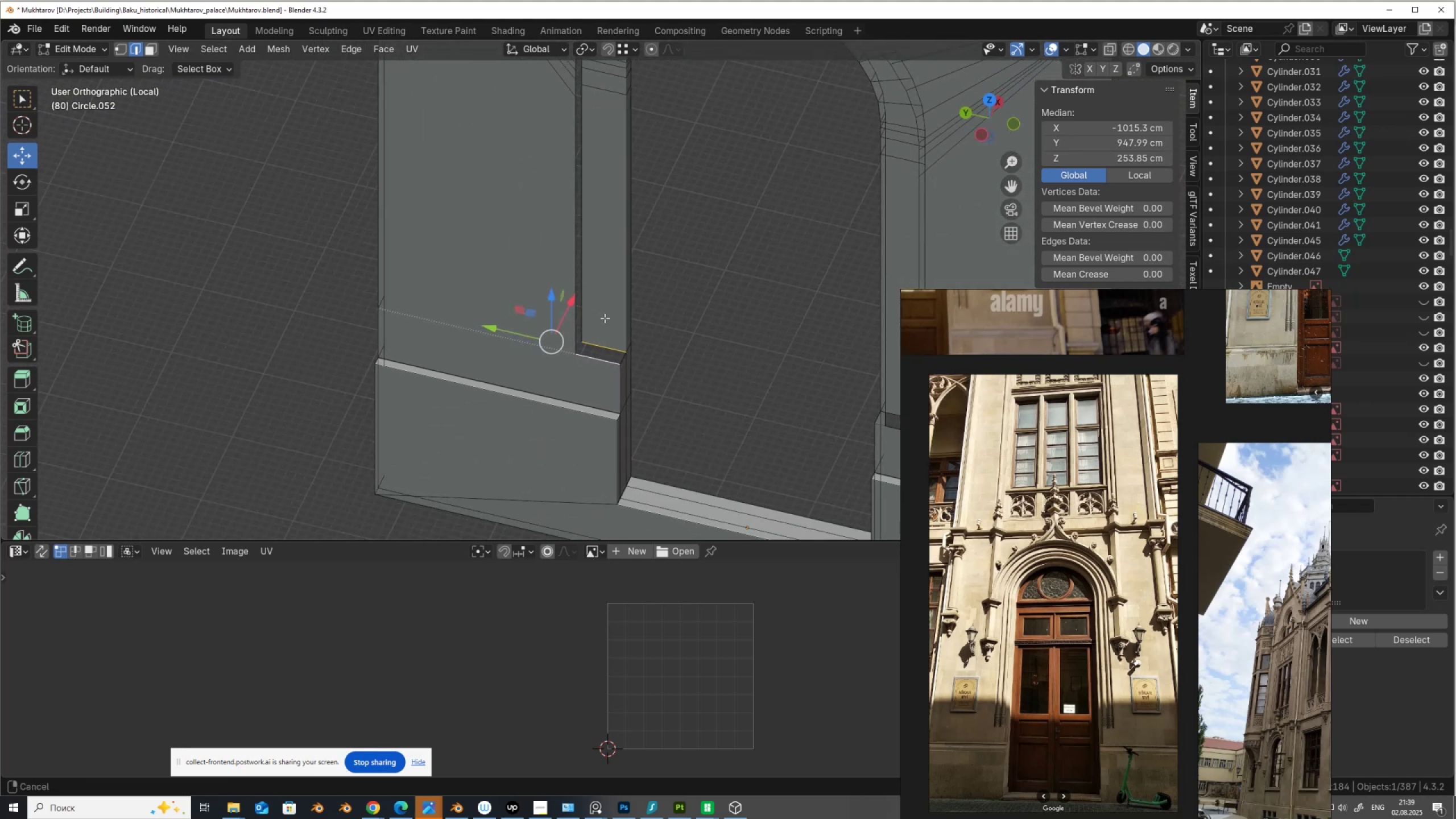 
hold_key(key=ShiftLeft, duration=0.39)
 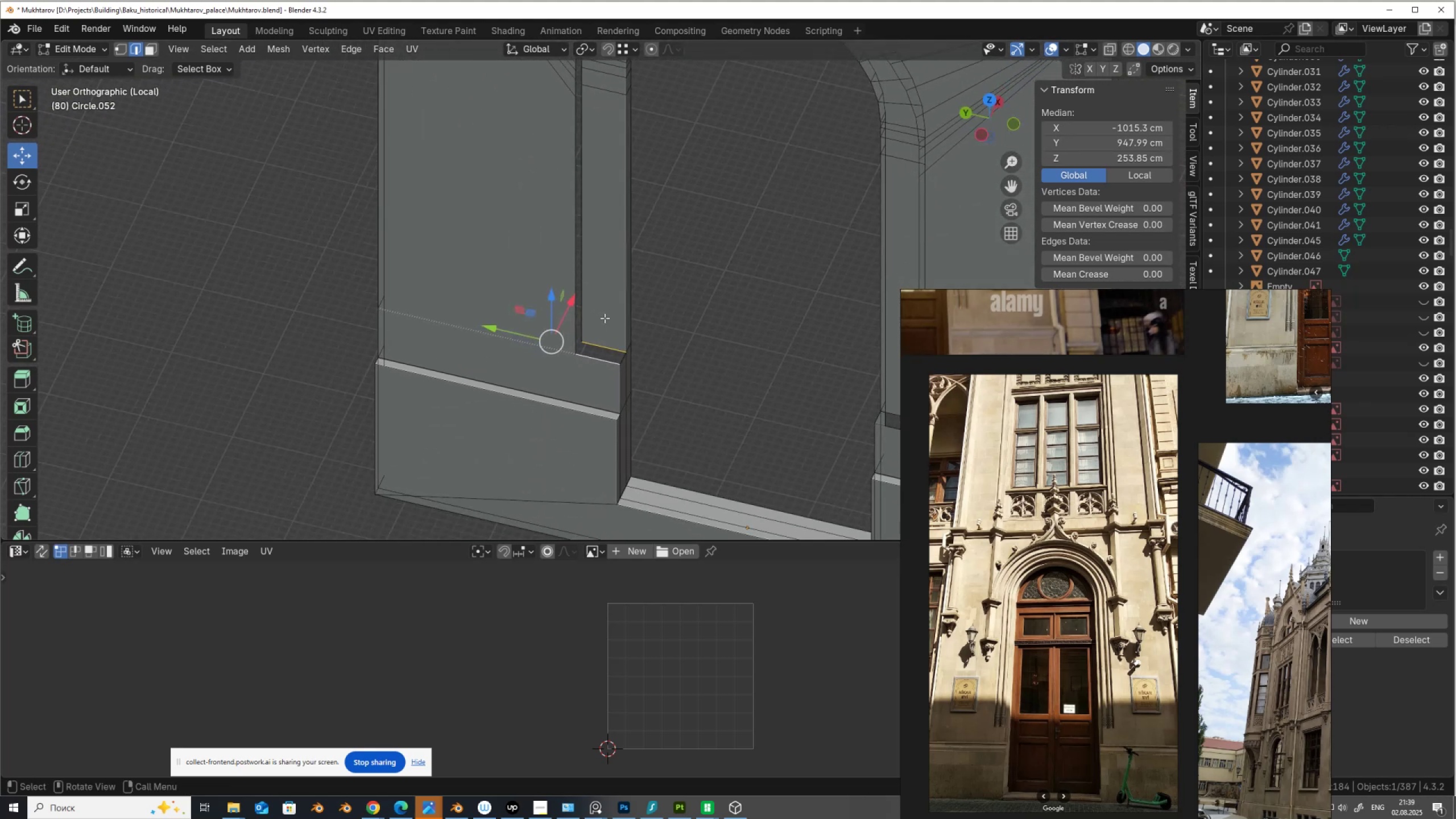 
scroll: coordinate [605, 318], scroll_direction: down, amount: 2.0
 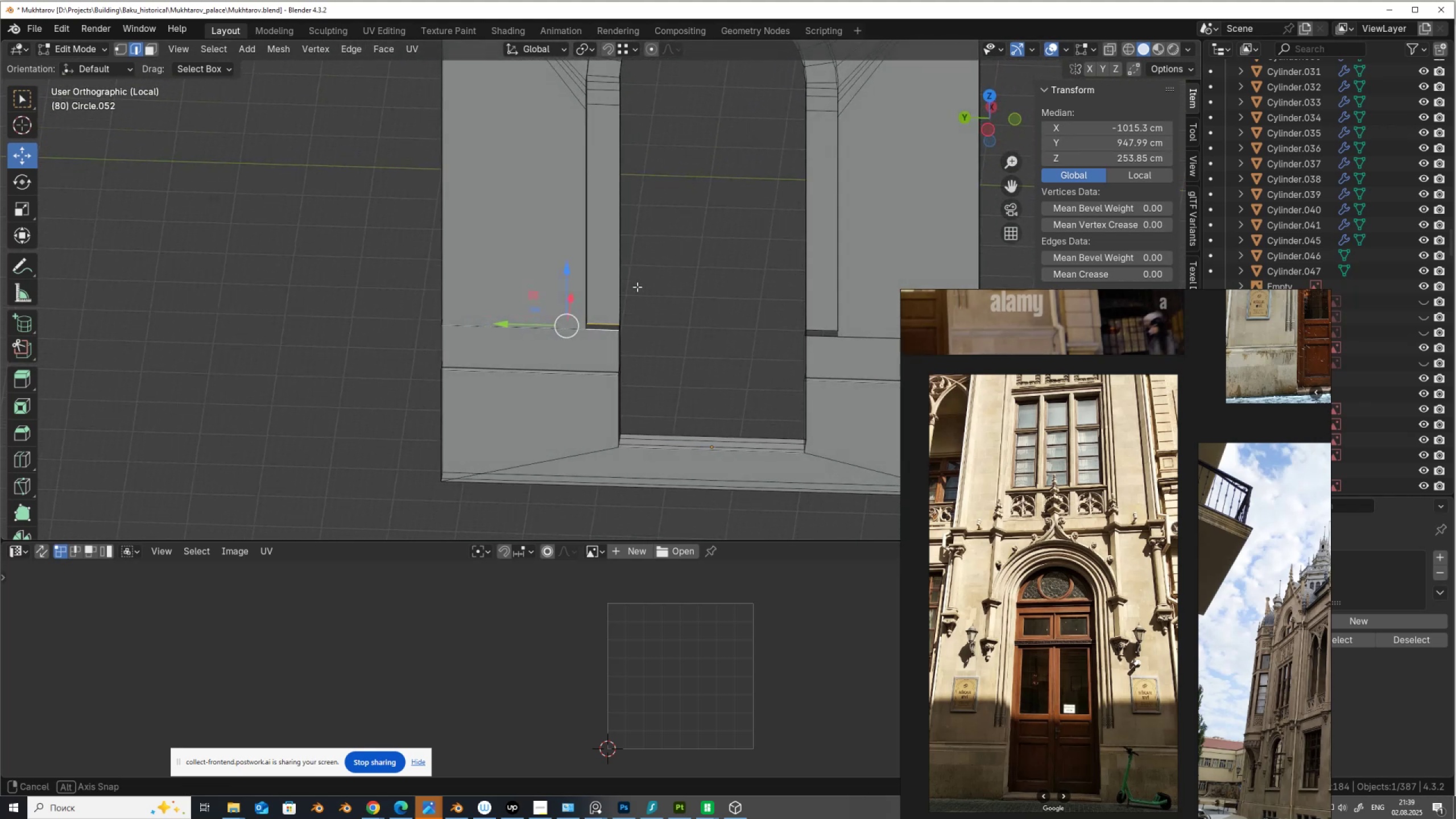 
scroll: coordinate [628, 319], scroll_direction: up, amount: 2.0
 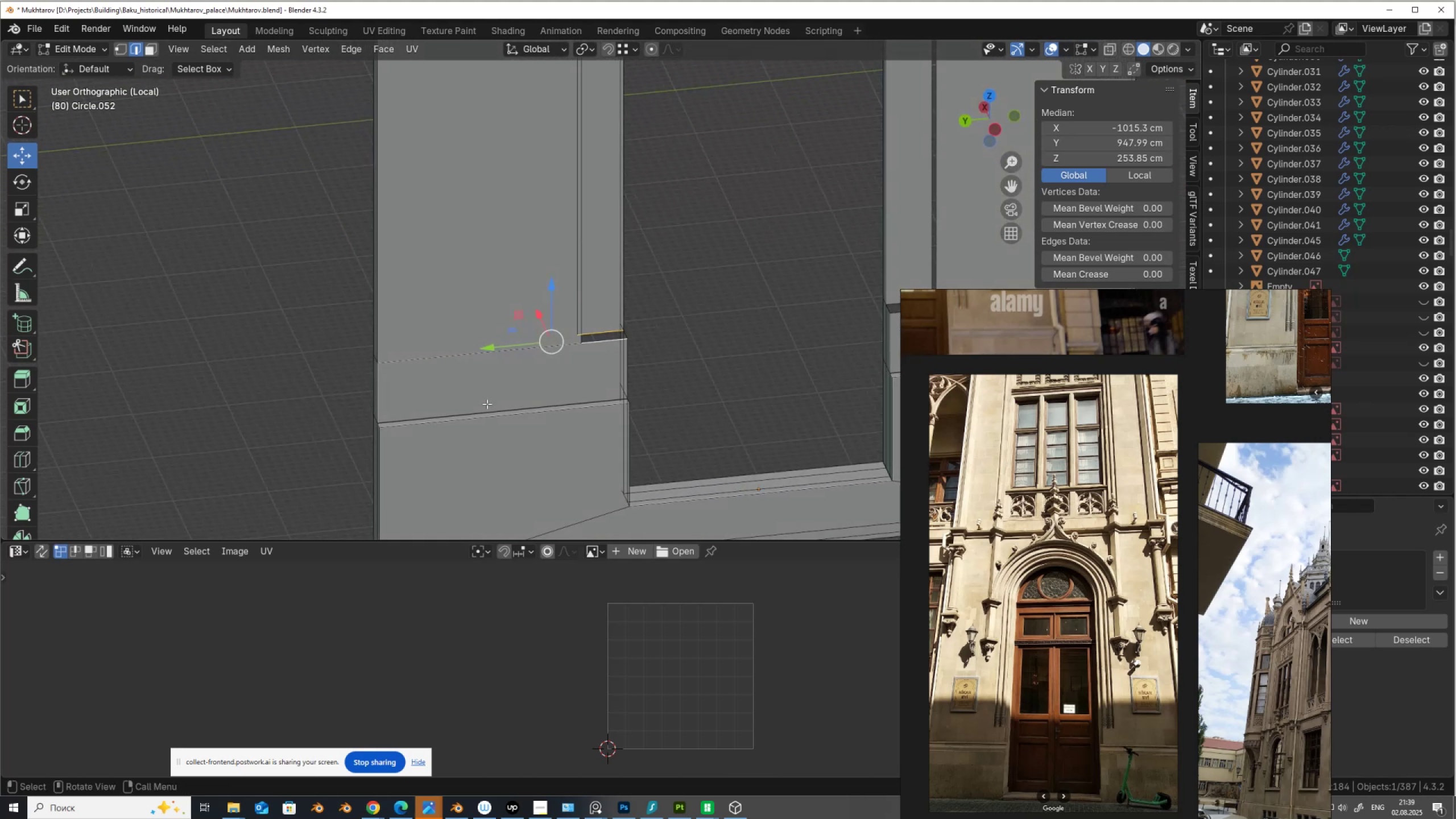 
key(K)
 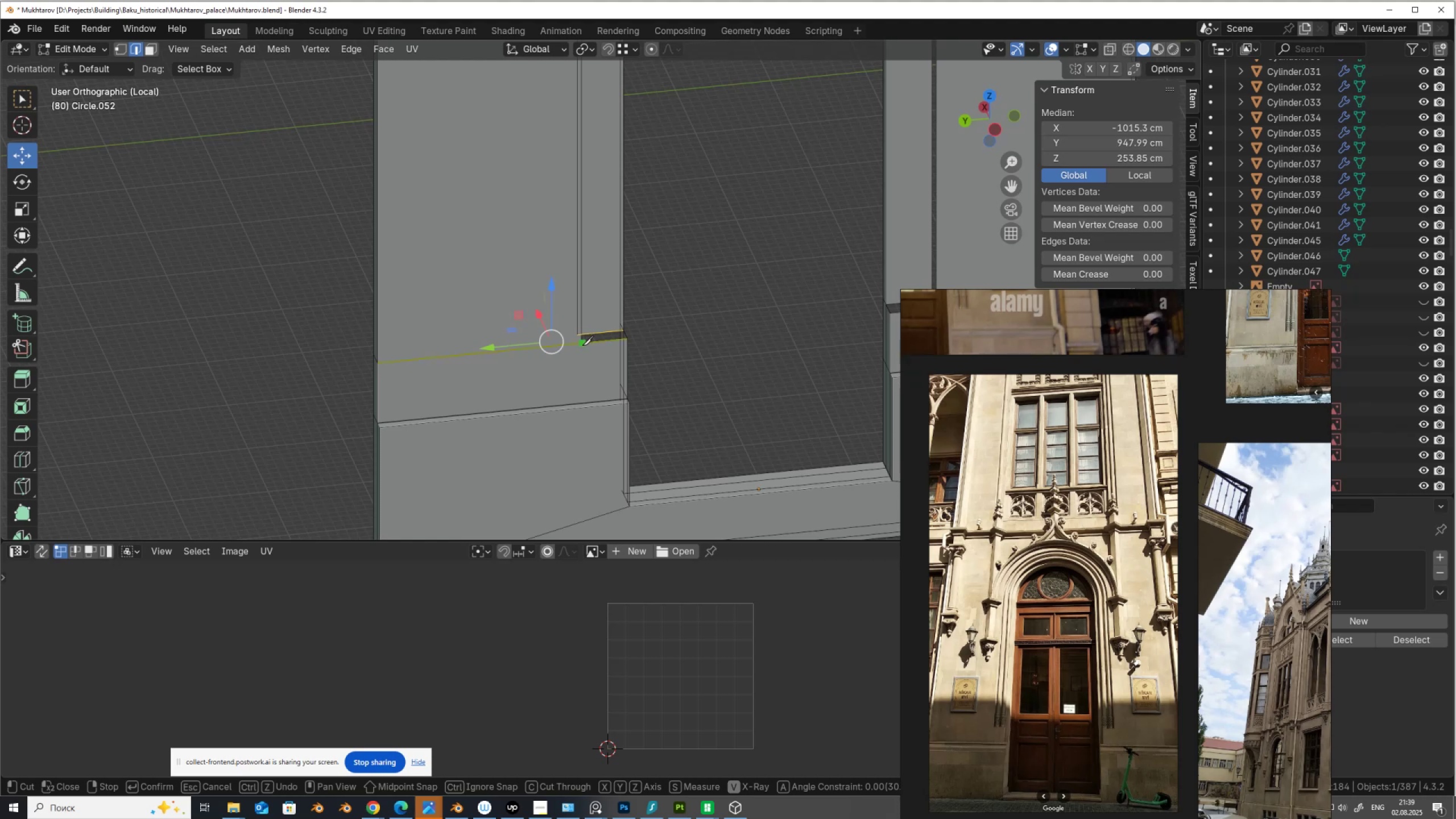 
left_click([582, 345])
 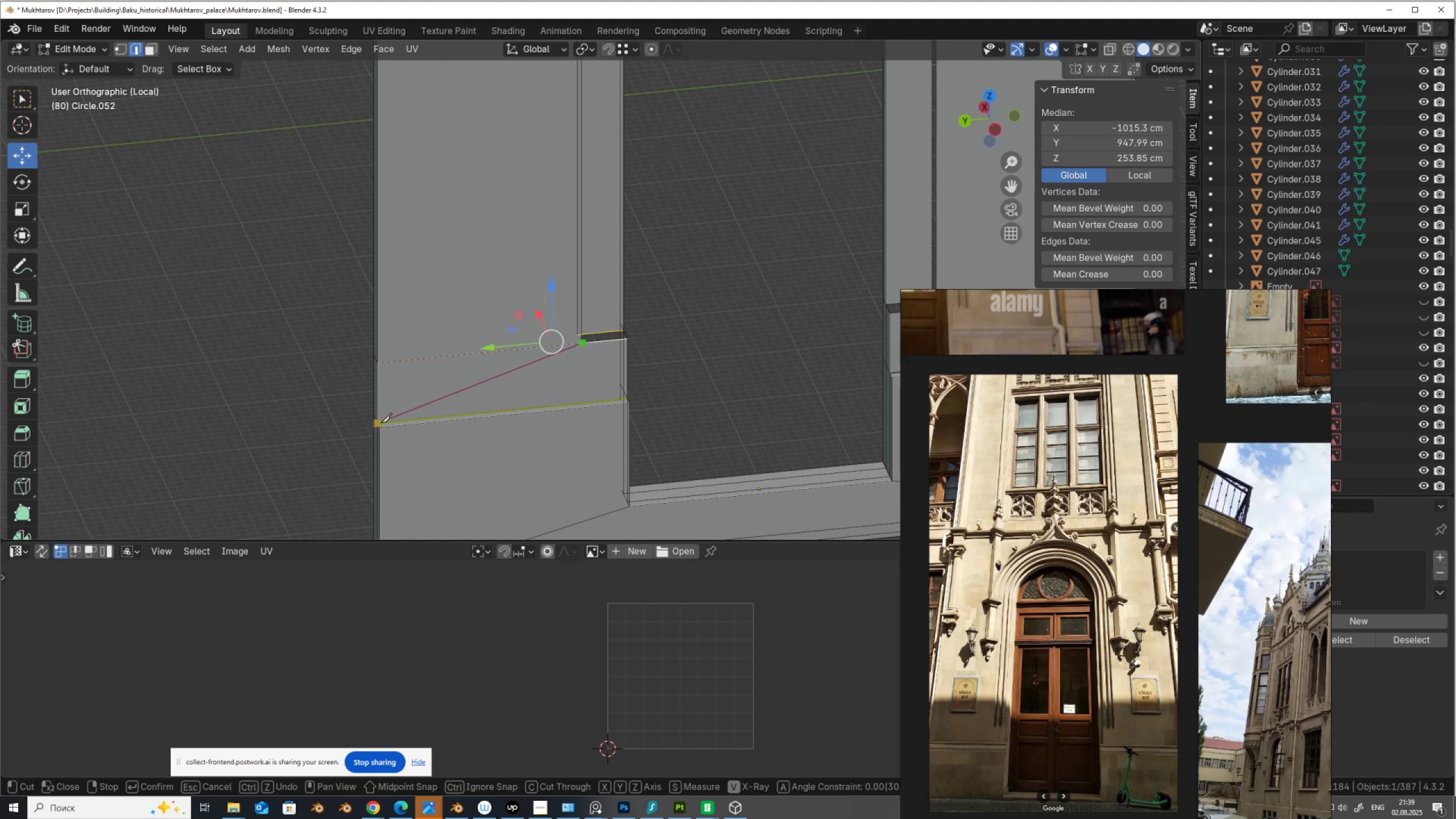 
left_click([378, 424])
 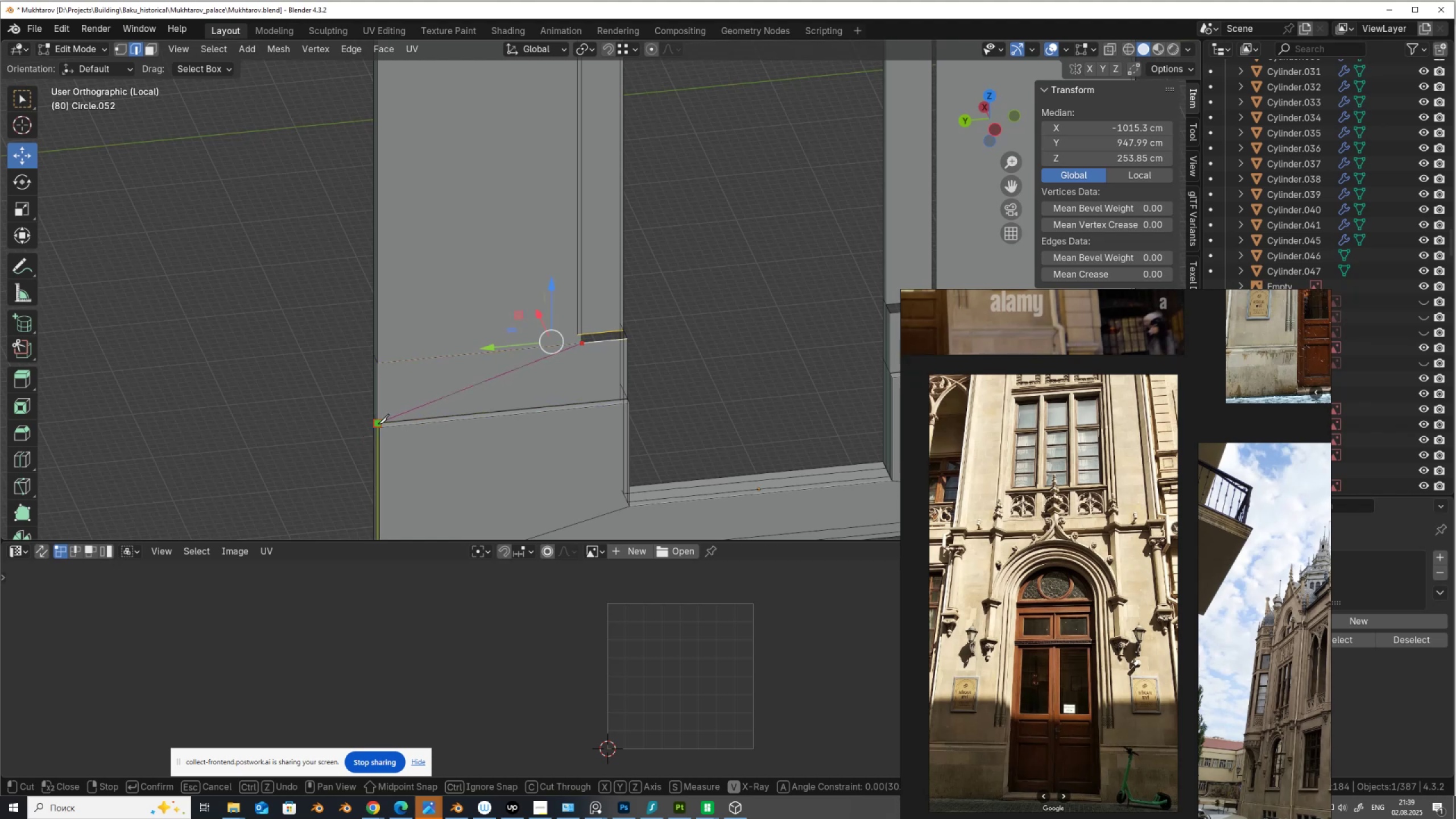 
key(Enter)
 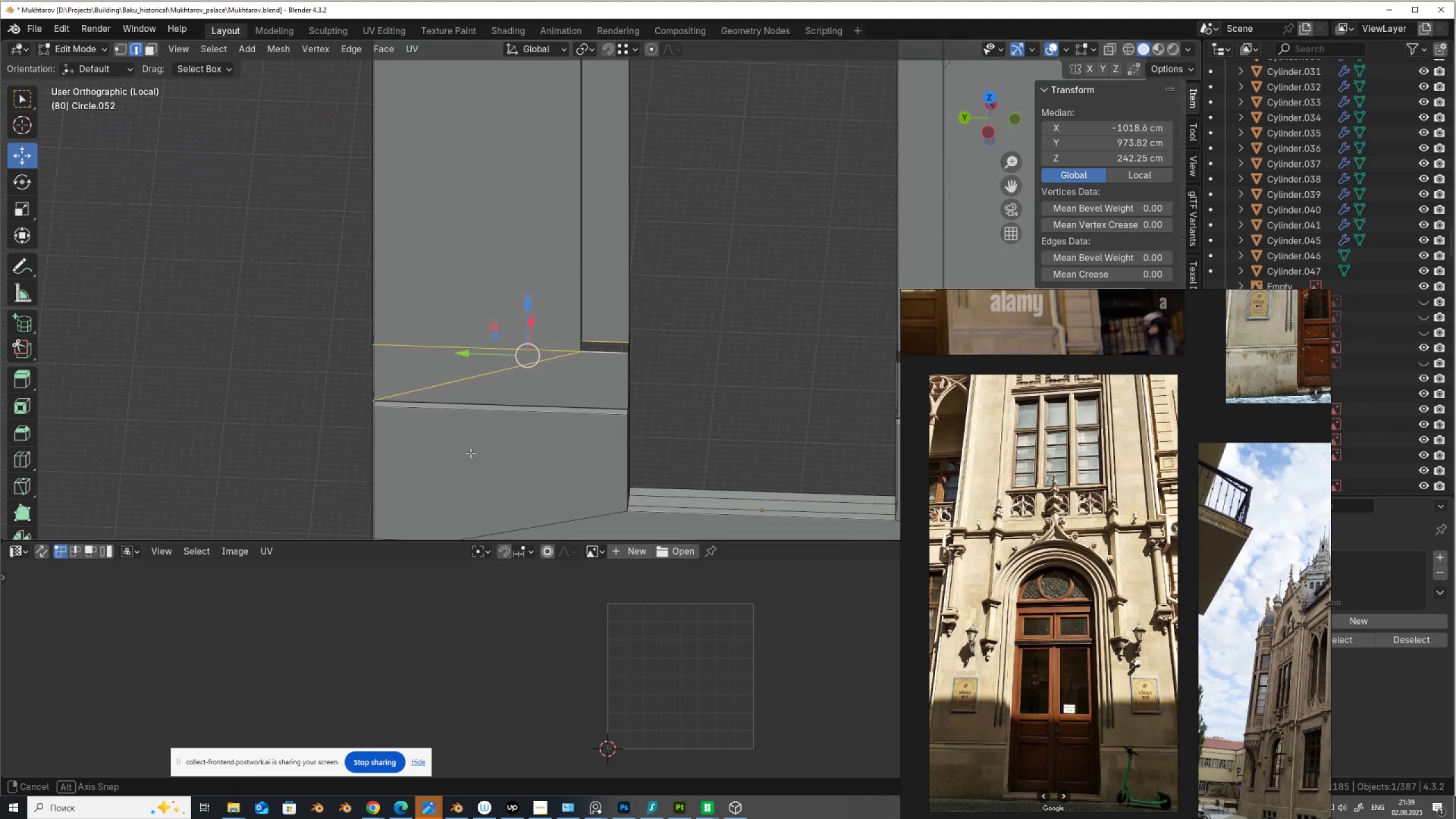 
hold_key(key=ShiftLeft, duration=0.62)
 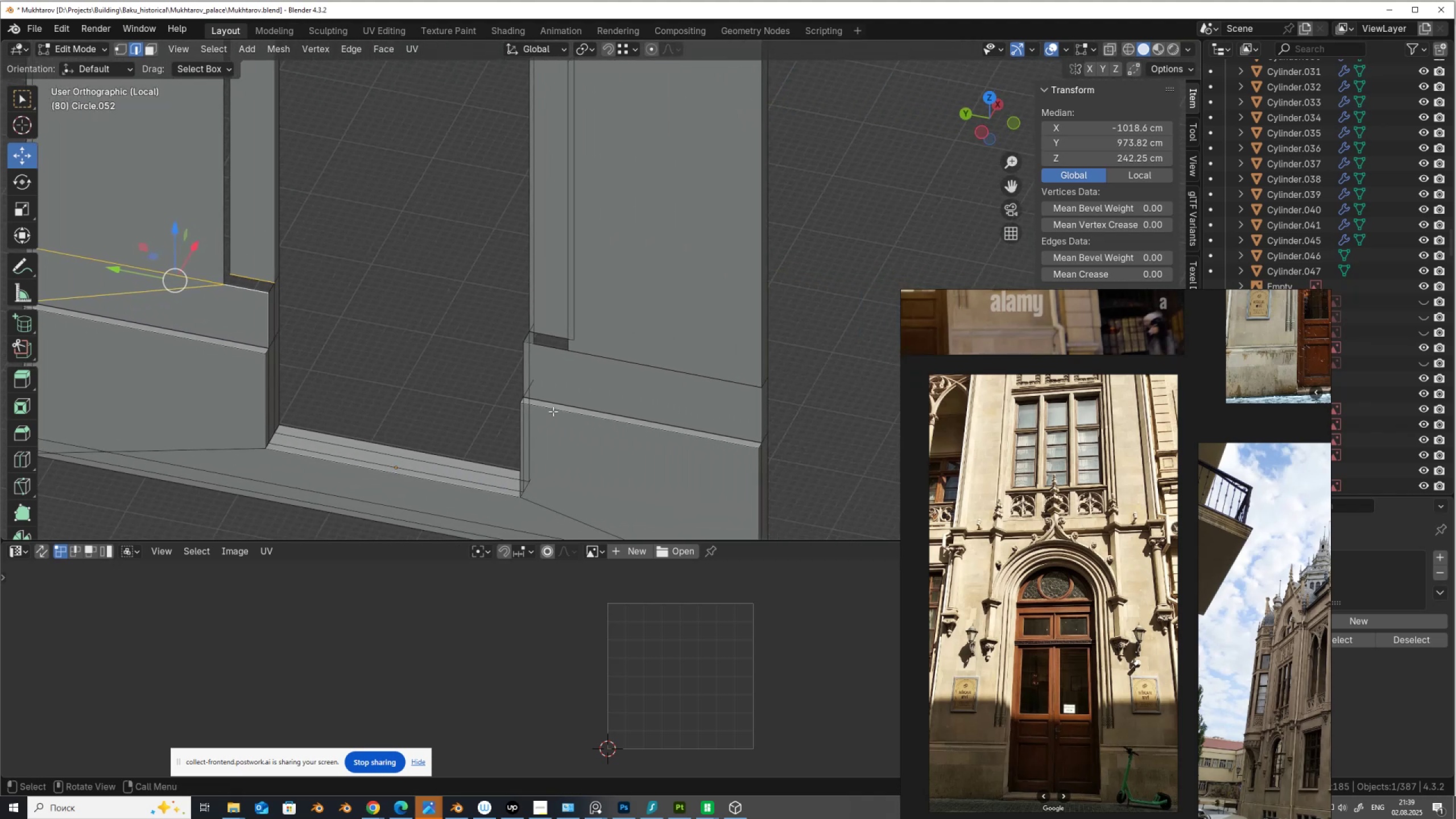 
key(K)
 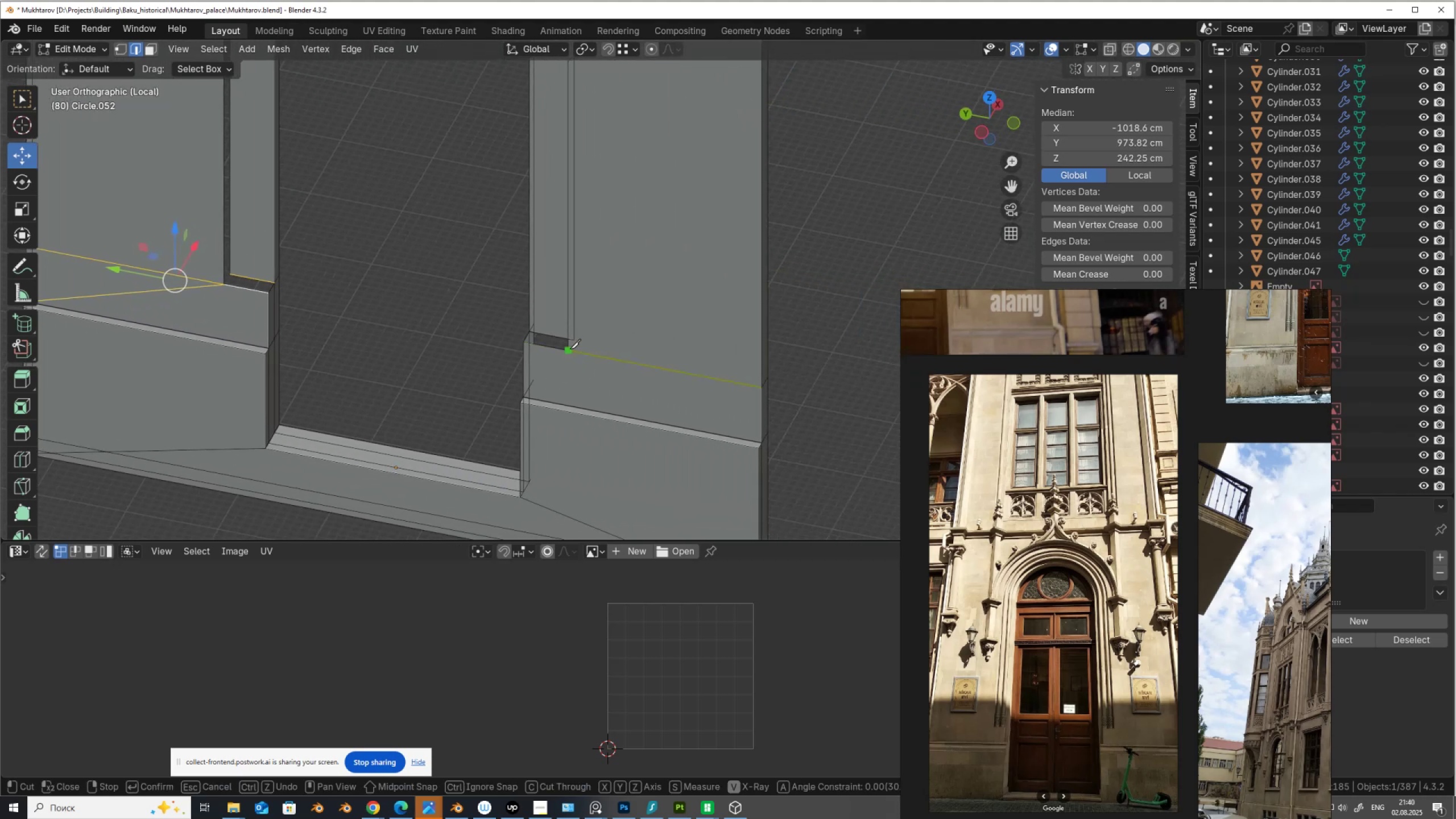 
left_click([568, 349])
 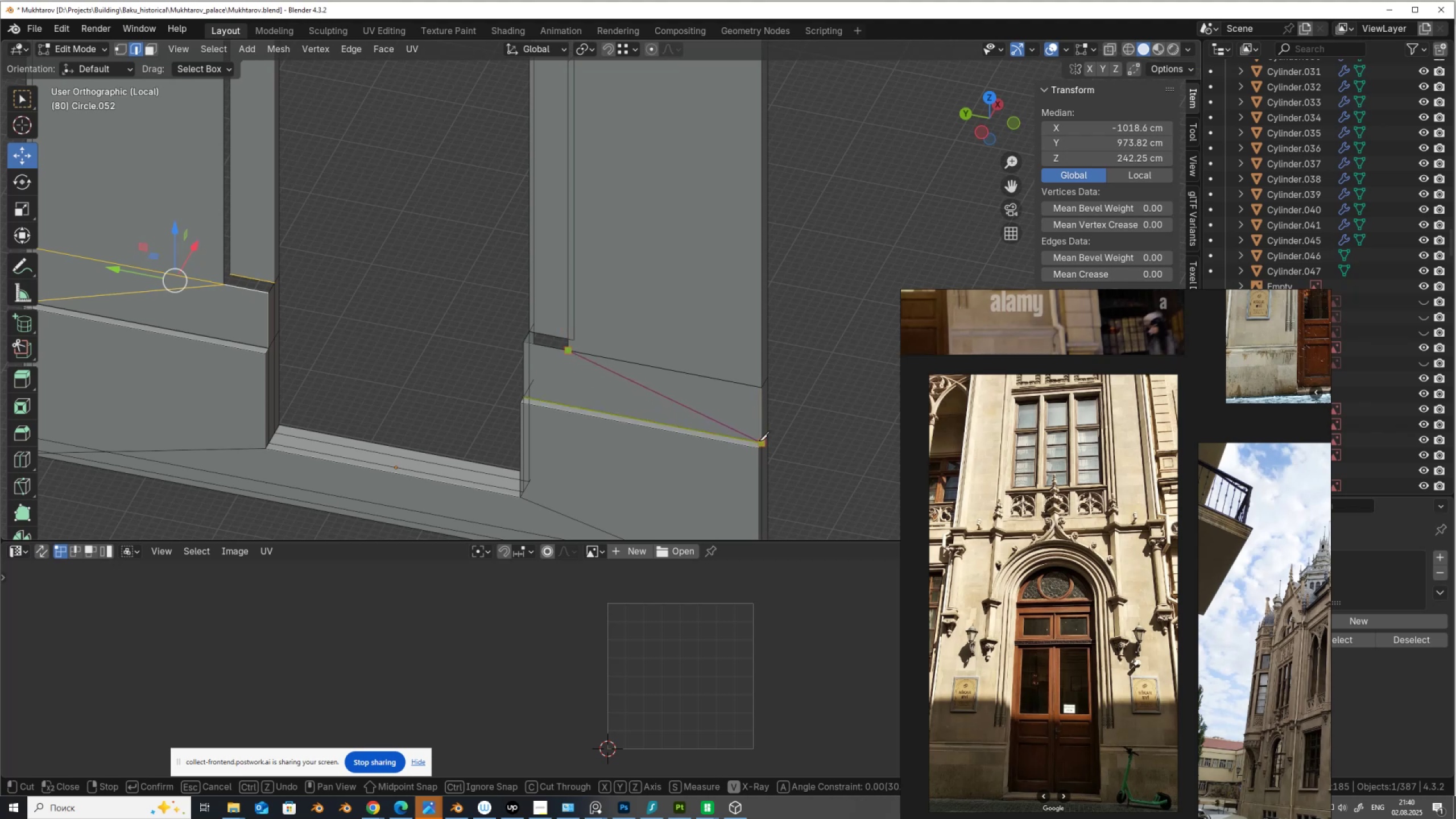 
left_click([759, 441])
 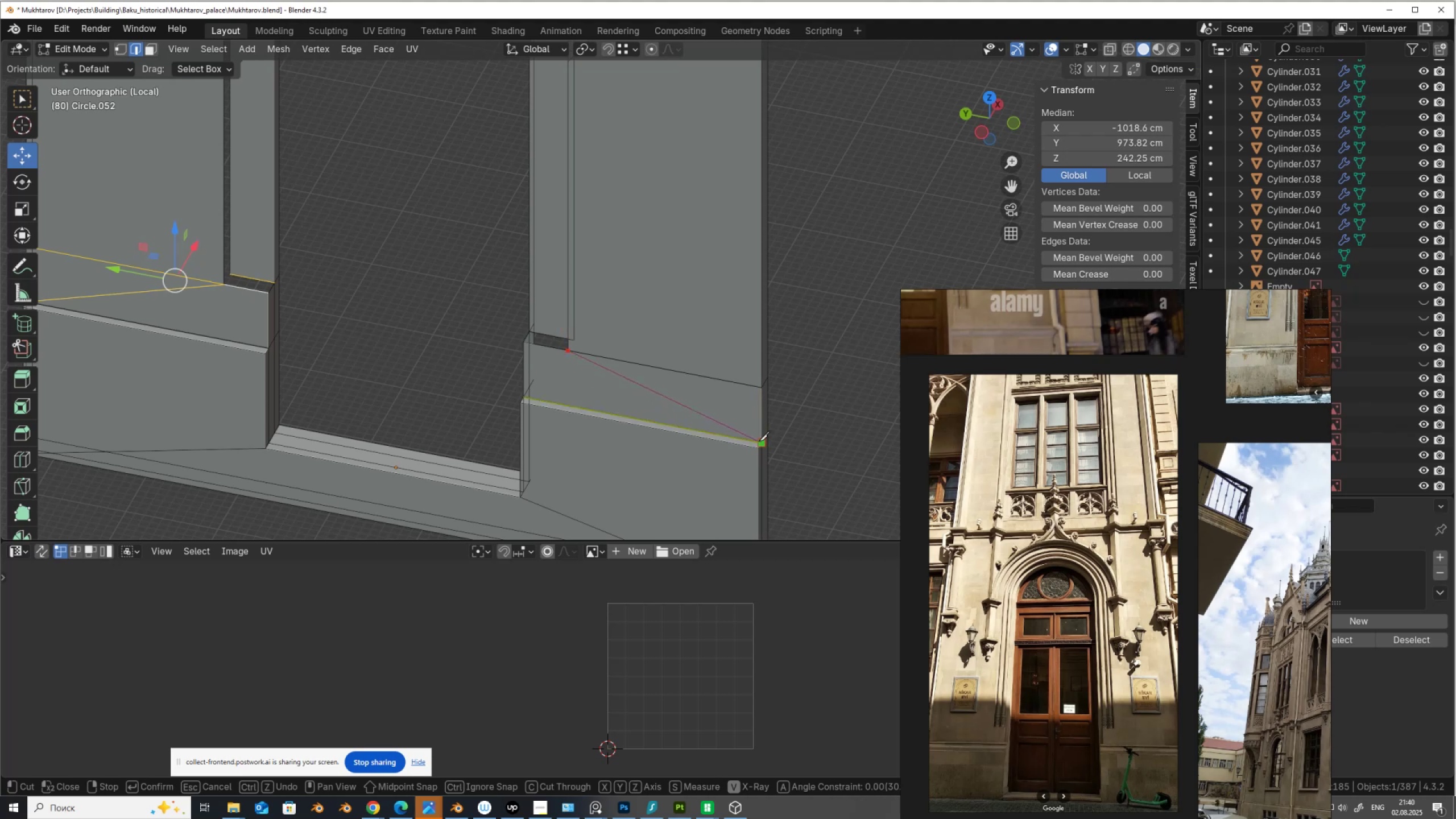 
key(Enter)
 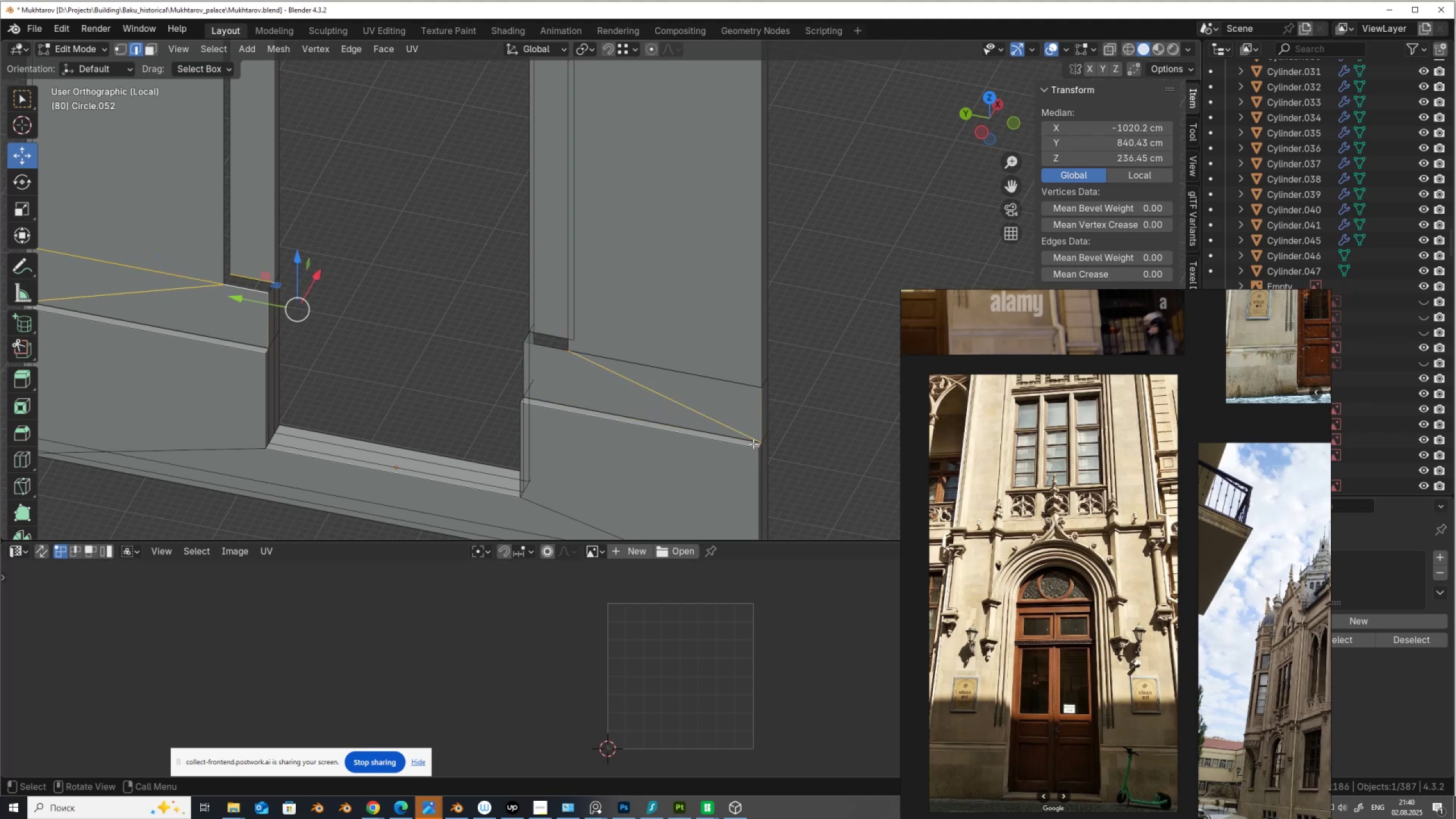 
type(am)
 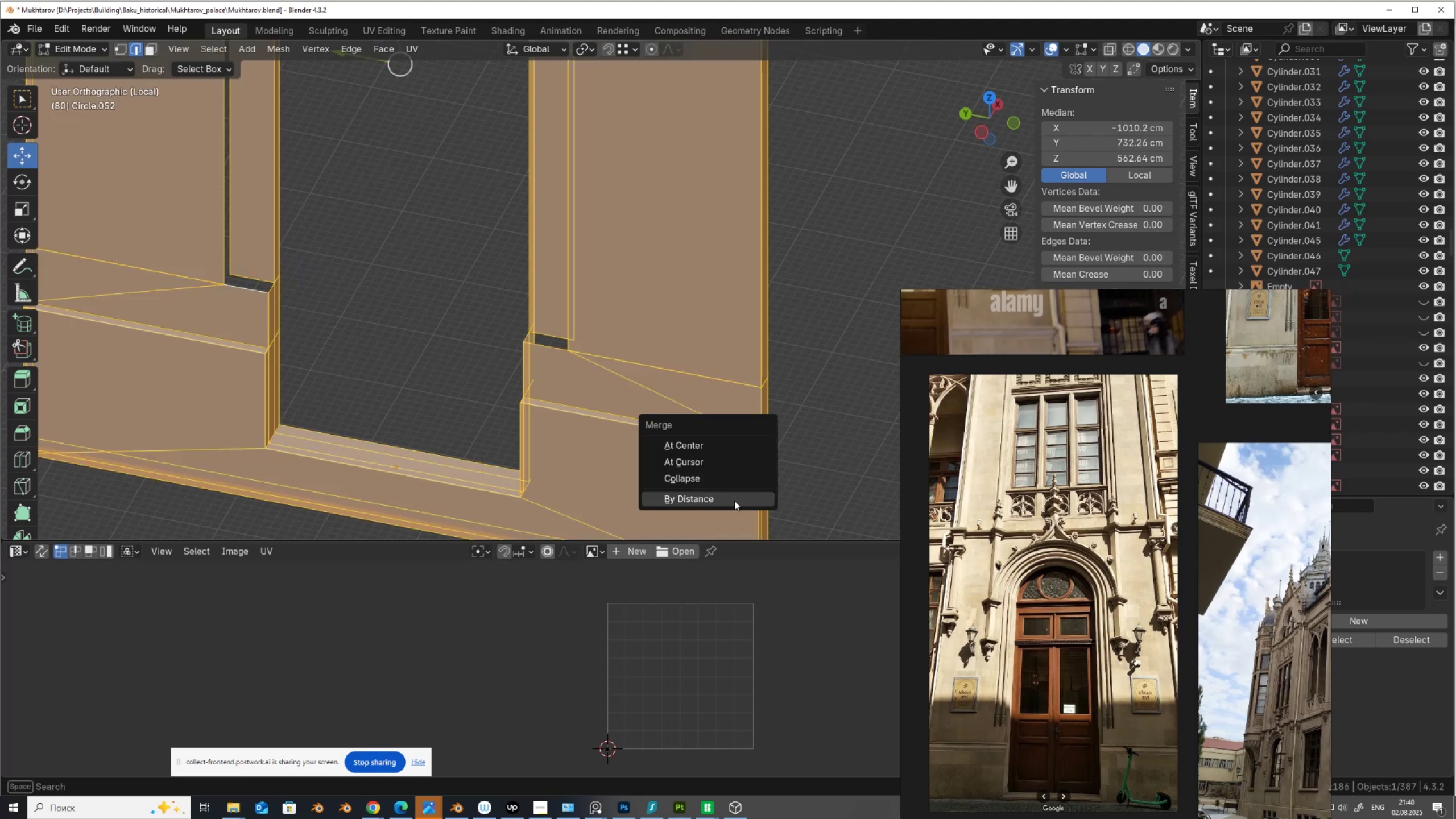 
left_click([731, 504])
 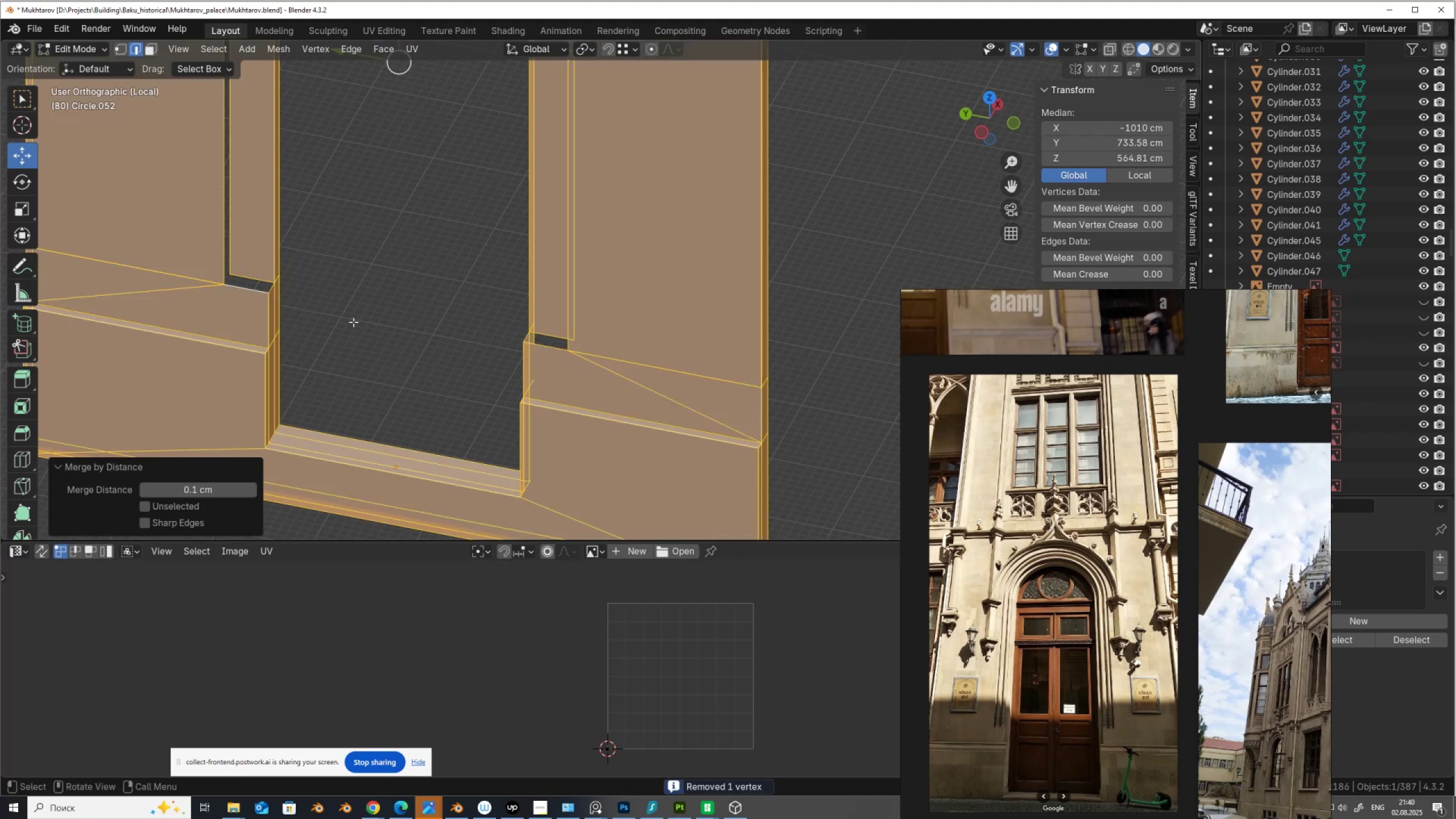 
key(2)
 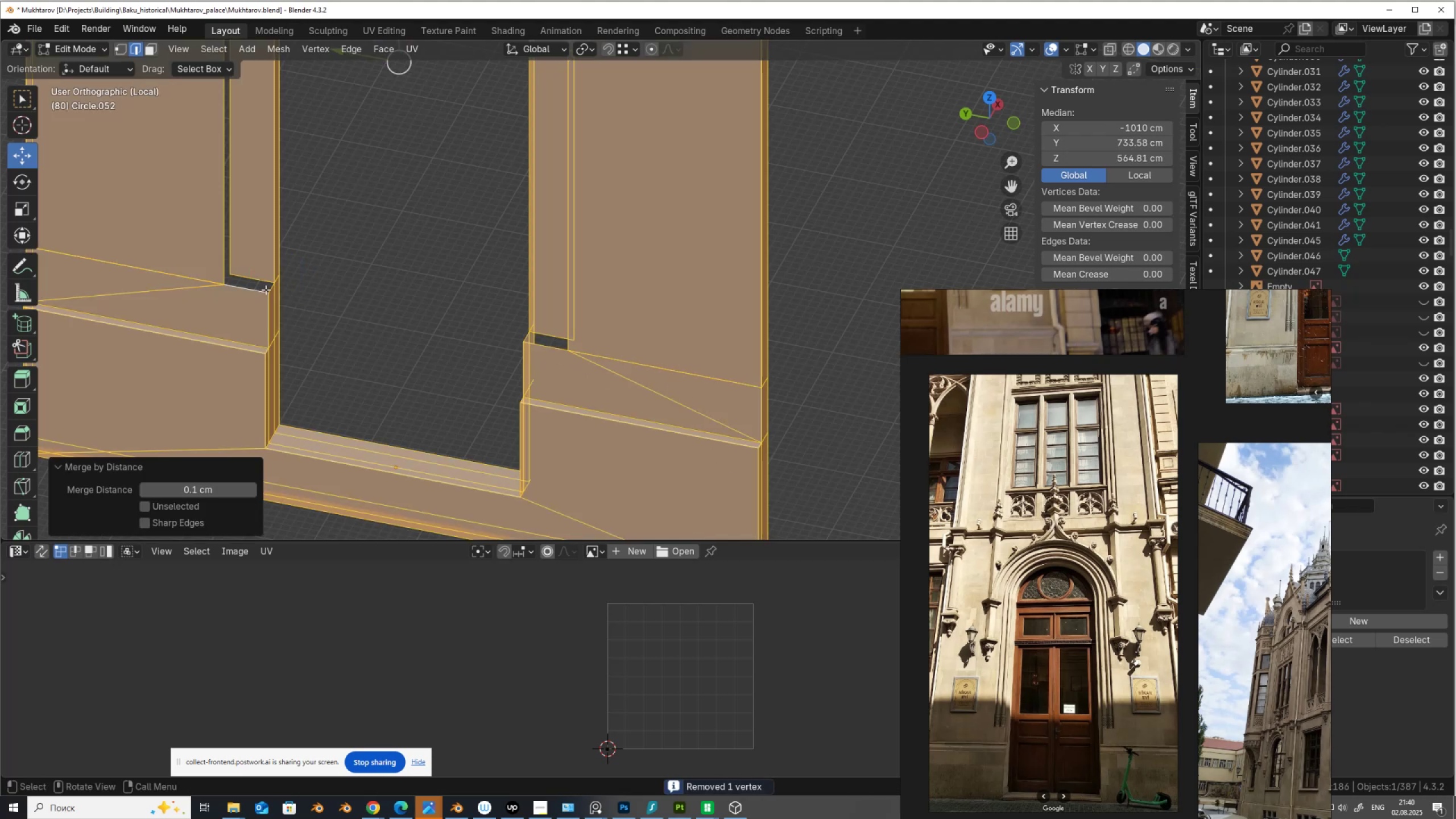 
left_click([268, 287])
 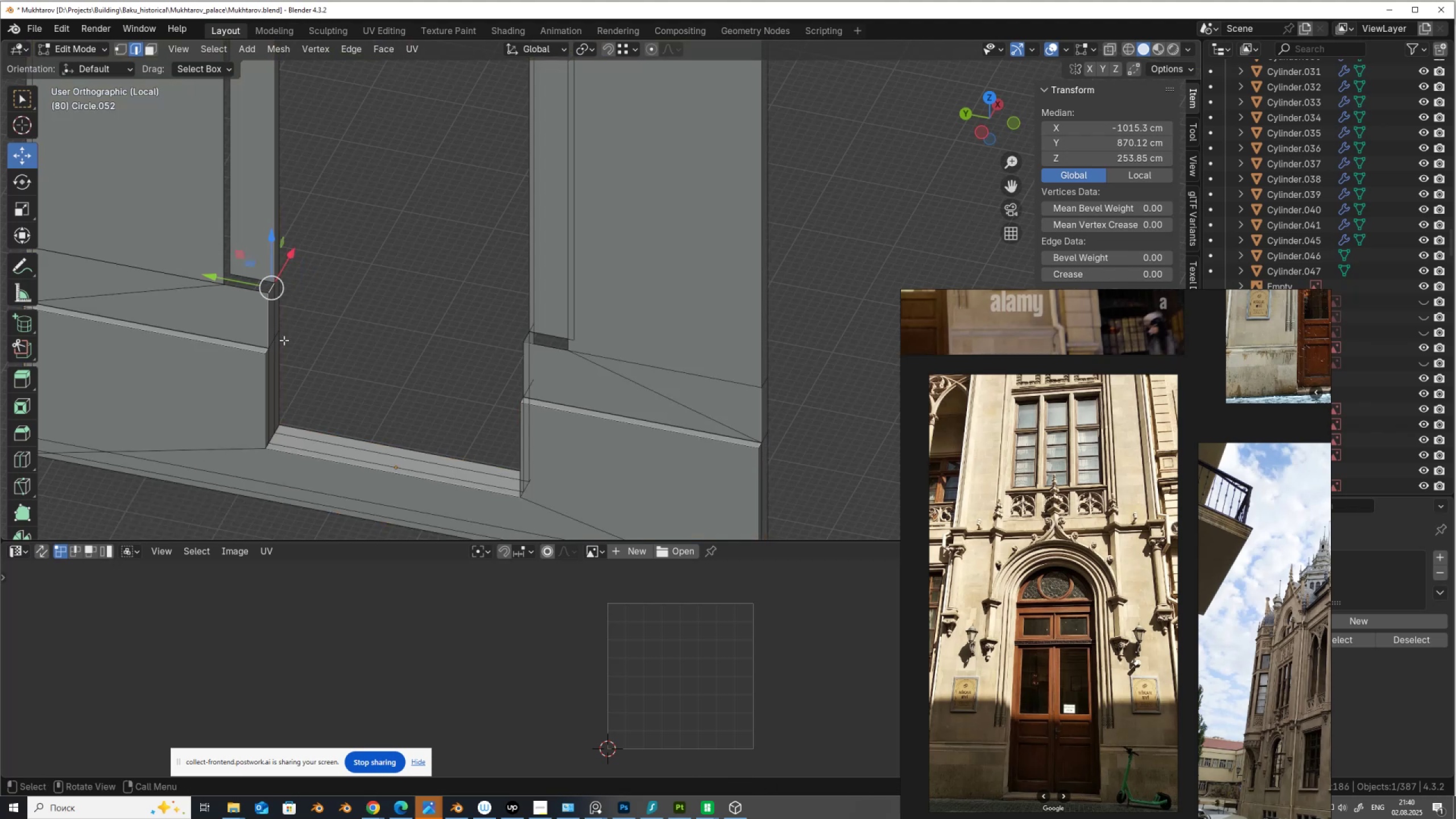 
type(ff)
 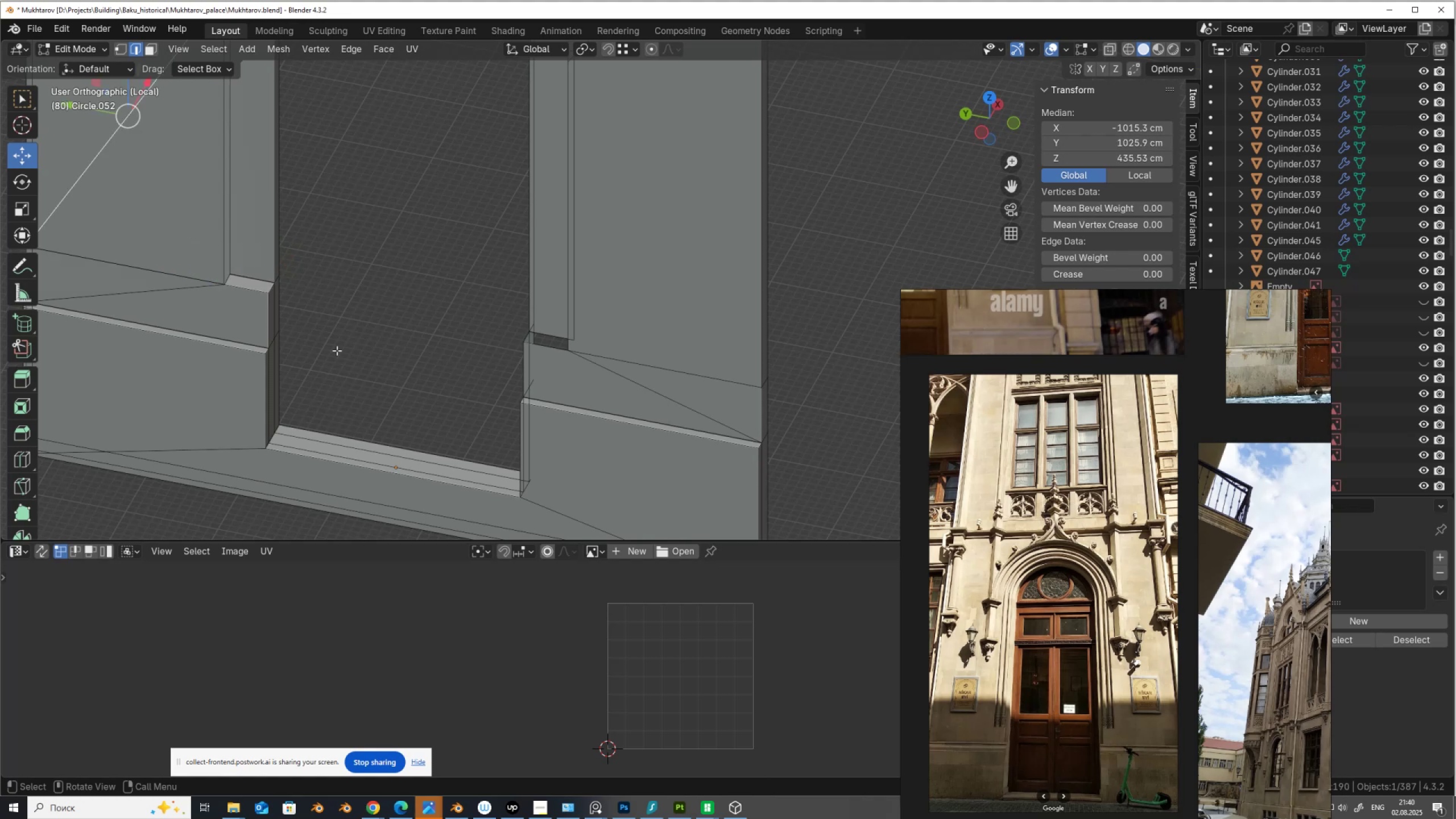 
scroll: coordinate [340, 350], scroll_direction: down, amount: 4.0
 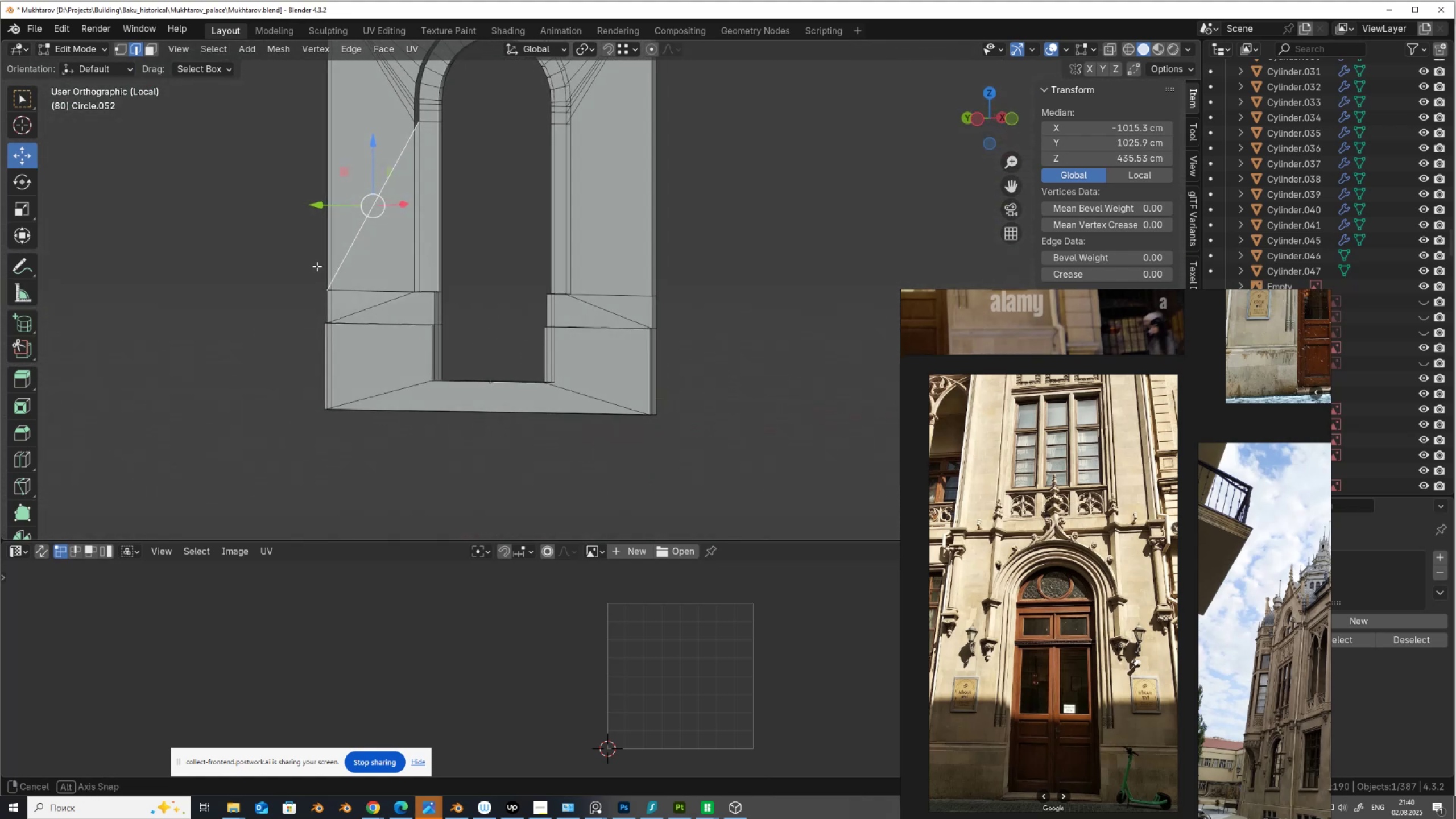 
hold_key(key=ShiftLeft, duration=0.43)
 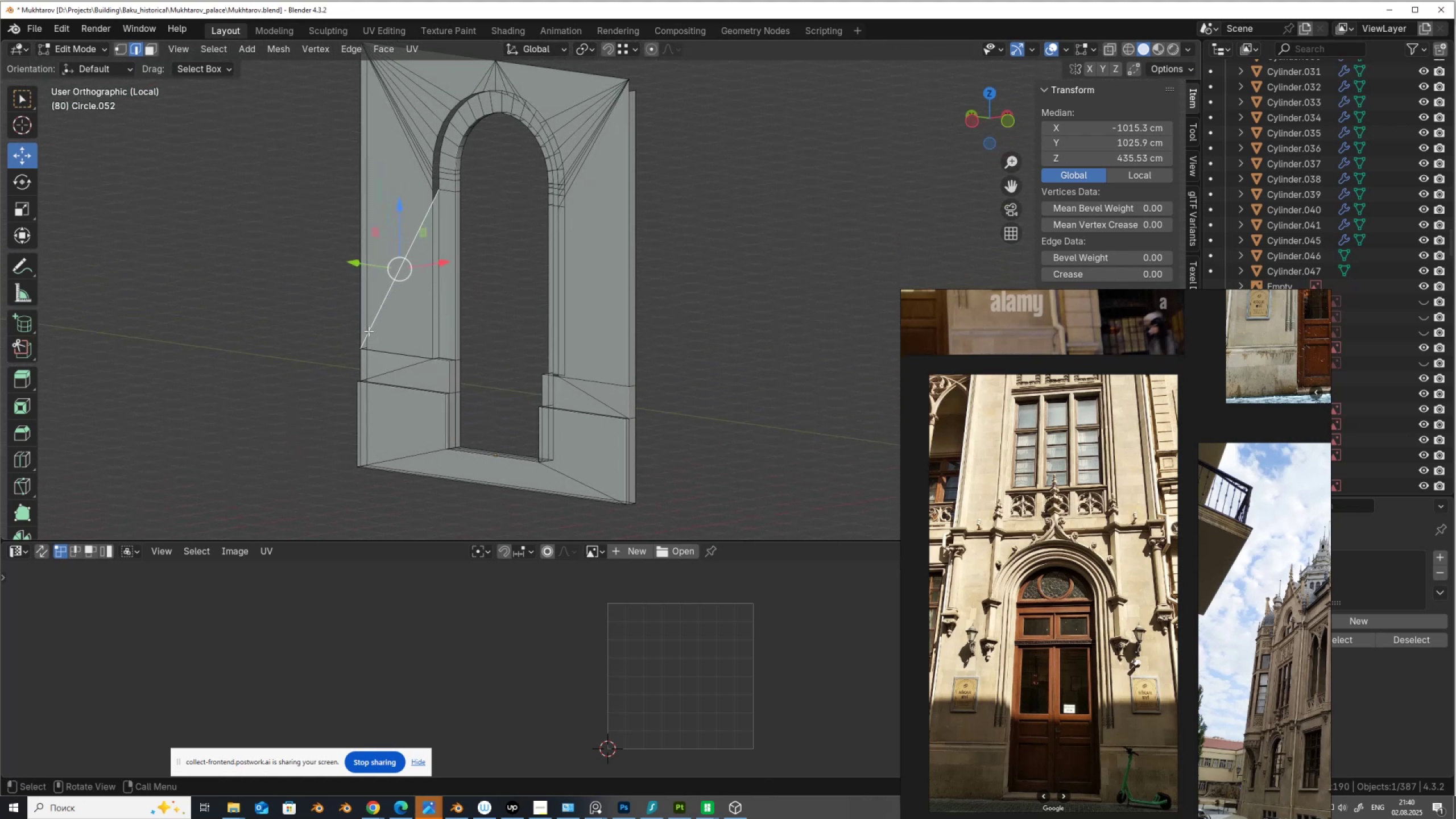 
scroll: coordinate [369, 331], scroll_direction: up, amount: 1.0
 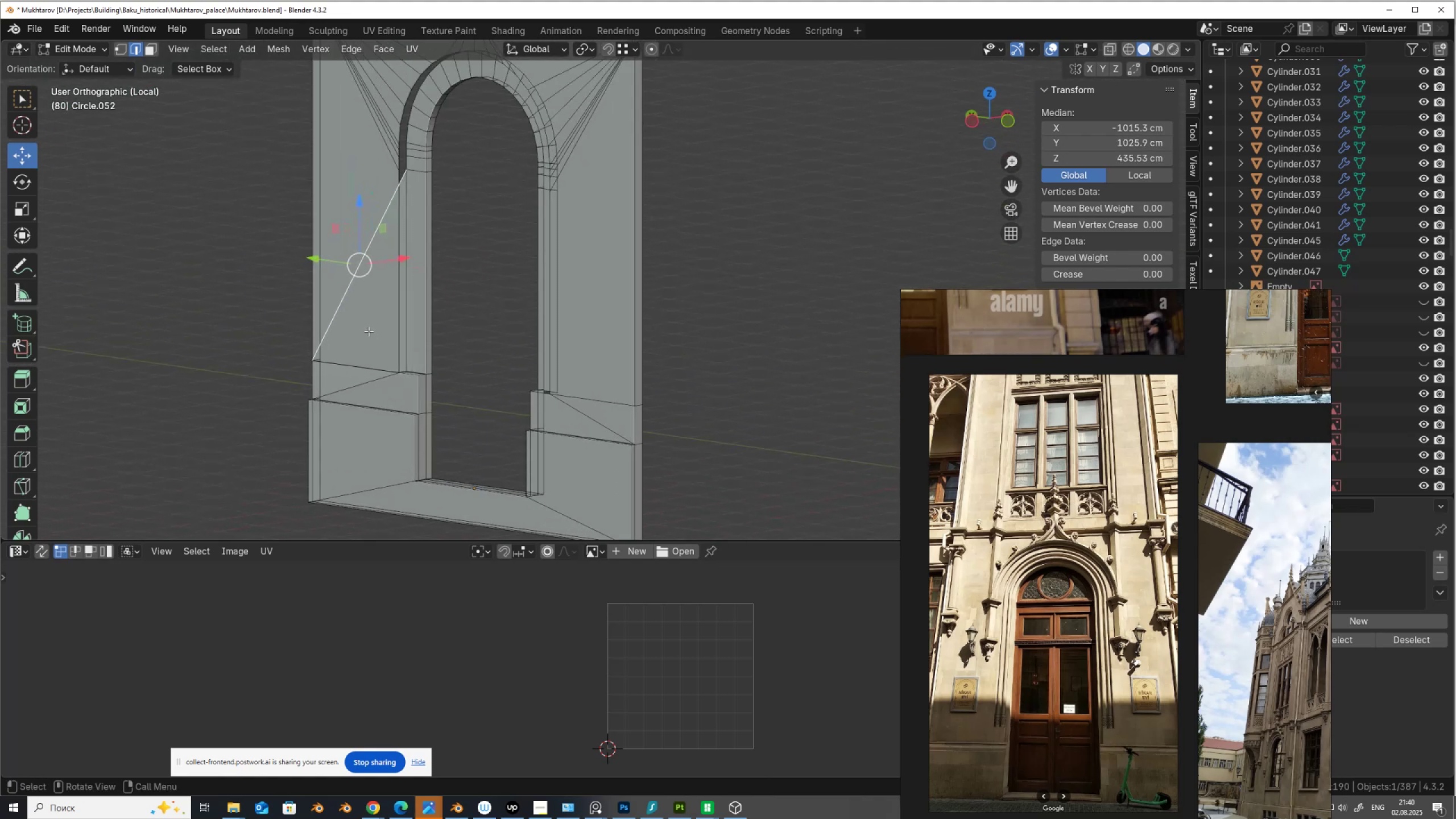 
key(Control+ControlLeft)
 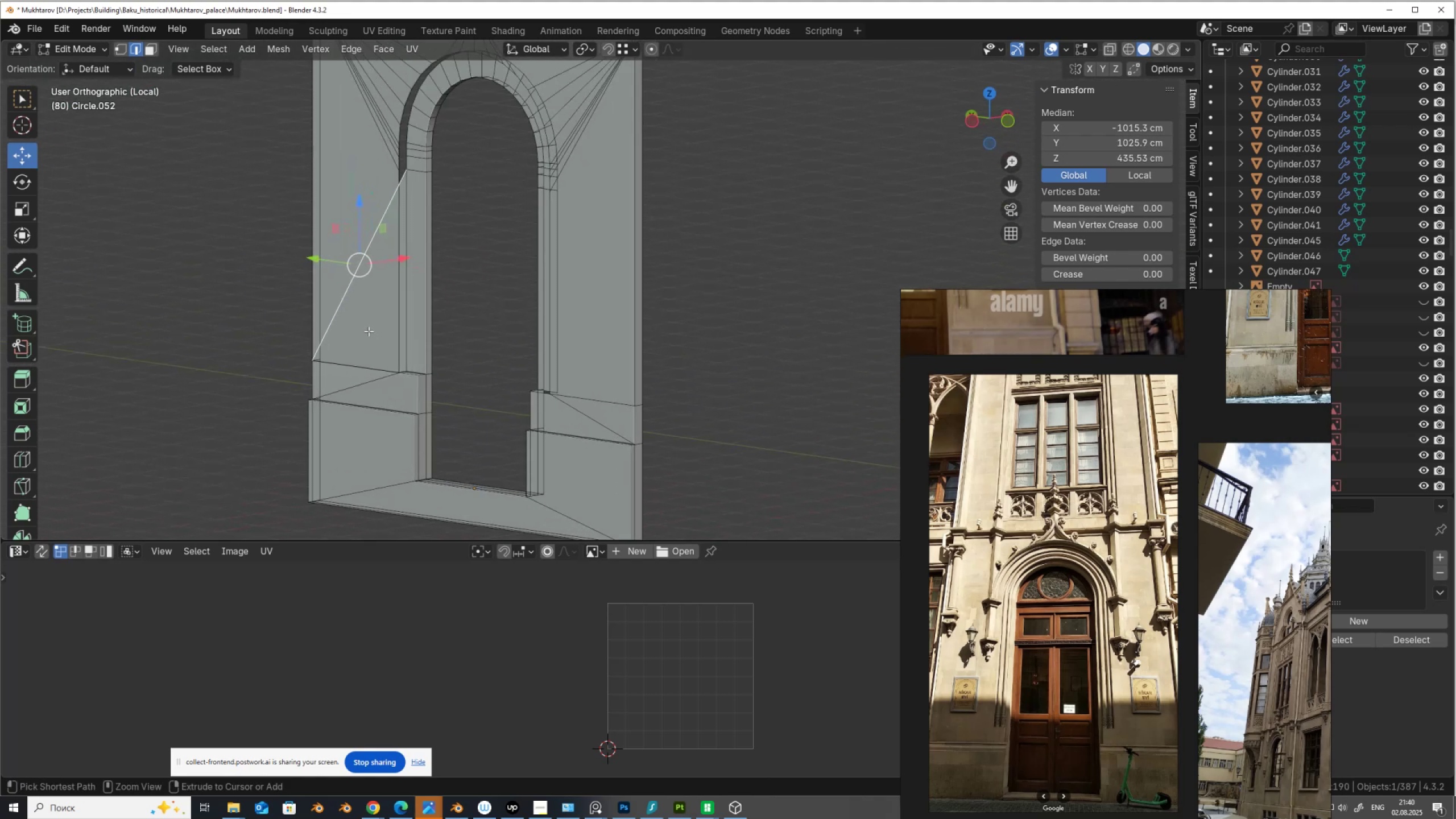 
key(Control+Z)
 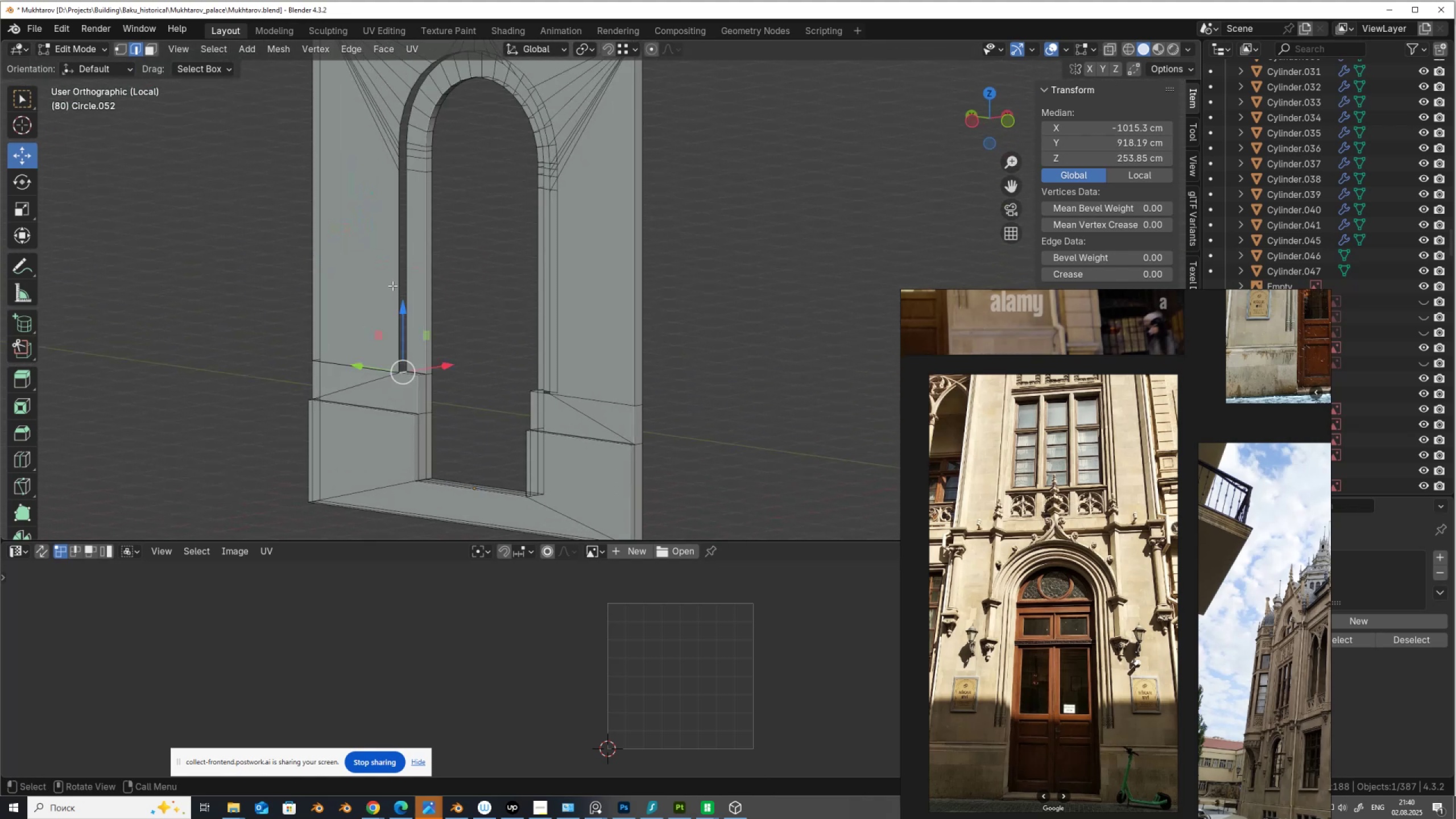 
left_click([392, 286])
 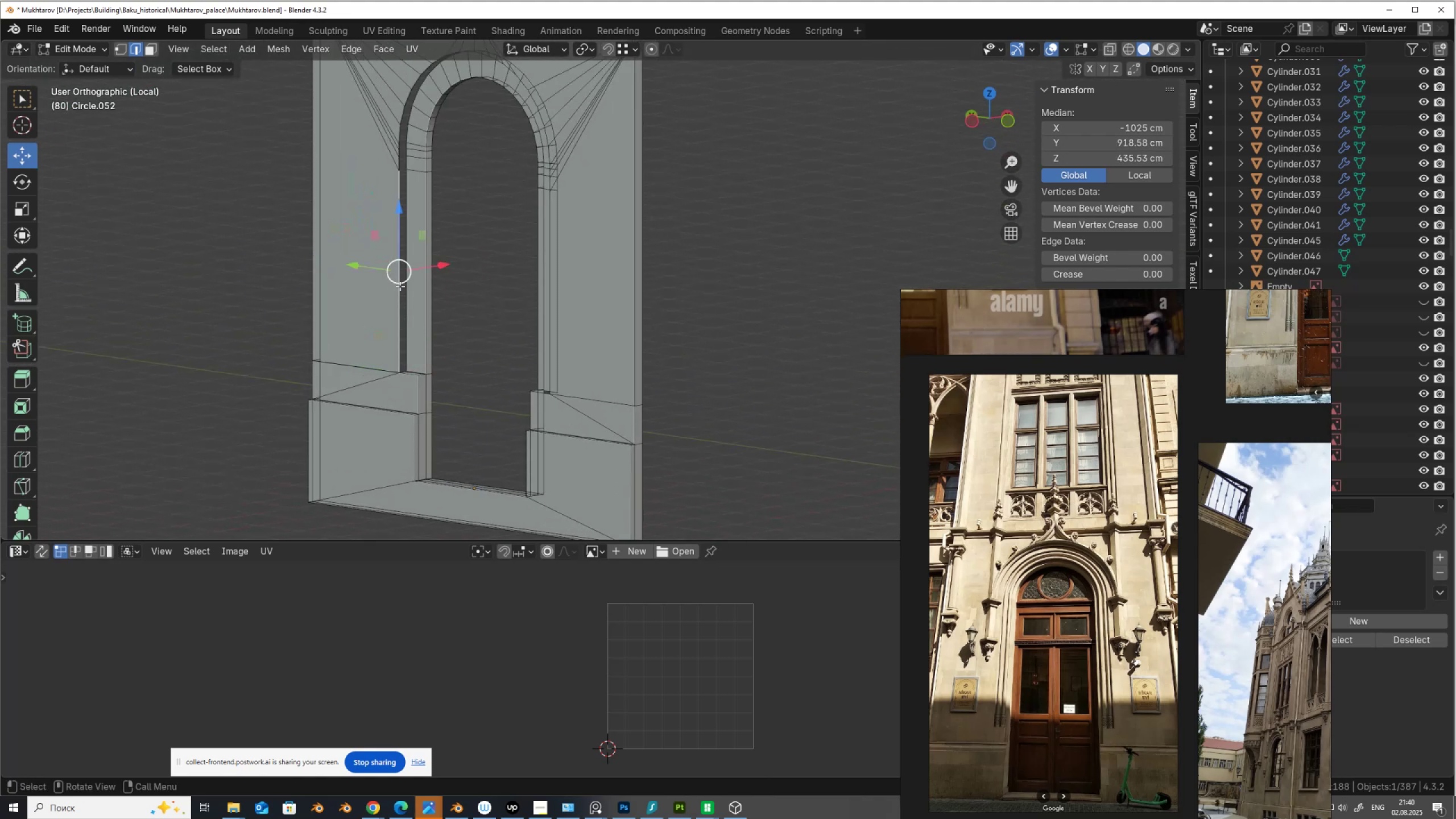 
hold_key(key=ShiftLeft, duration=0.64)
 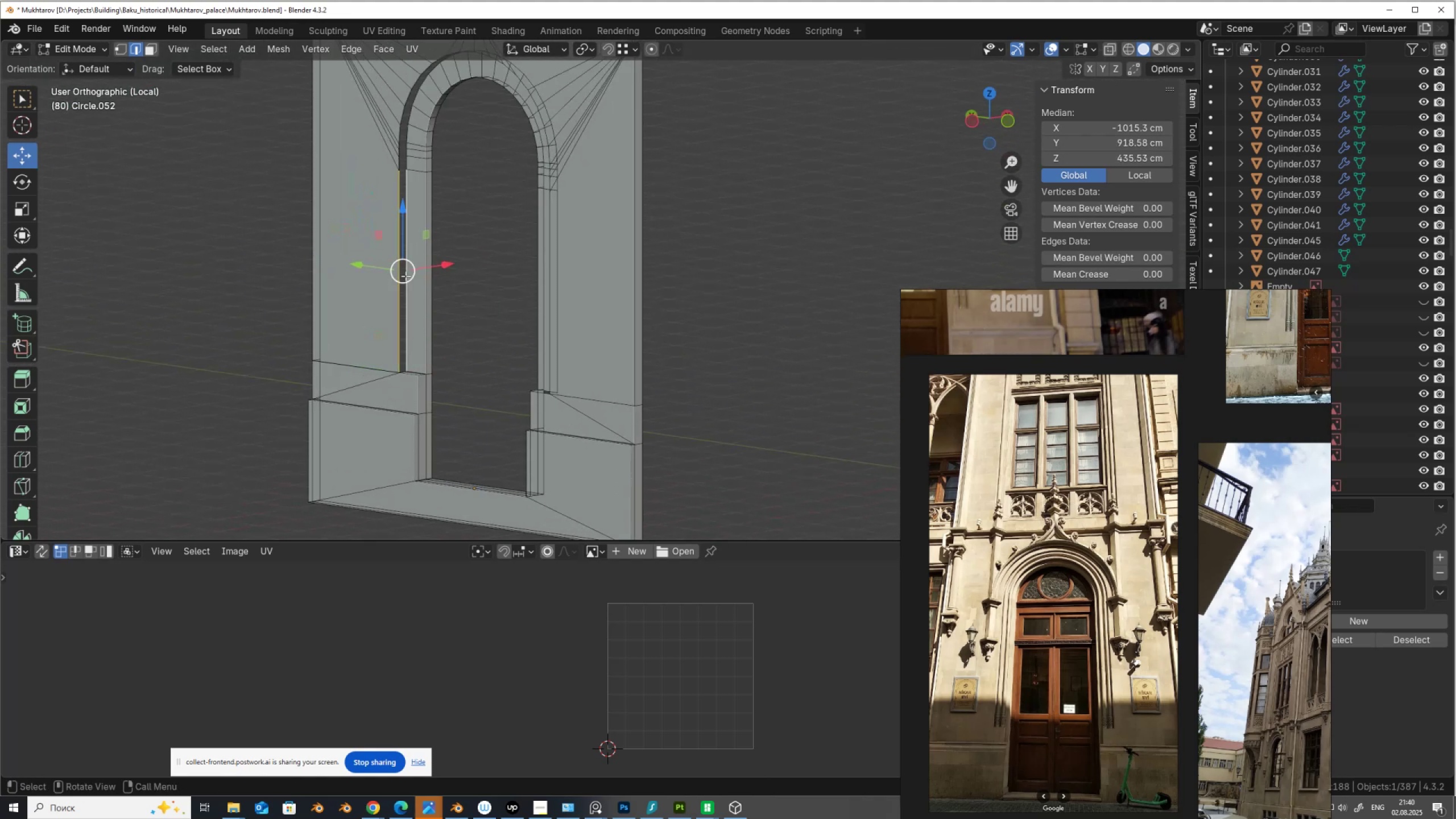 
key(F)
 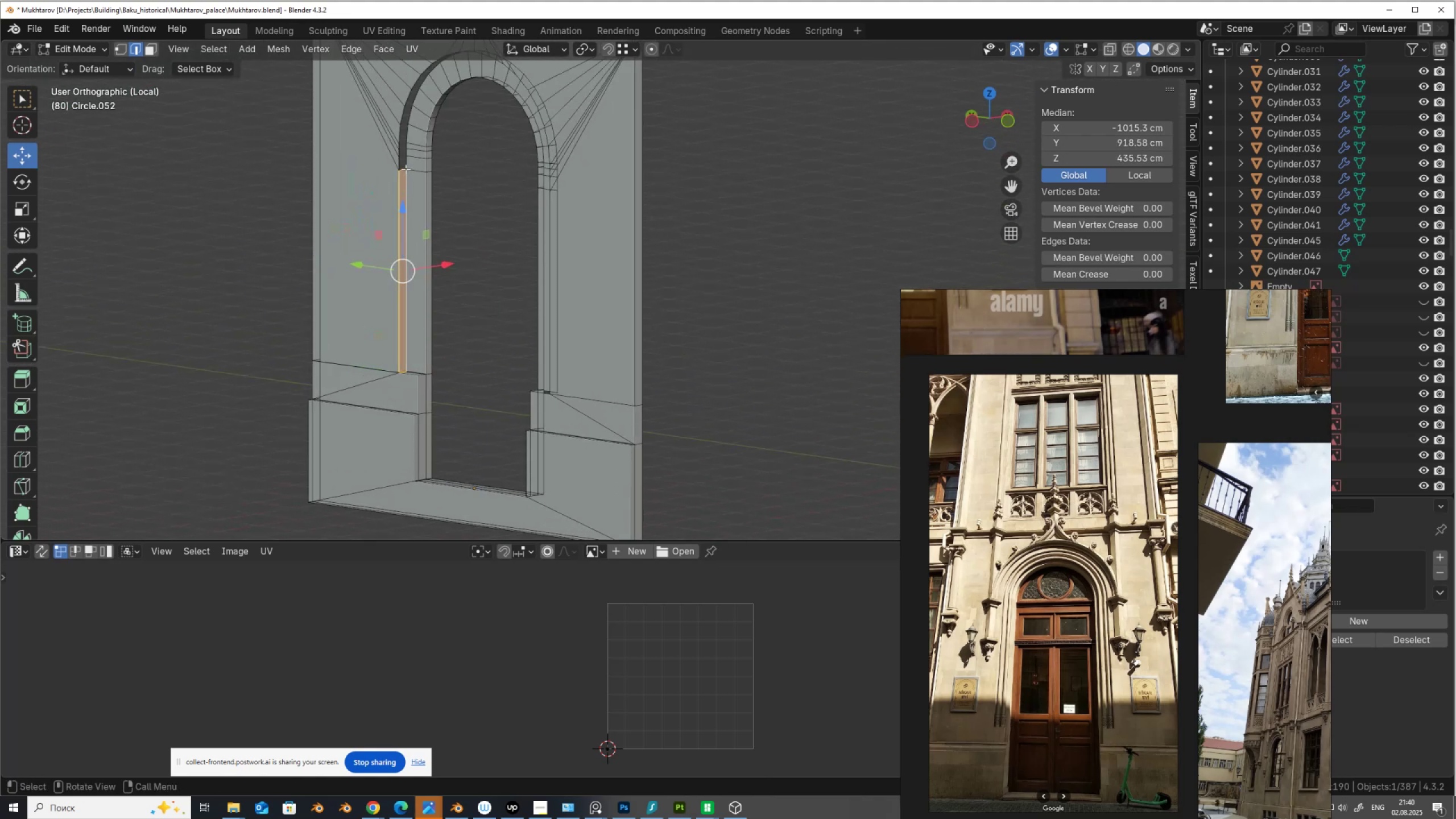 
left_click([401, 168])
 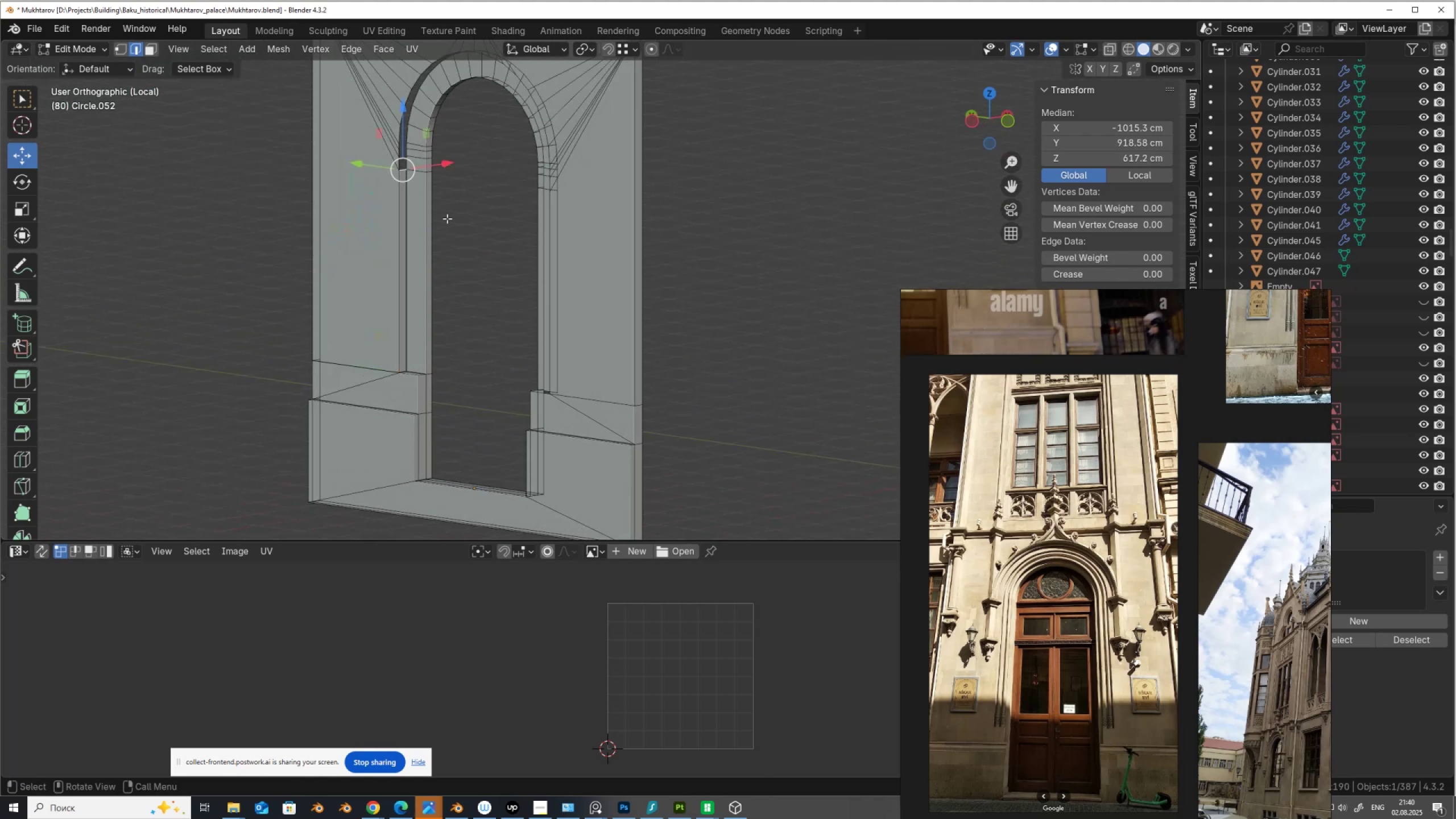 
type(ffffffffffffffffffffffffam)
 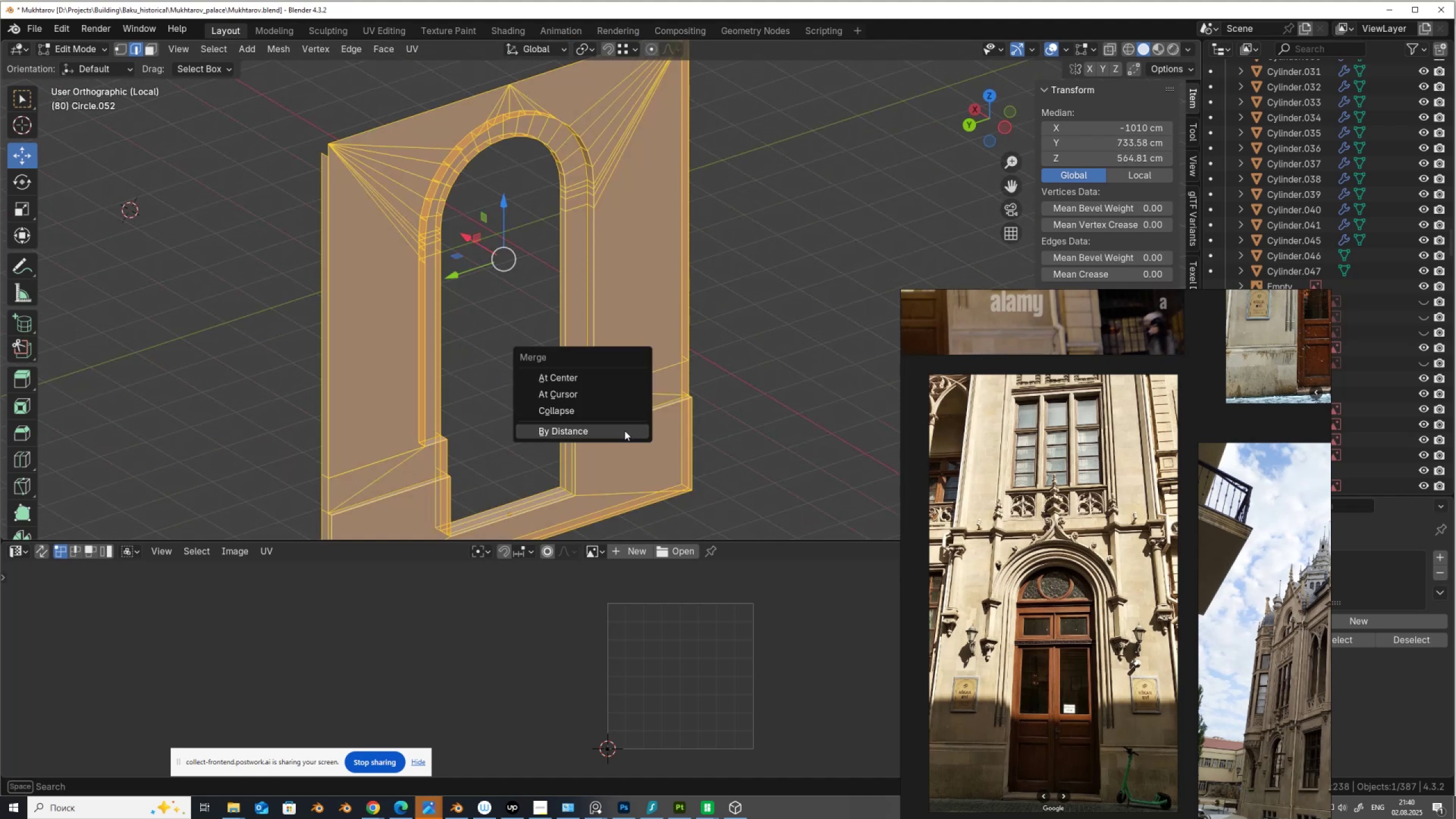 
left_click([624, 431])
 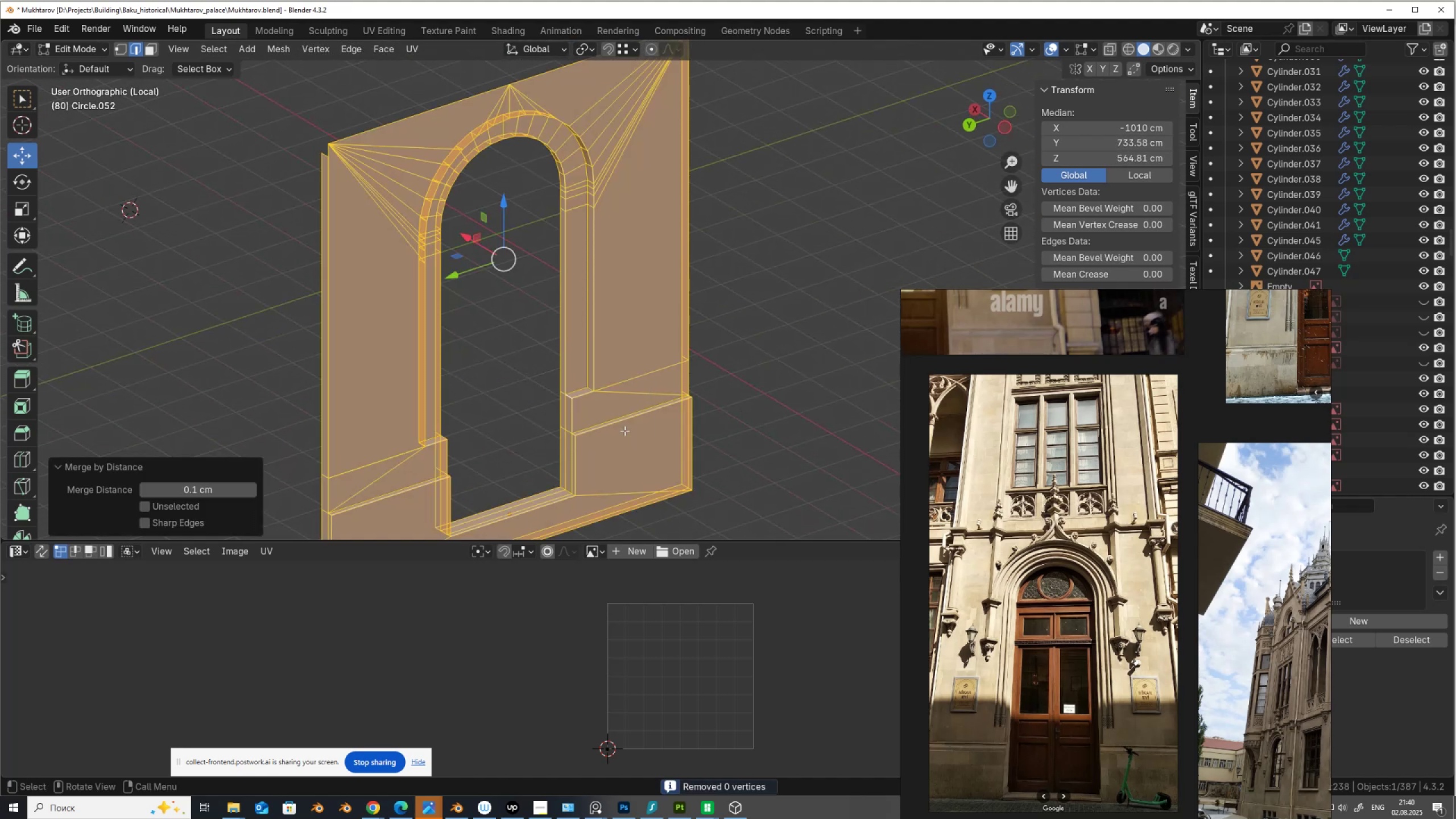 
key(Slash)
 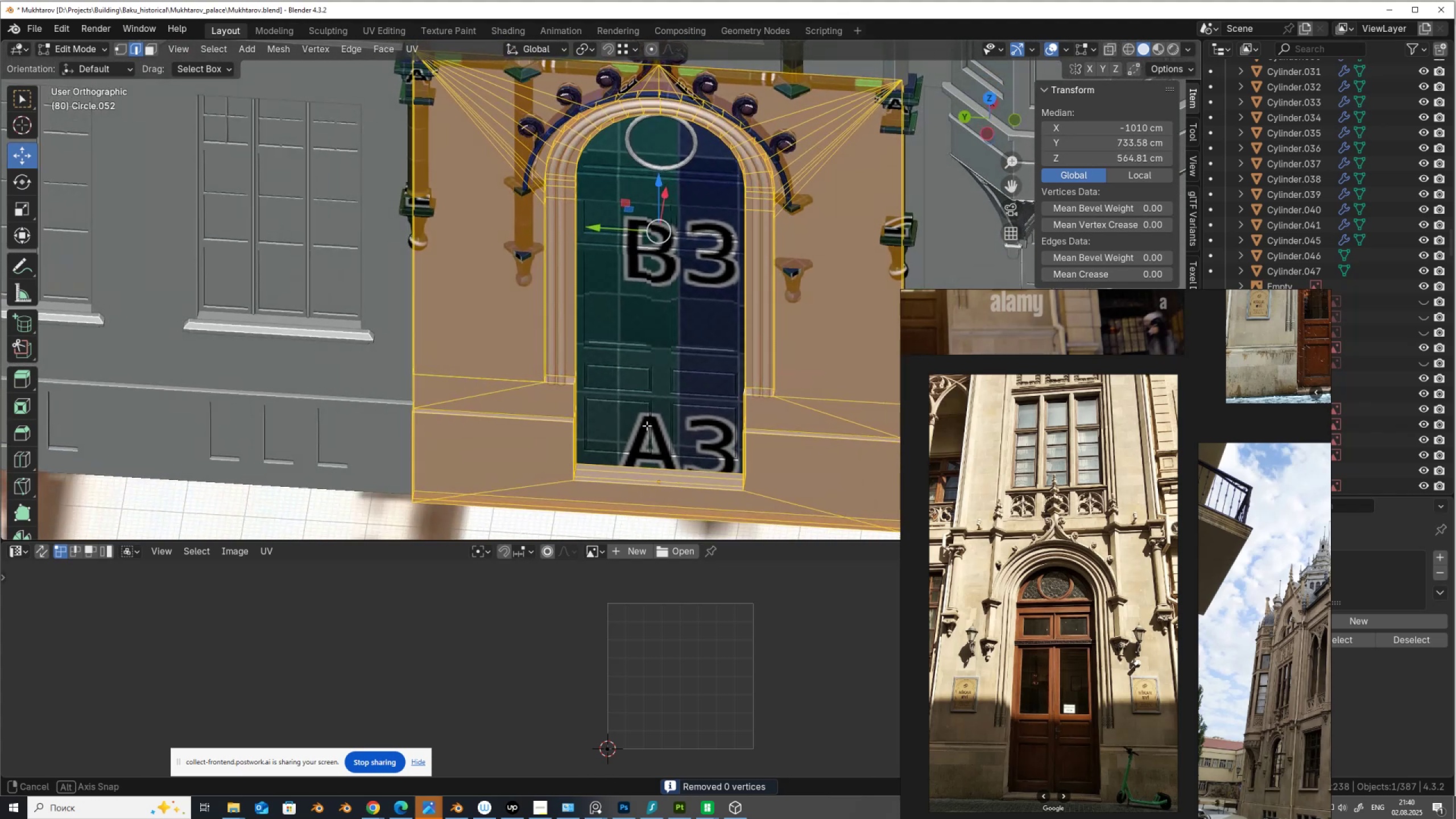 
key(Alt+AltLeft)
 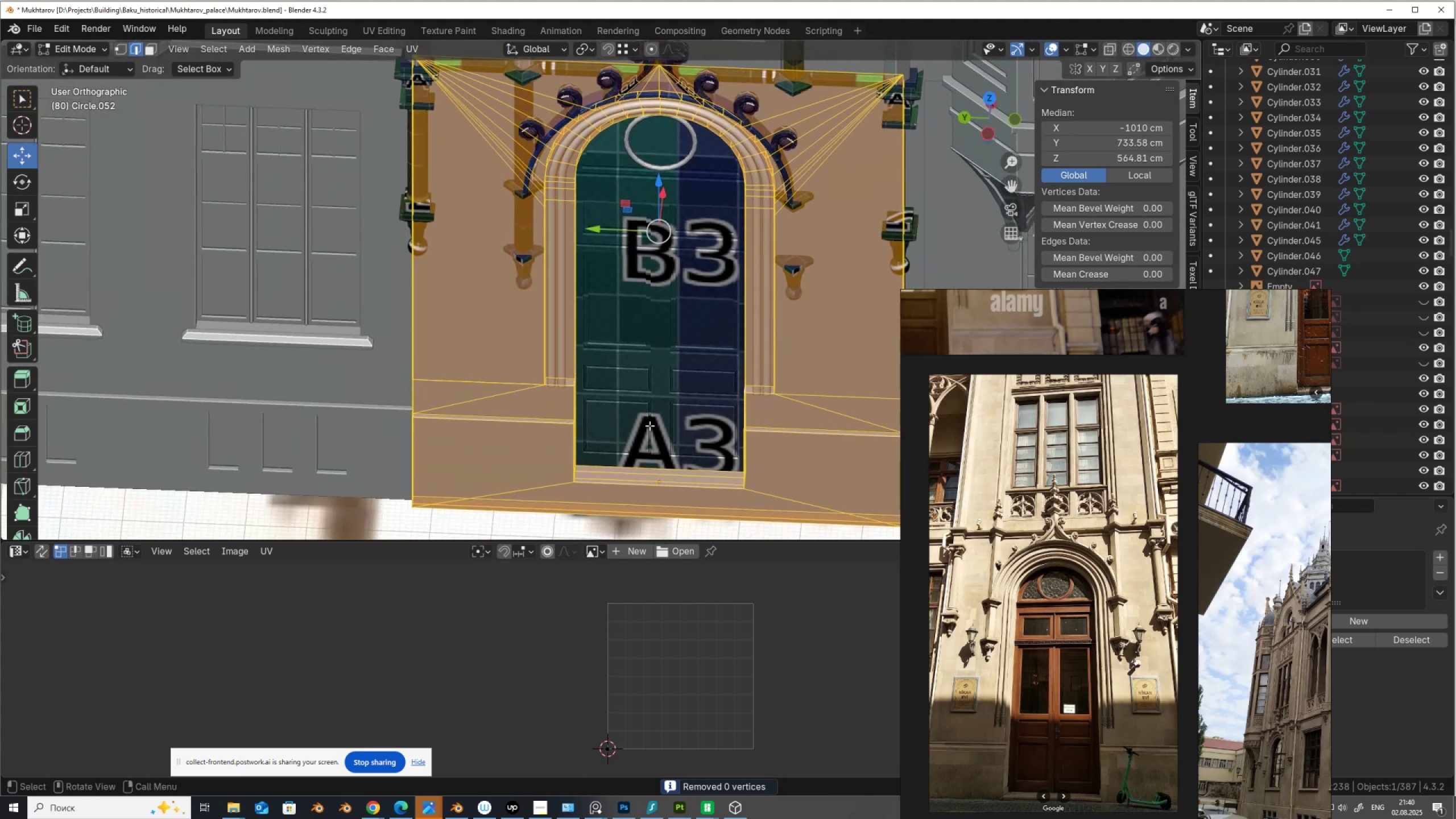 
key(Alt+Z)
 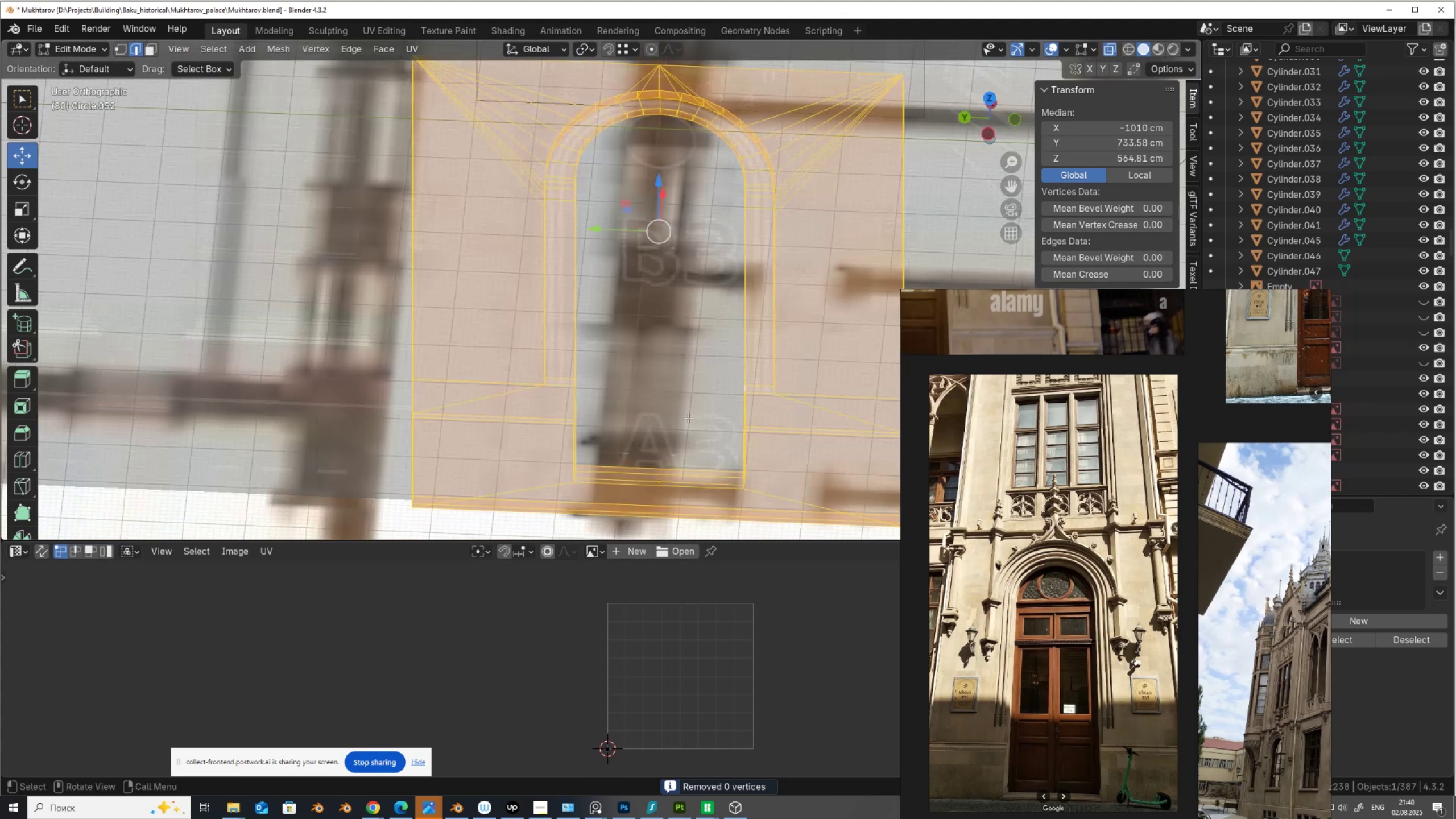 
key(Alt+AltLeft)
 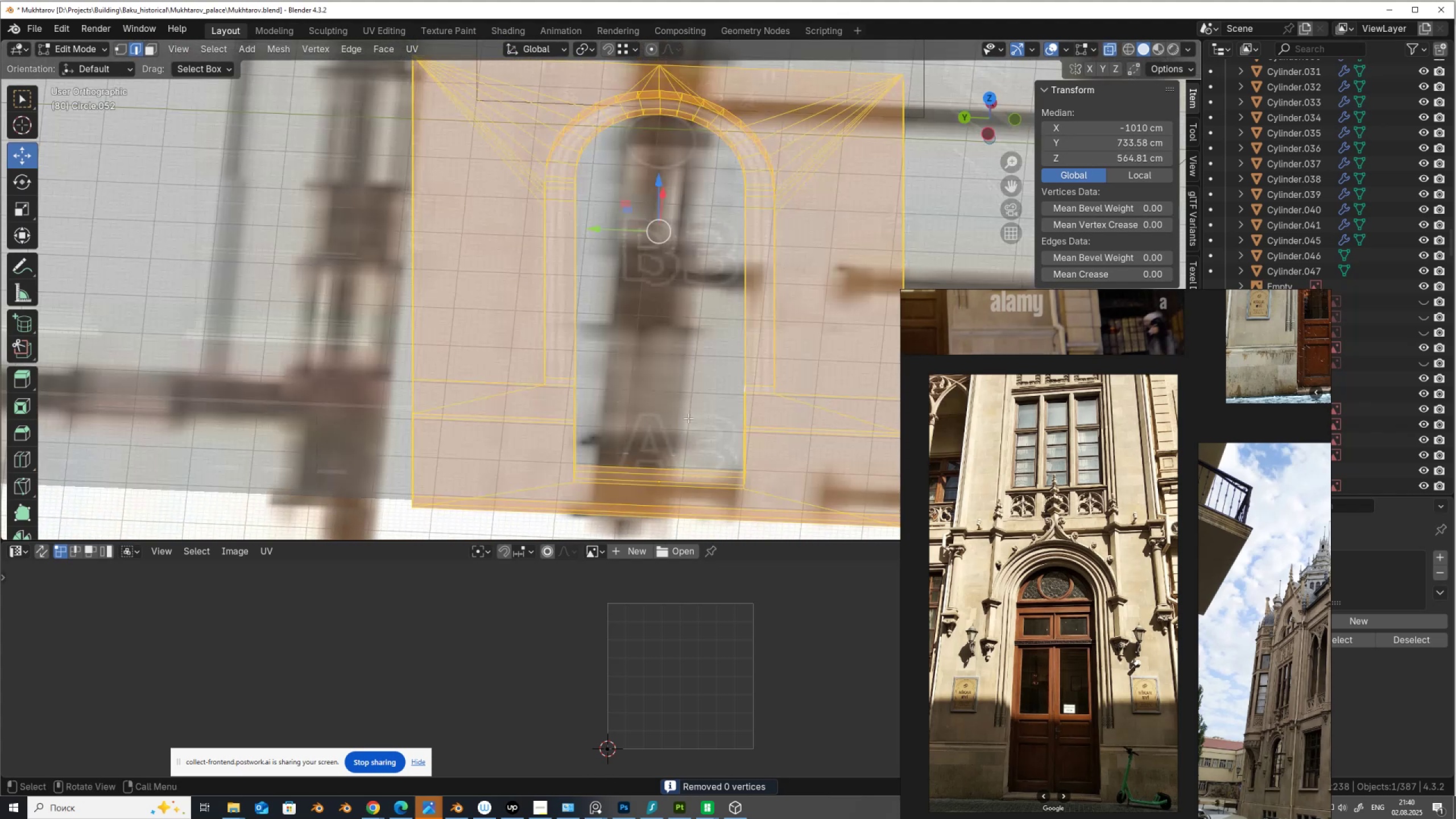 
key(Alt+Z)
 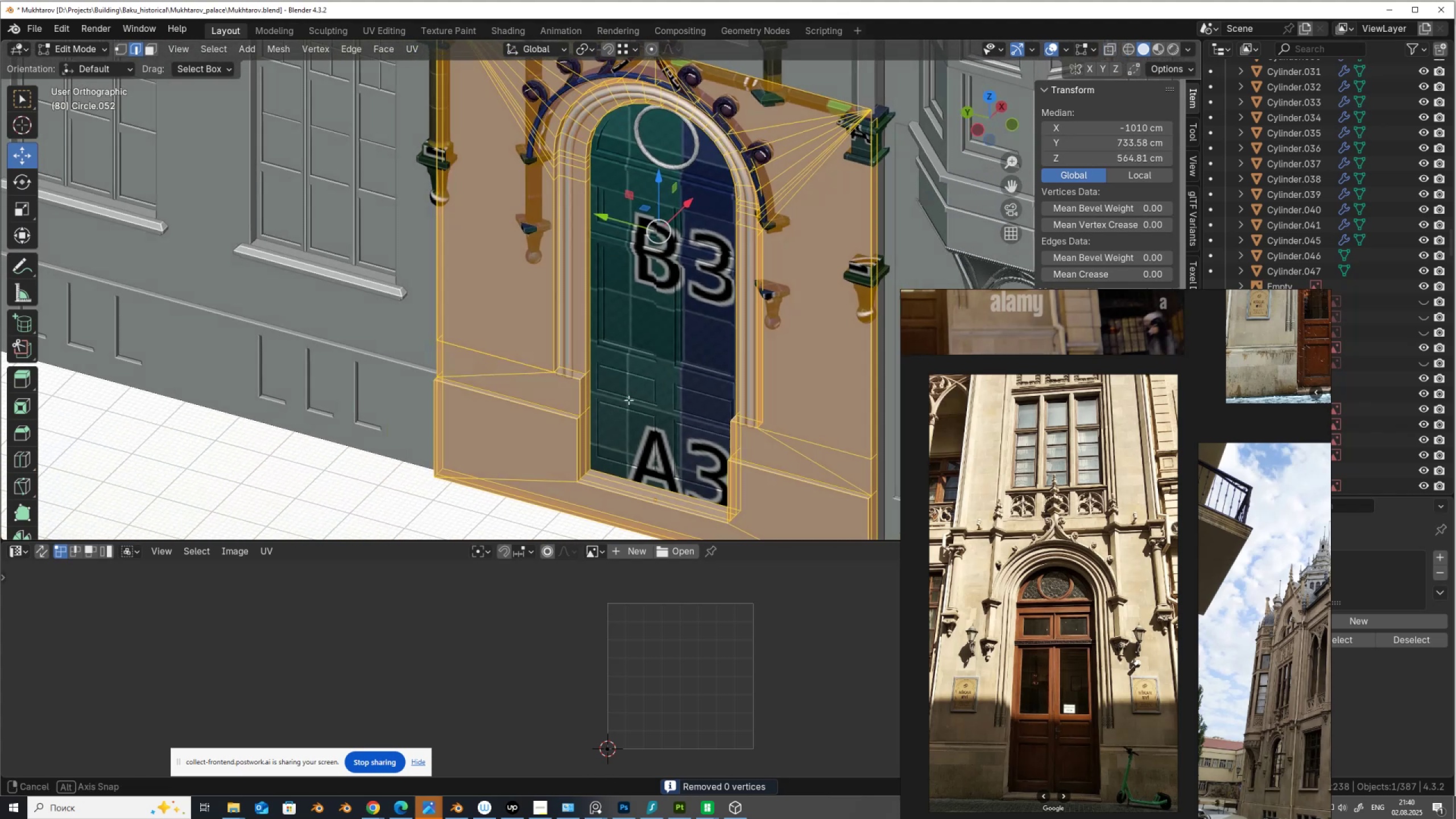 
hold_key(key=ShiftLeft, duration=0.51)
 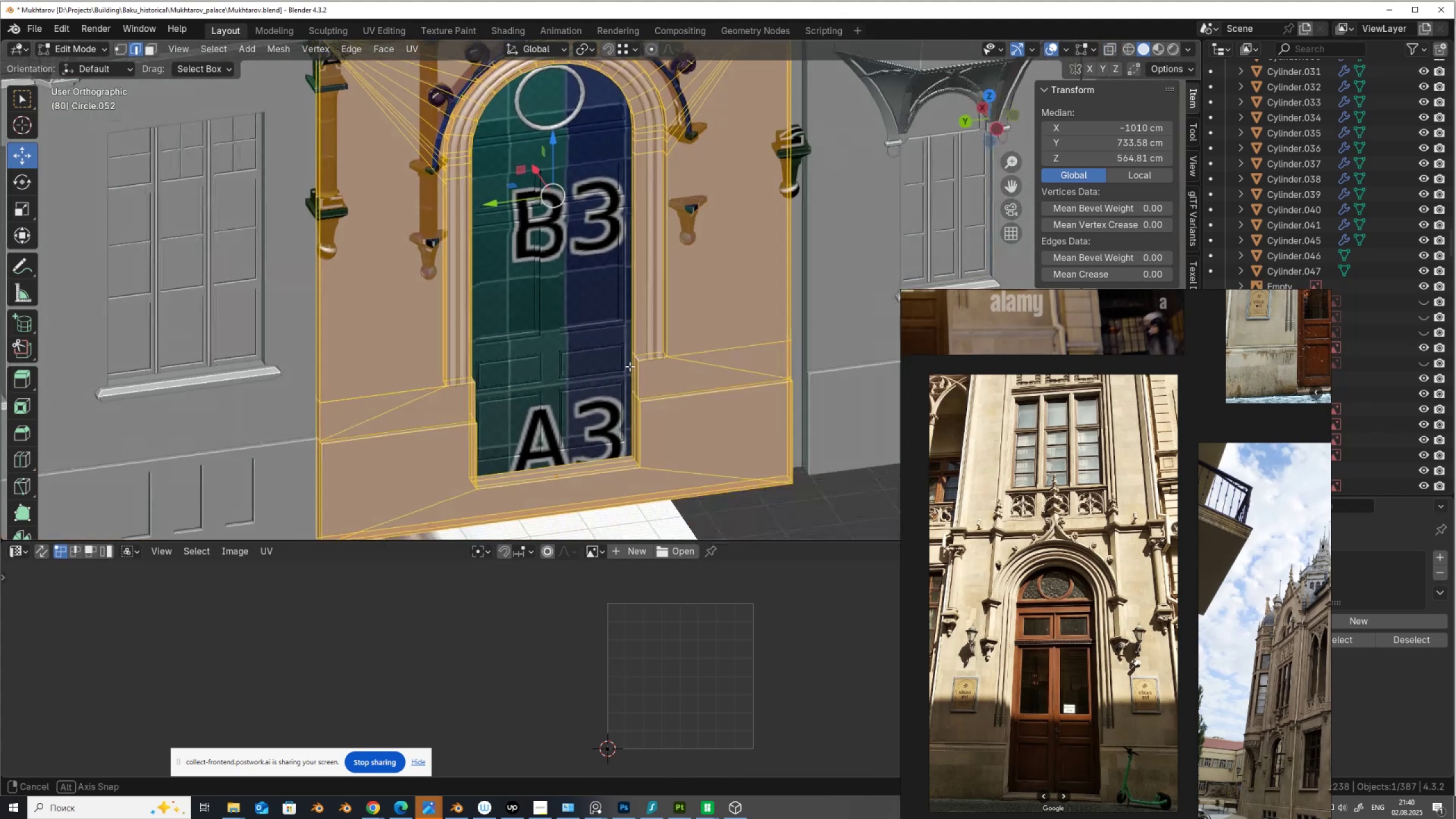 
hold_key(key=ShiftLeft, duration=0.5)
 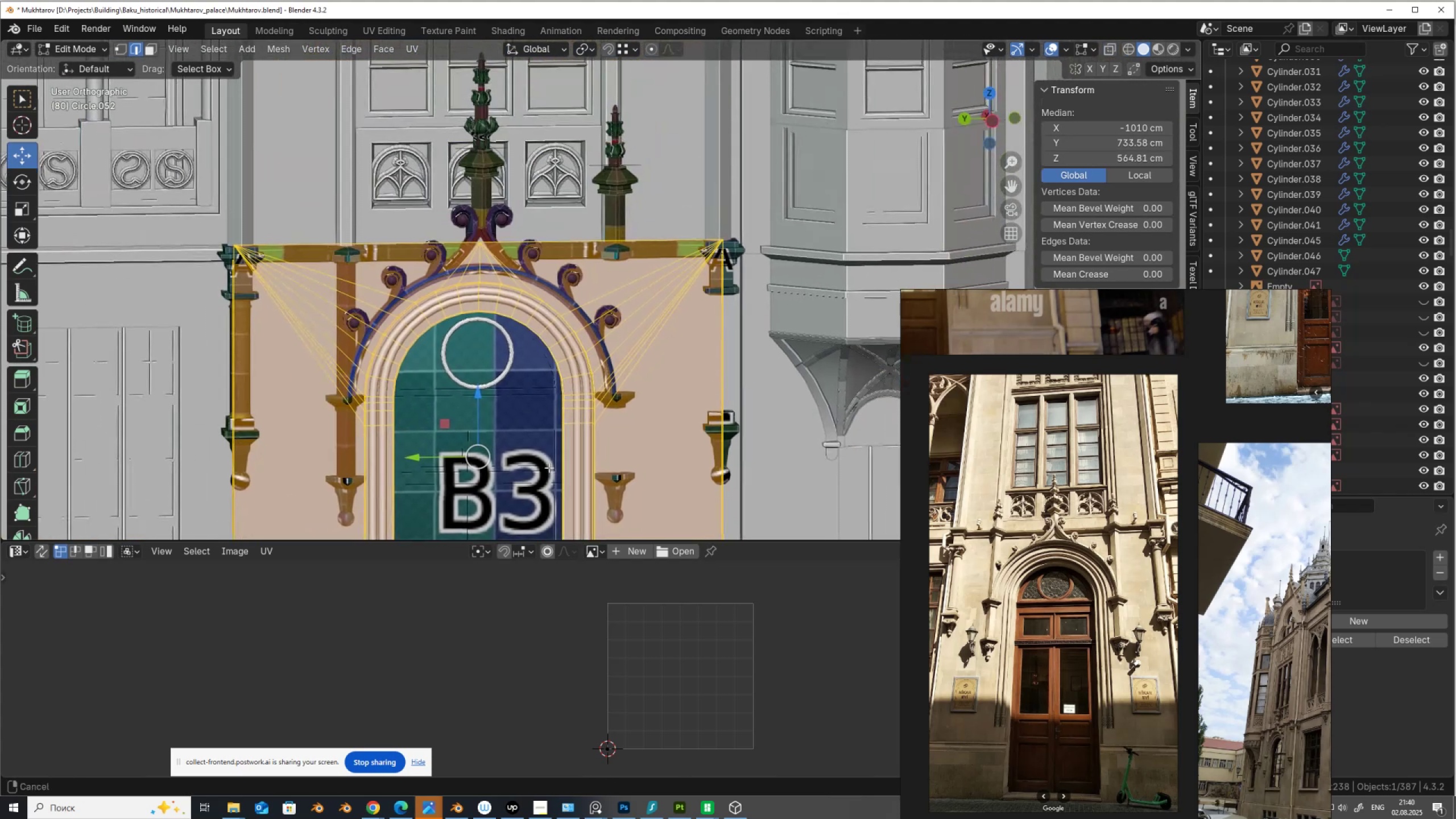 
scroll: coordinate [549, 468], scroll_direction: up, amount: 2.0
 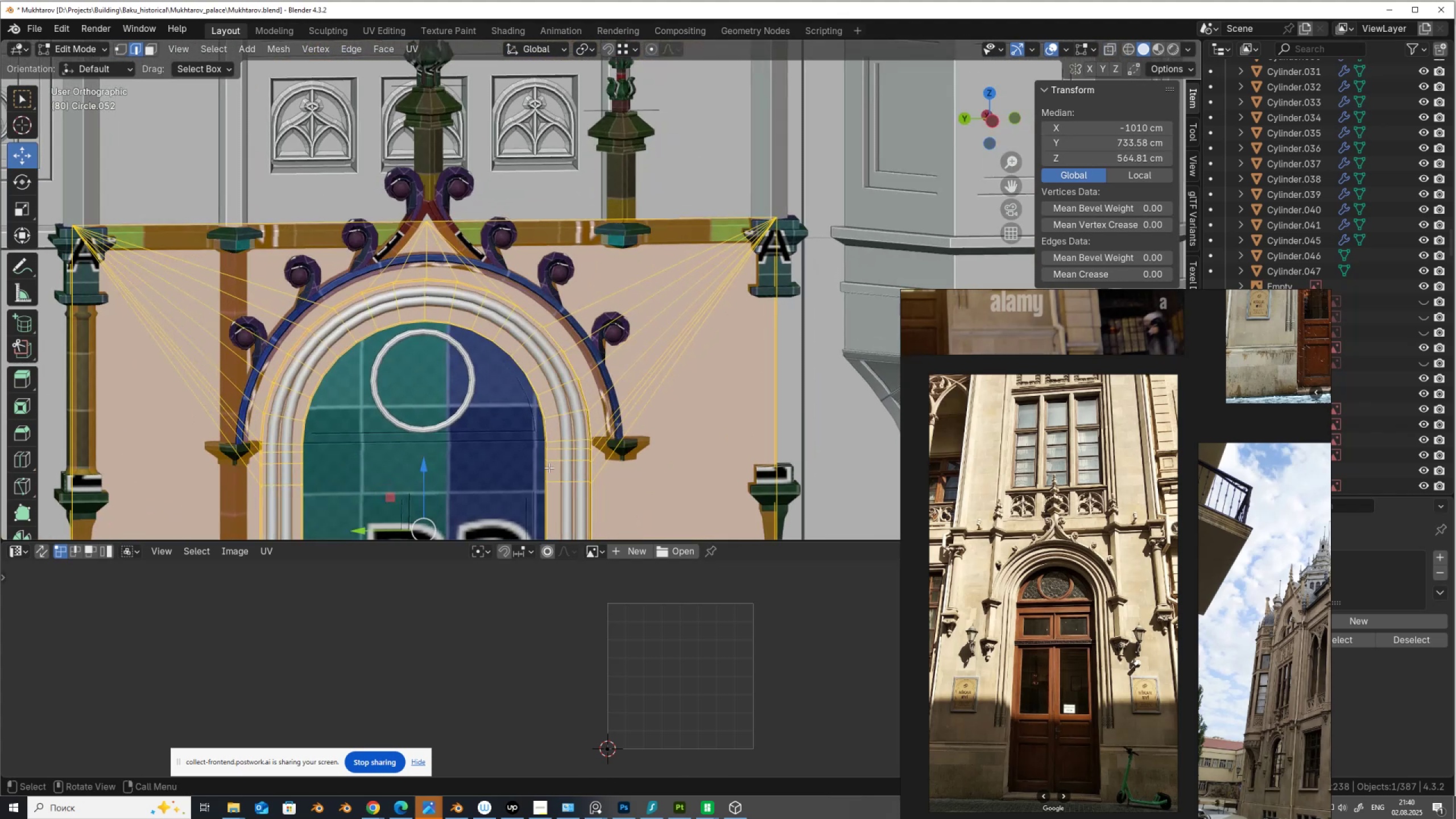 
hold_key(key=ShiftLeft, duration=0.42)
 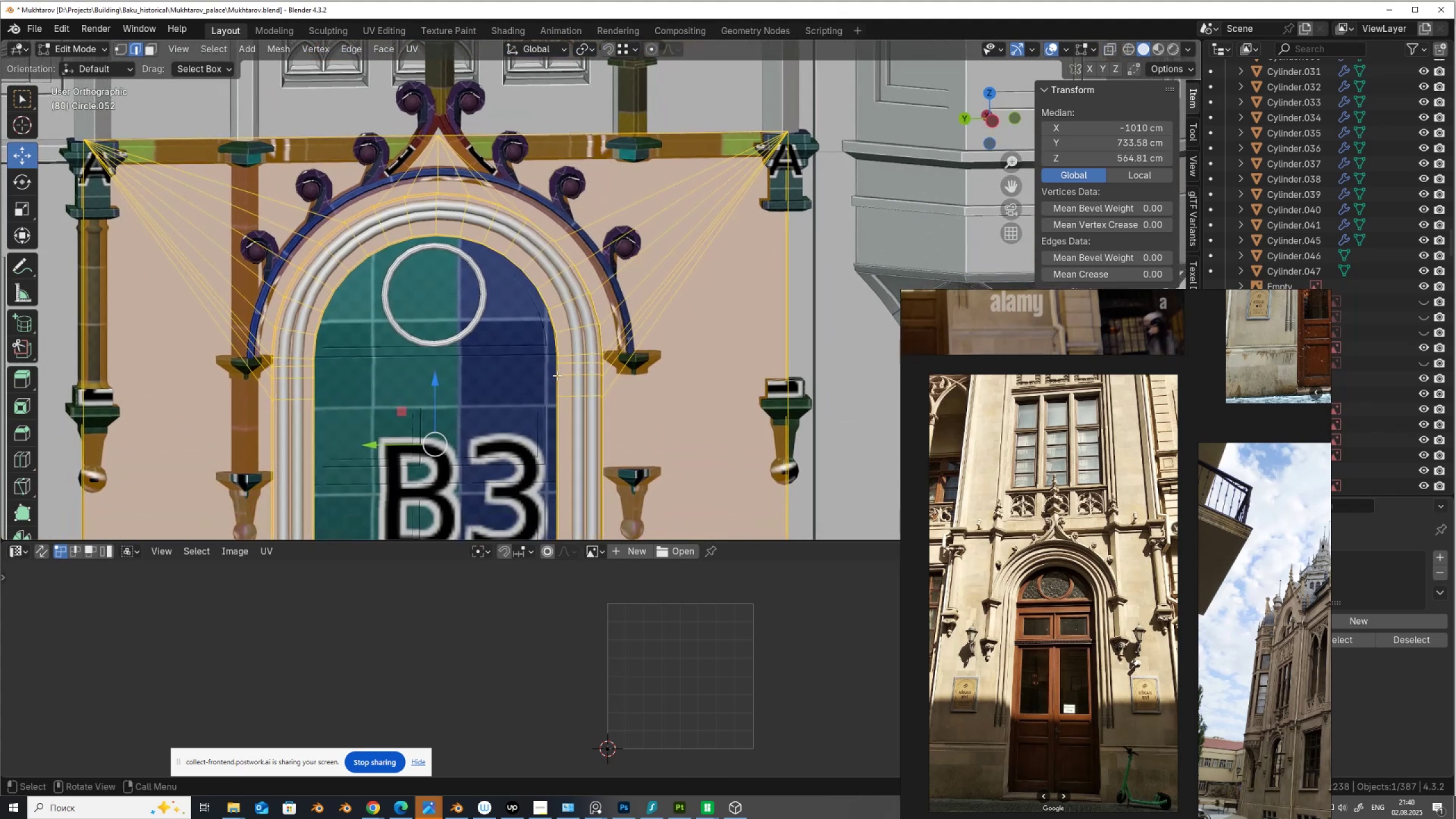 
scroll: coordinate [557, 375], scroll_direction: up, amount: 1.0
 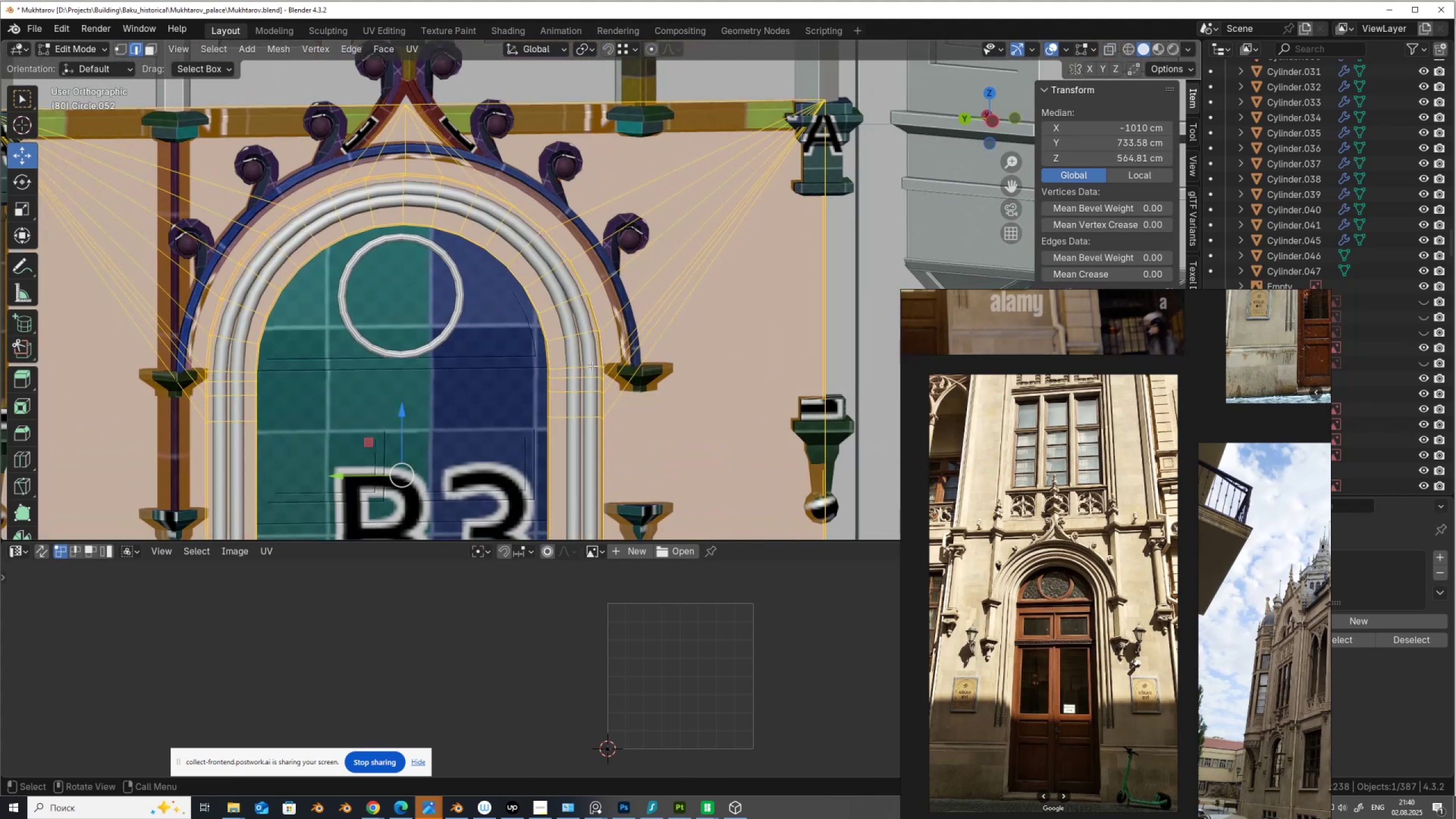 
hold_key(key=AltLeft, duration=0.58)
left_click([588, 367])
 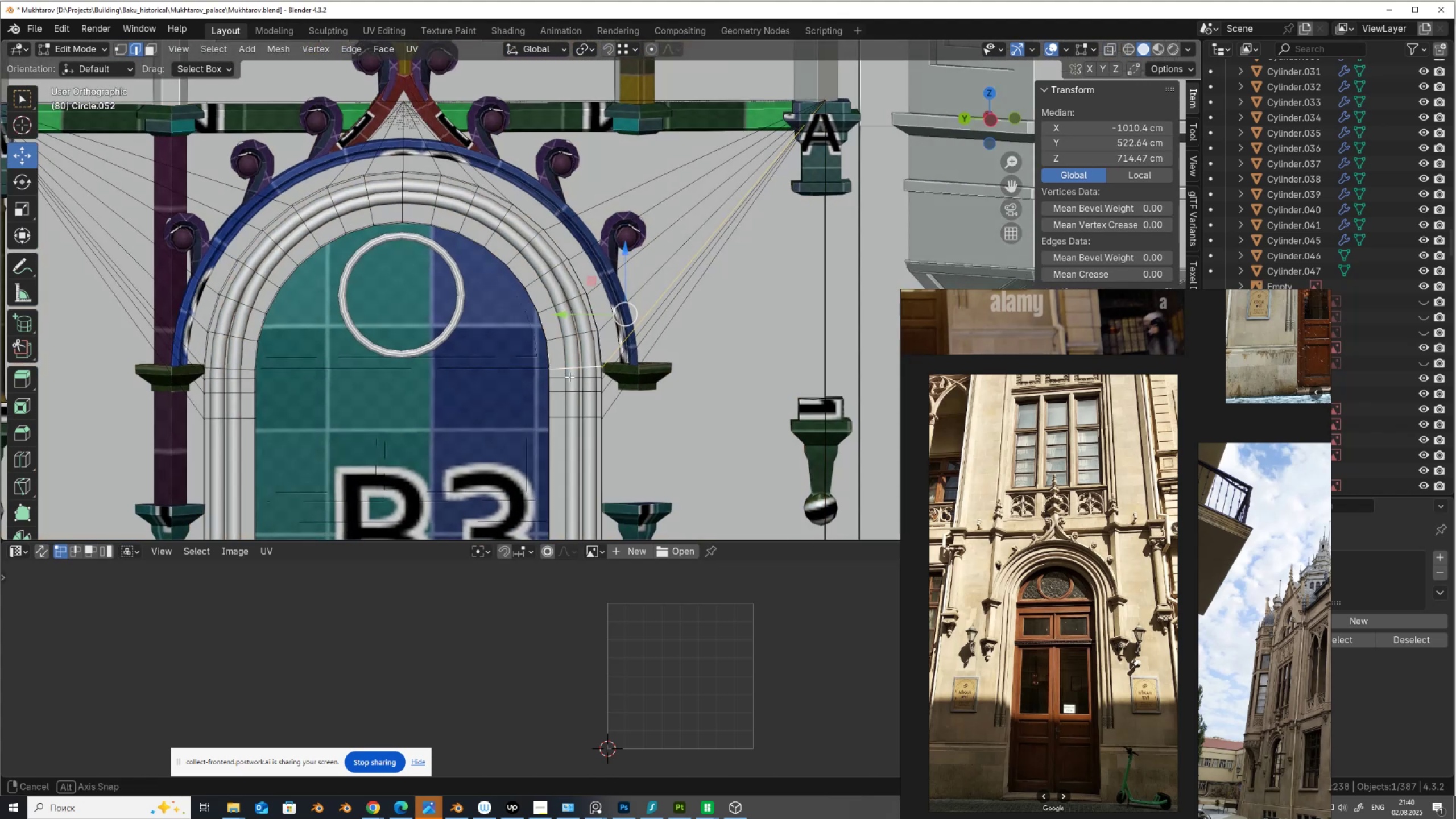 
key(Control+X)
 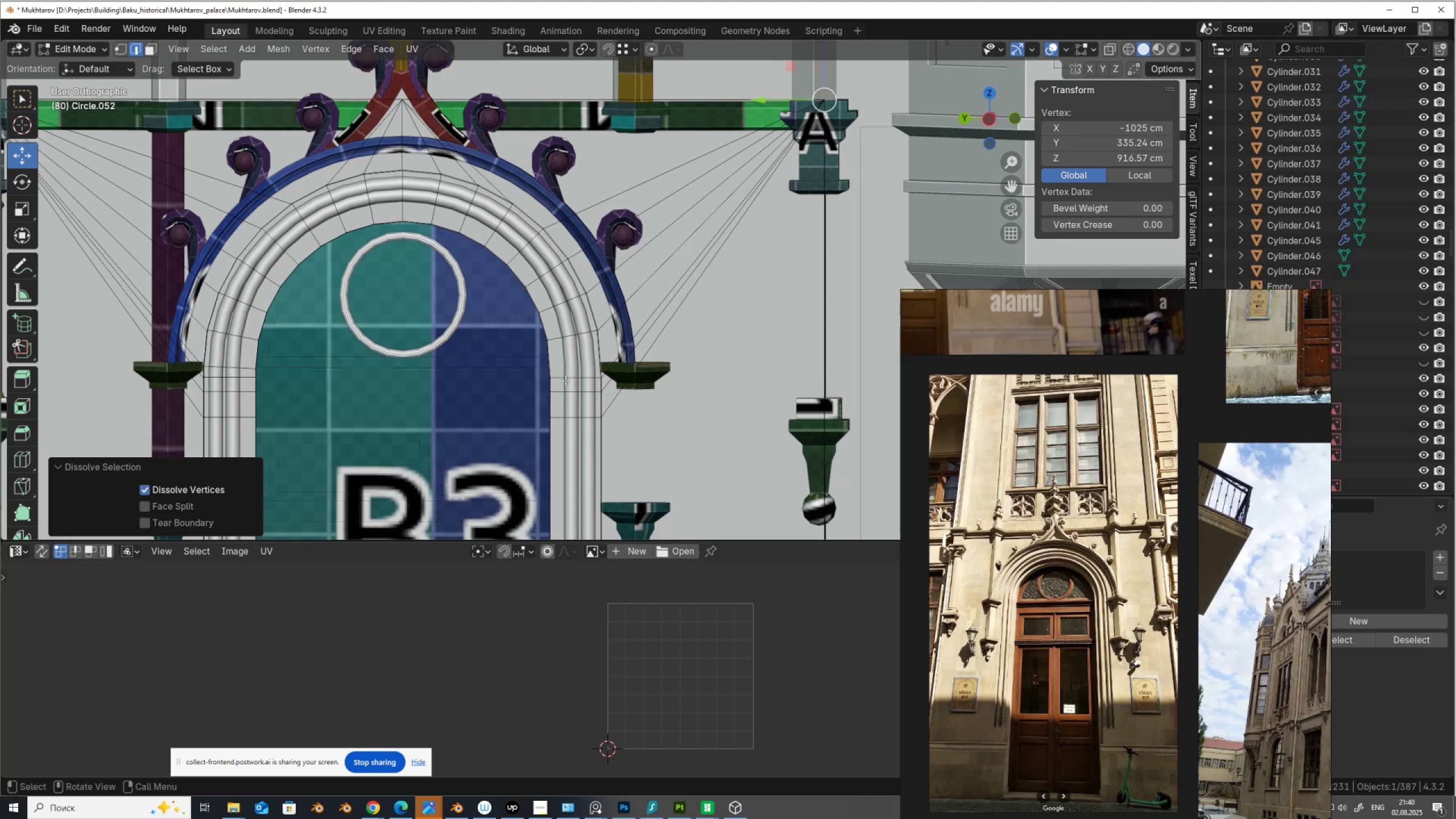 
hold_key(key=AltLeft, duration=0.55)
left_click([569, 388])
 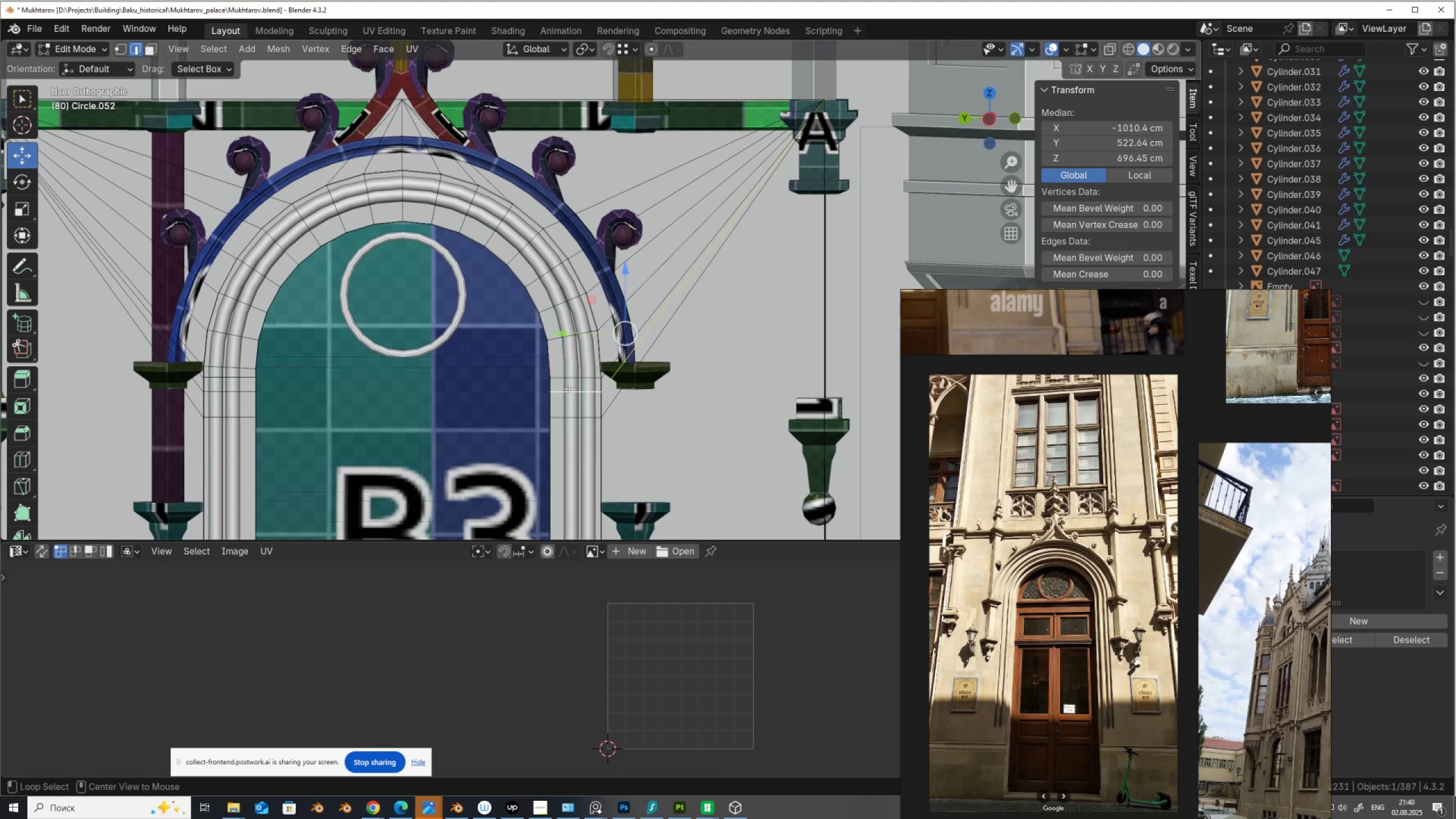 
key(Control+ControlLeft)
 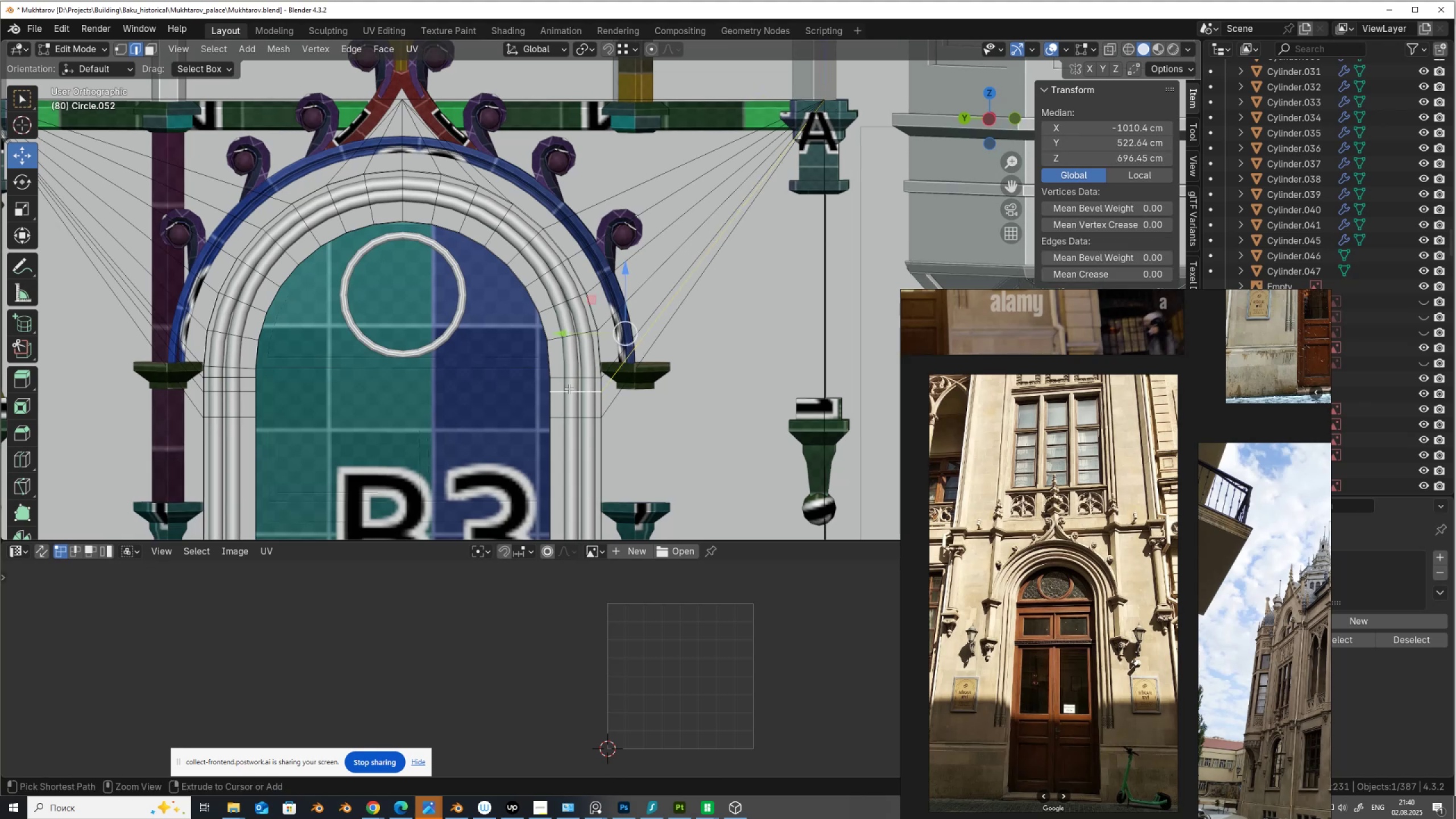 
key(Control+X)
 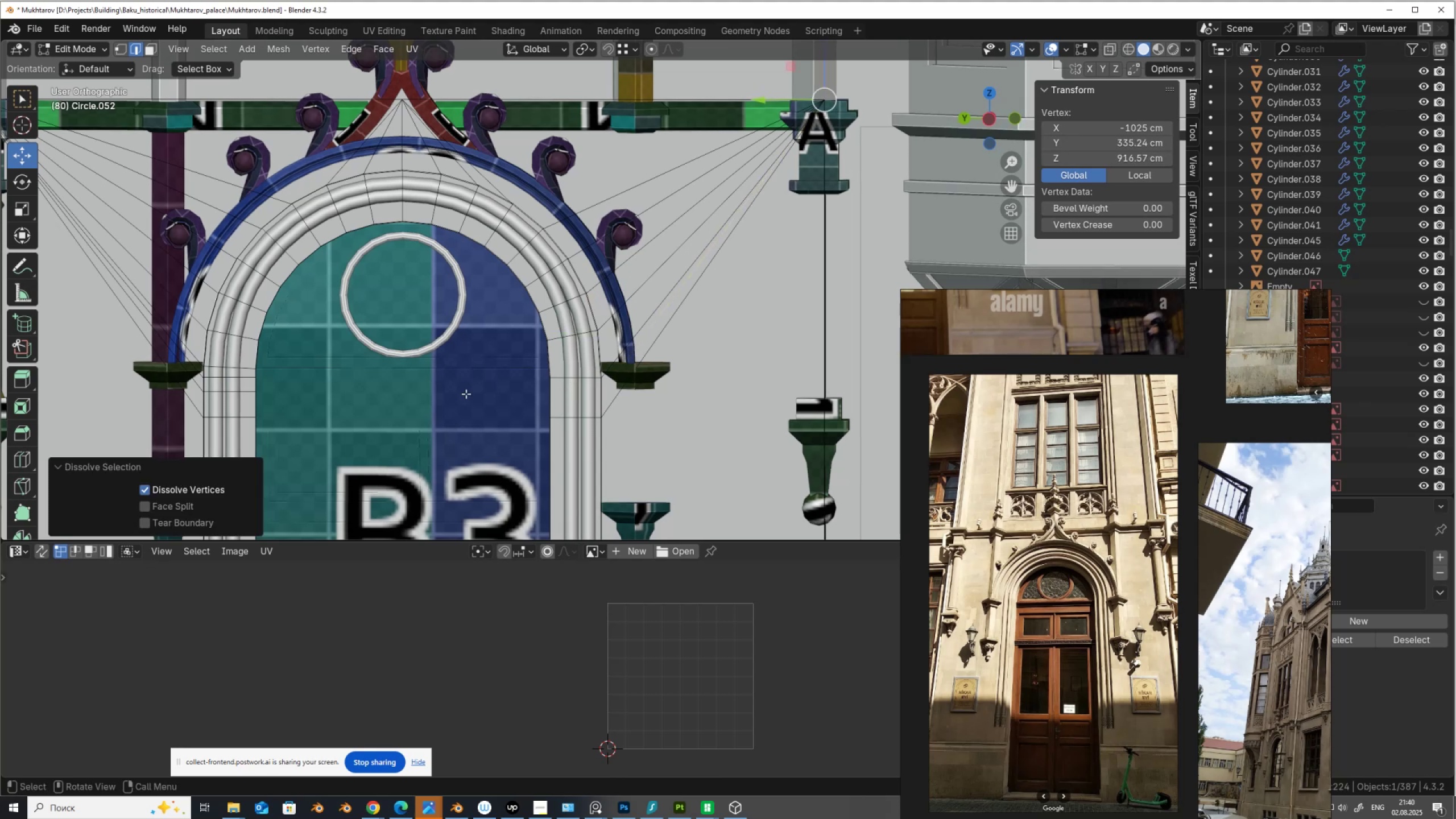 
hold_key(key=ShiftLeft, duration=0.5)
 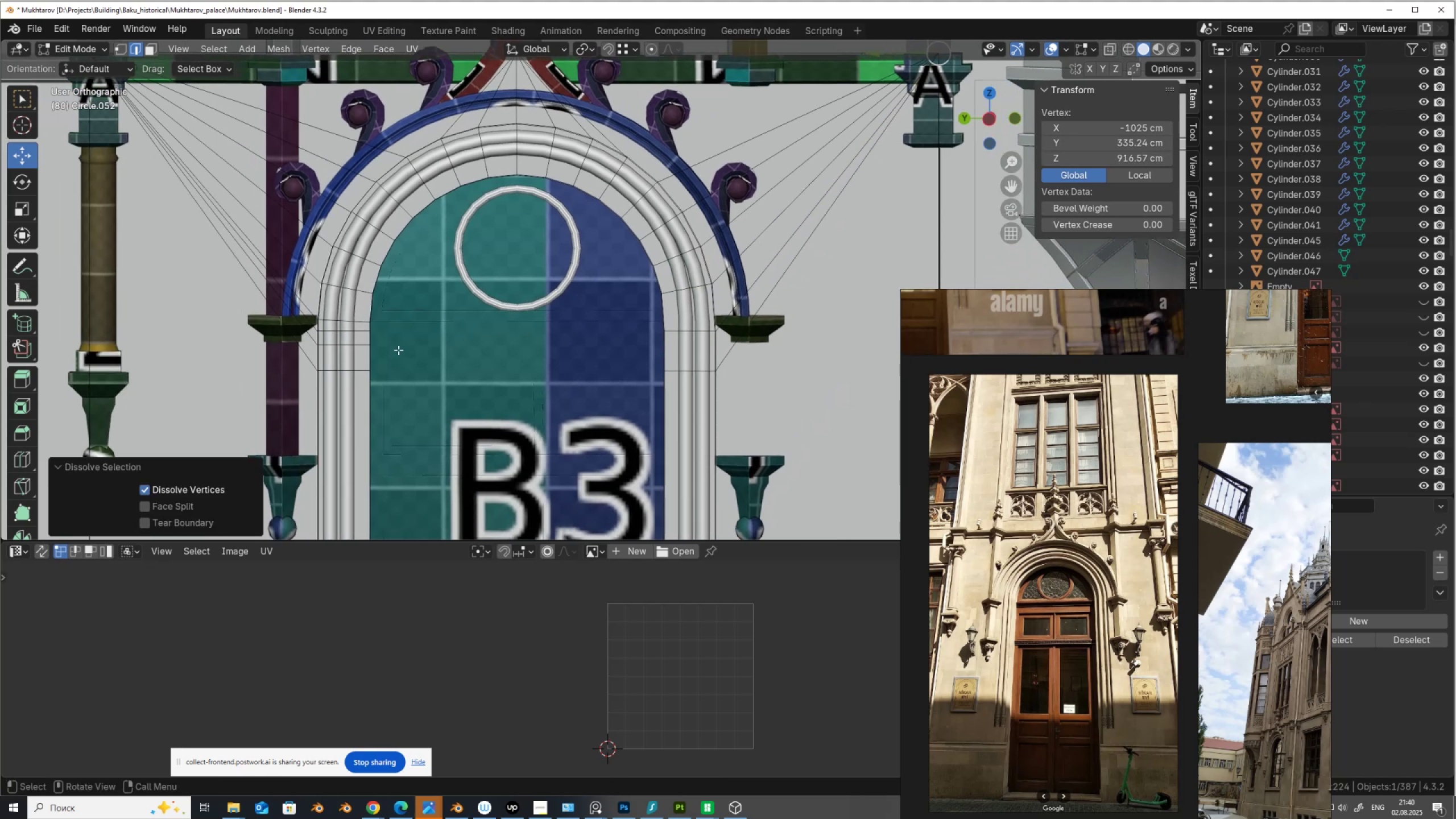 
hold_key(key=AltLeft, duration=0.42)
left_click([355, 344])
 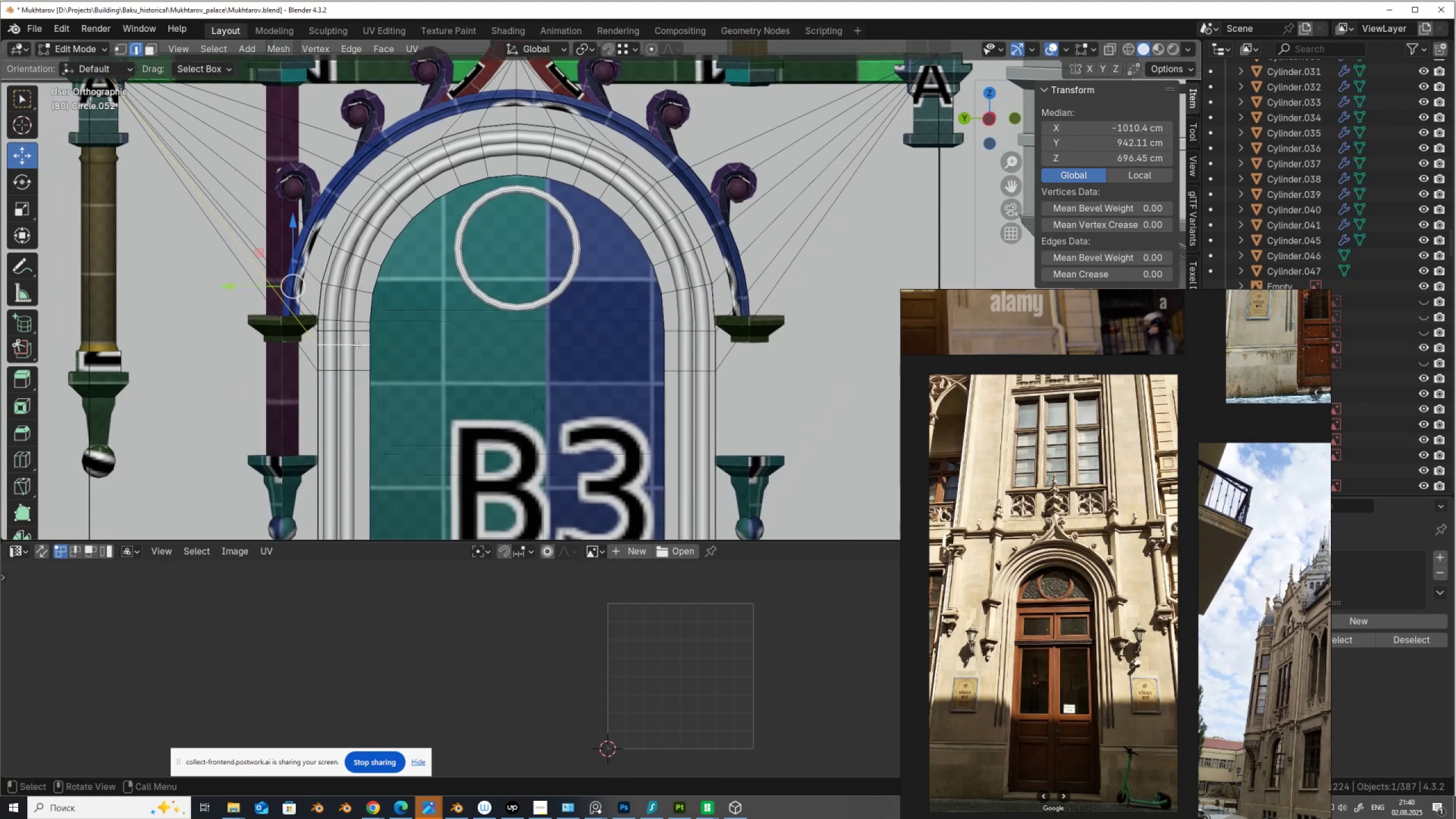 
key(Control+ControlLeft)
 